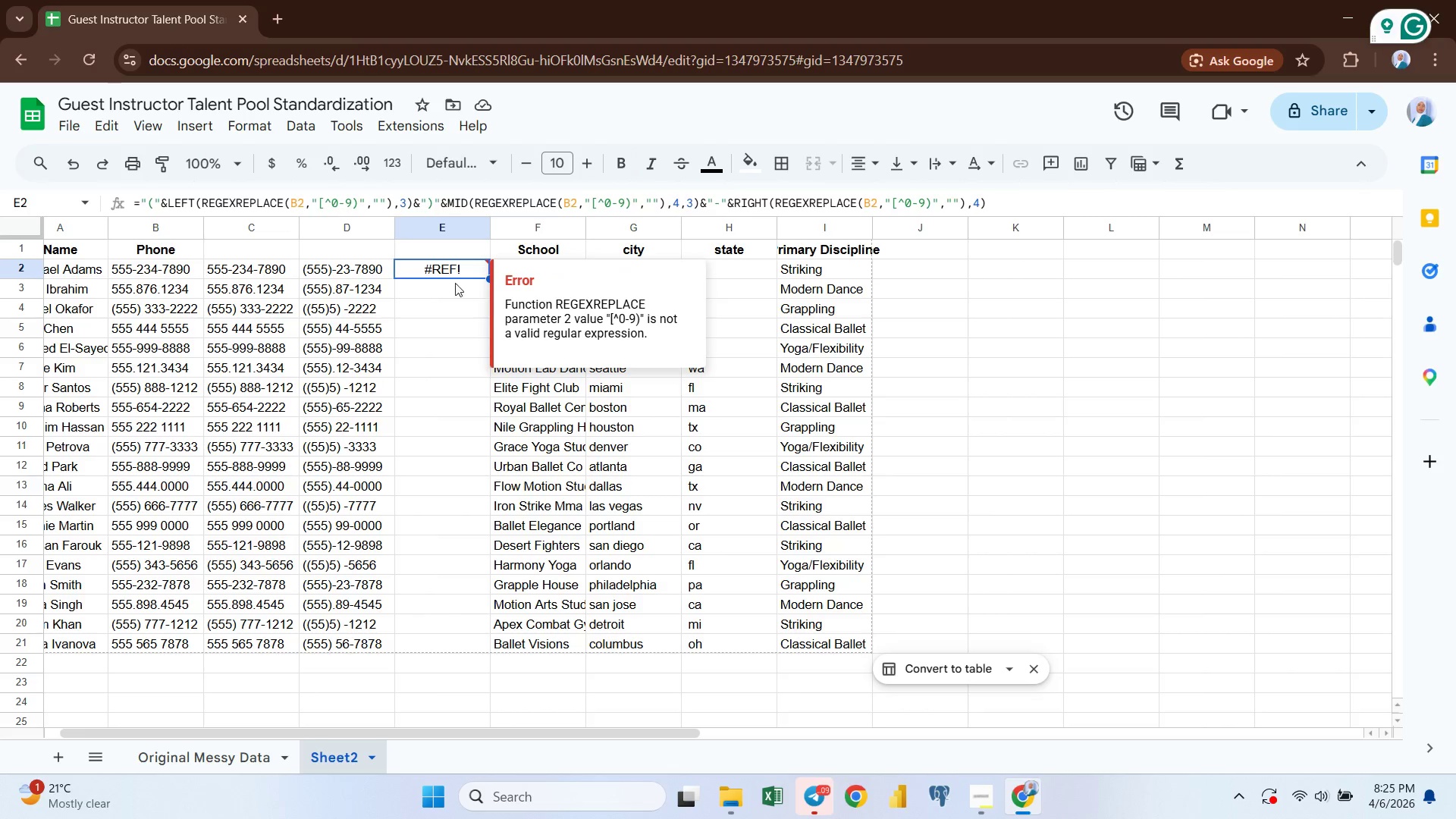 
wait(5.3)
 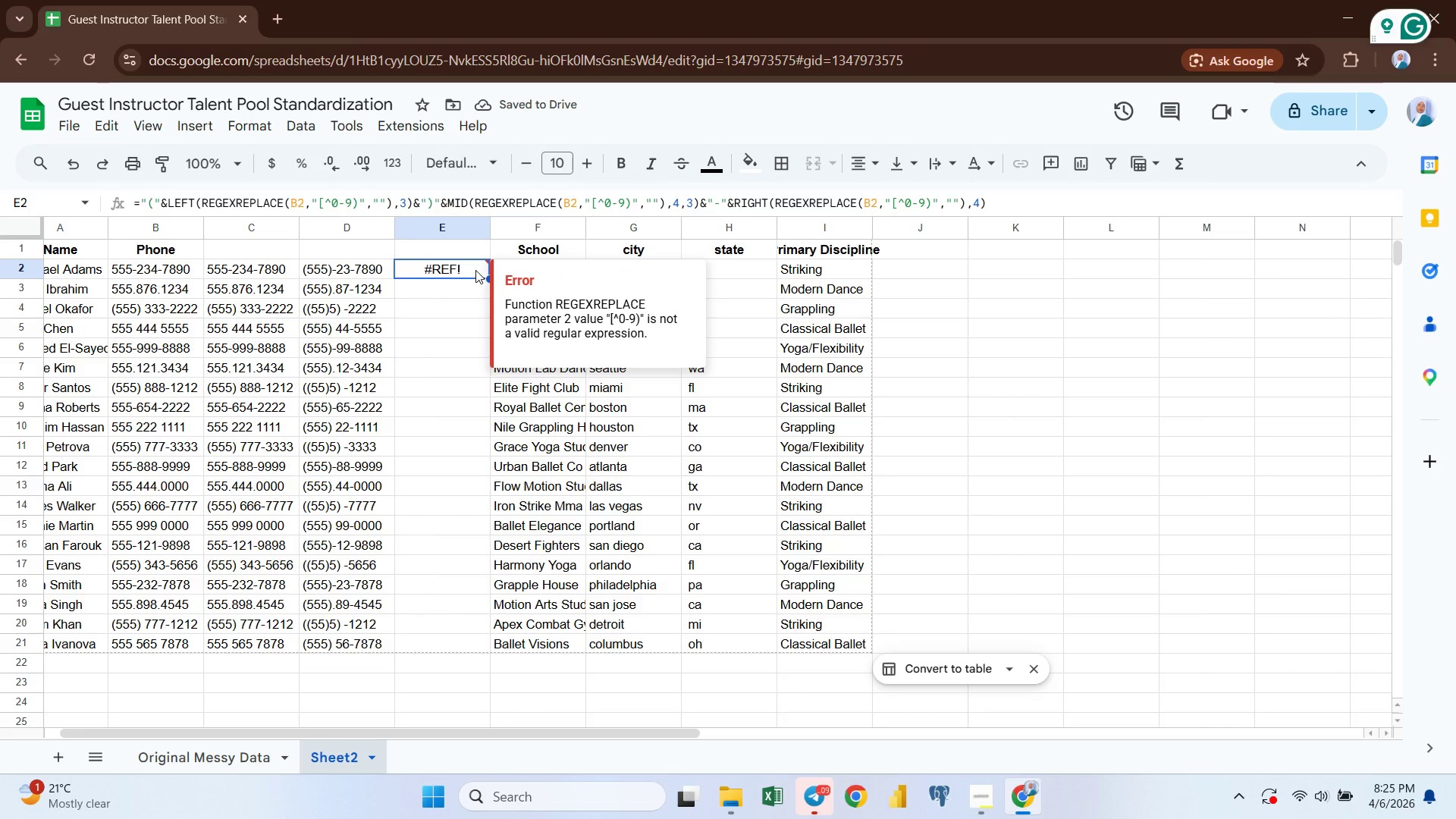 
double_click([439, 266])
 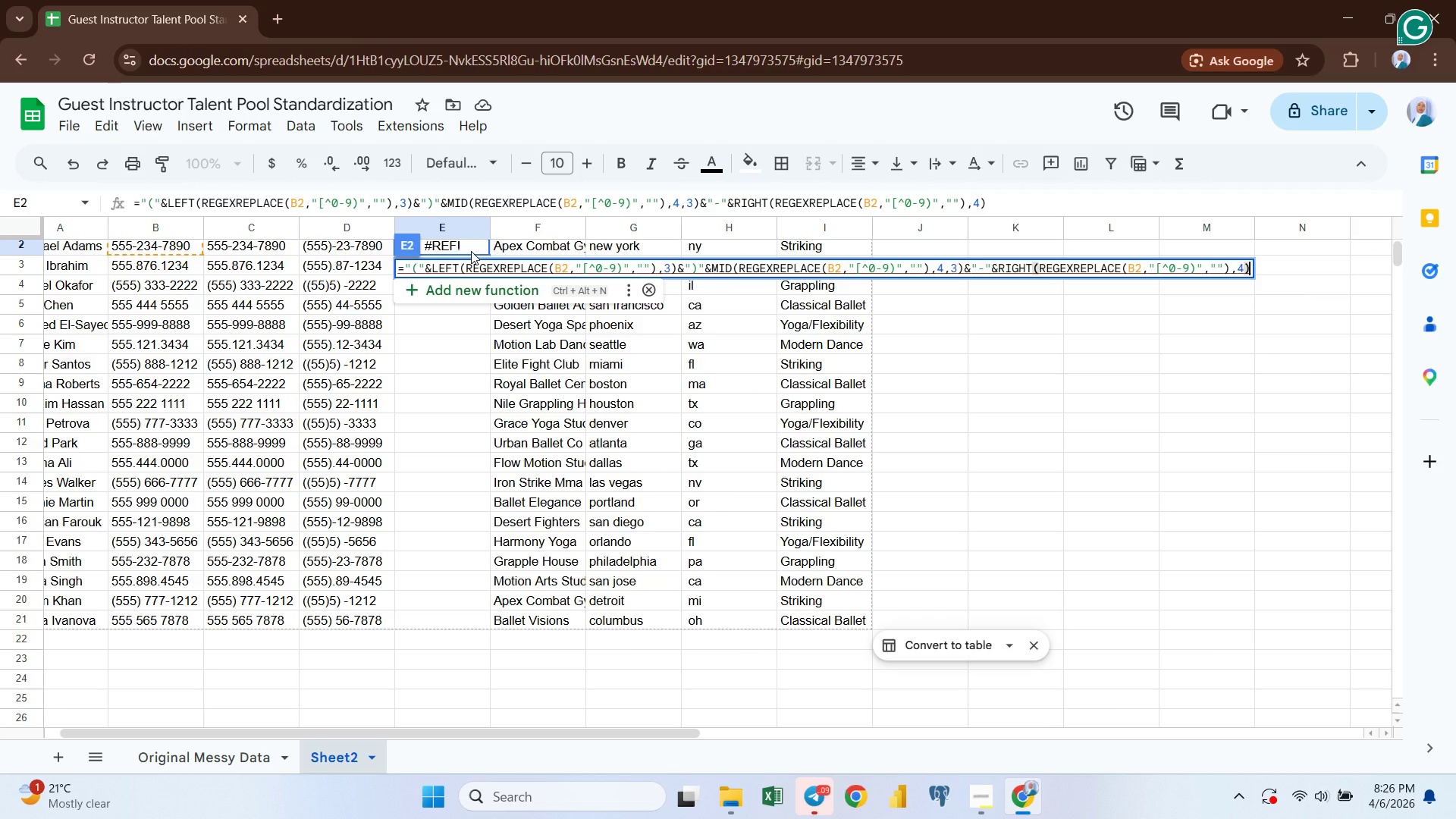 
wait(39.28)
 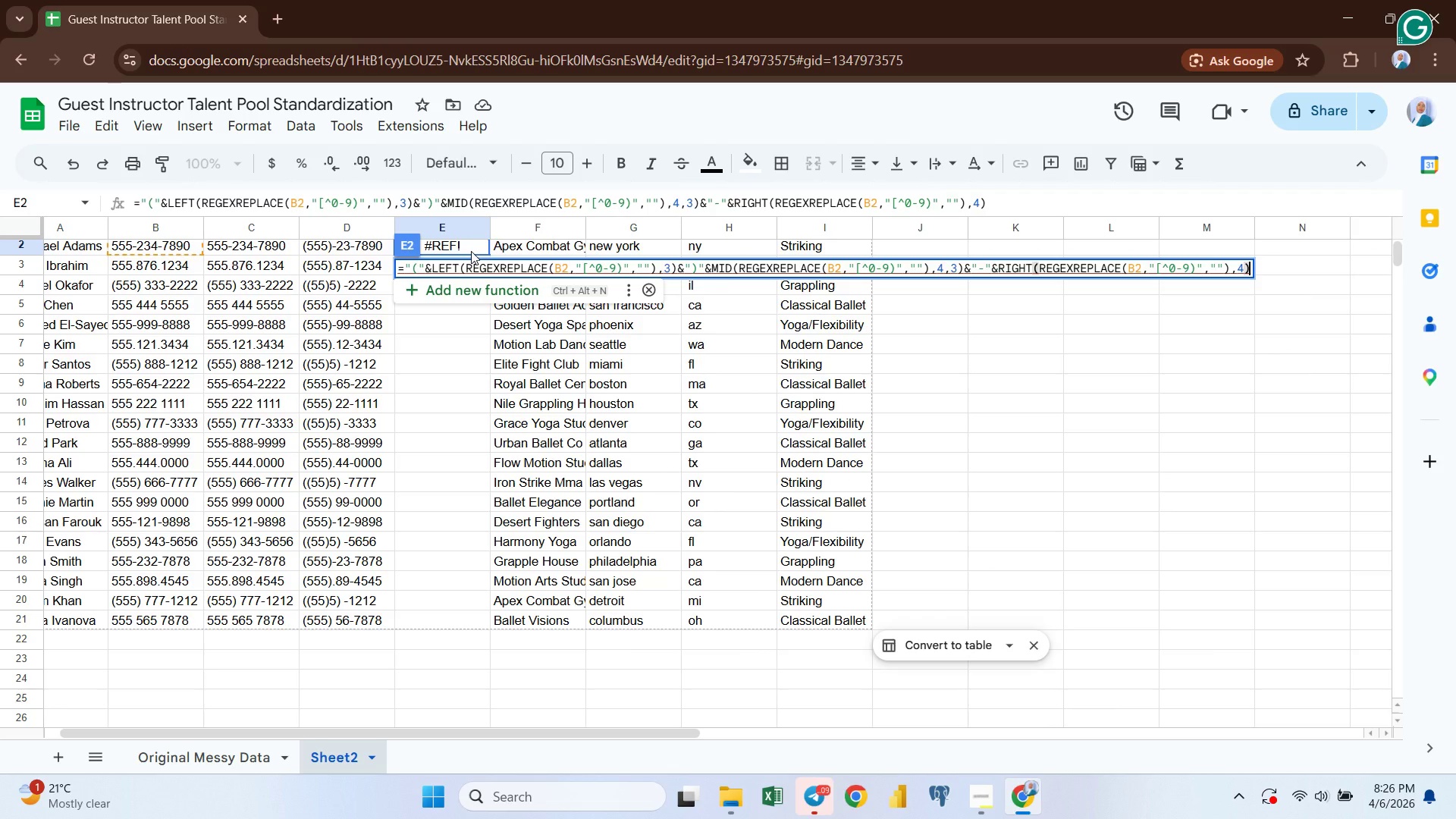 
key(Enter)
 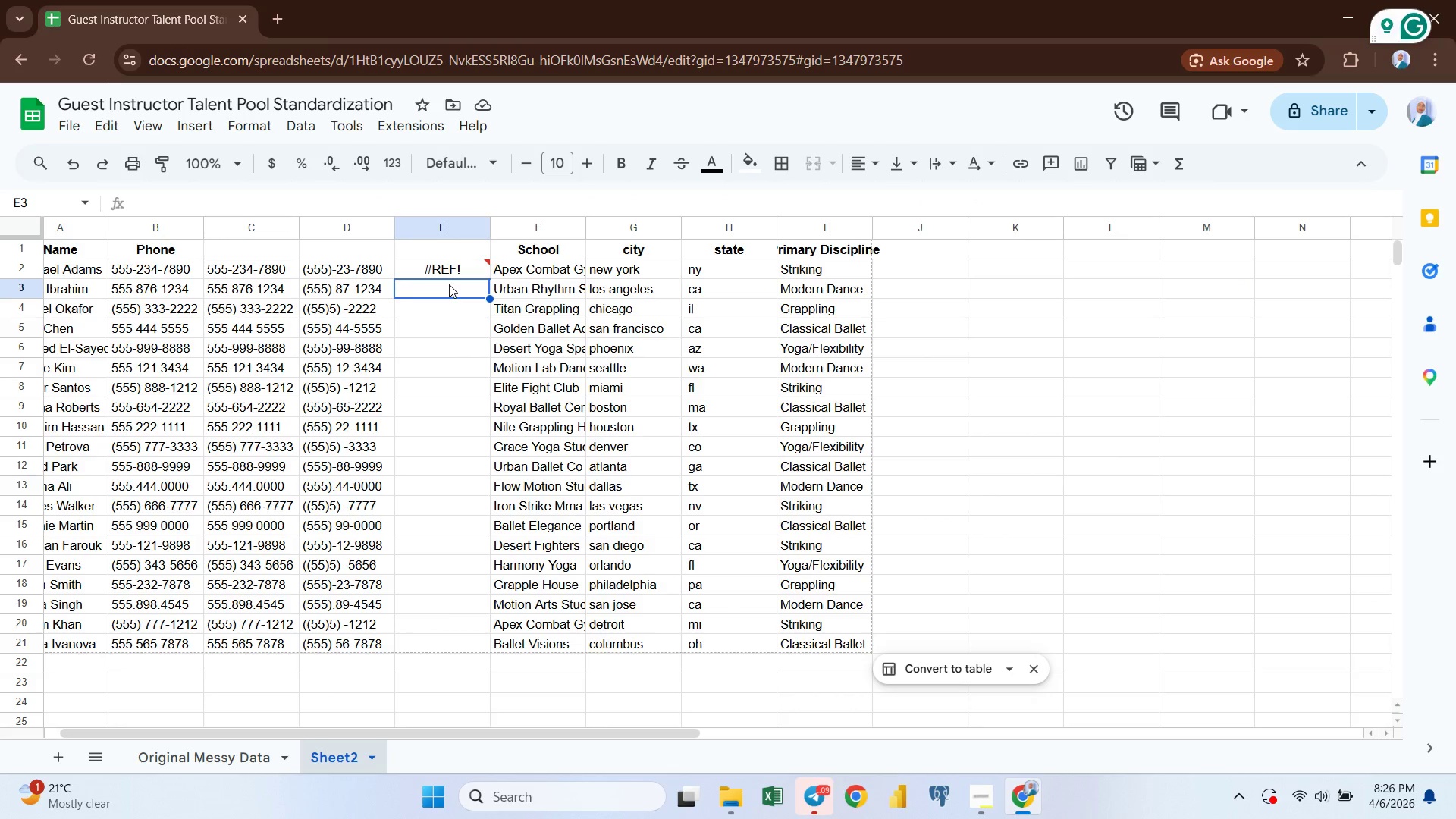 
type(=tex)
 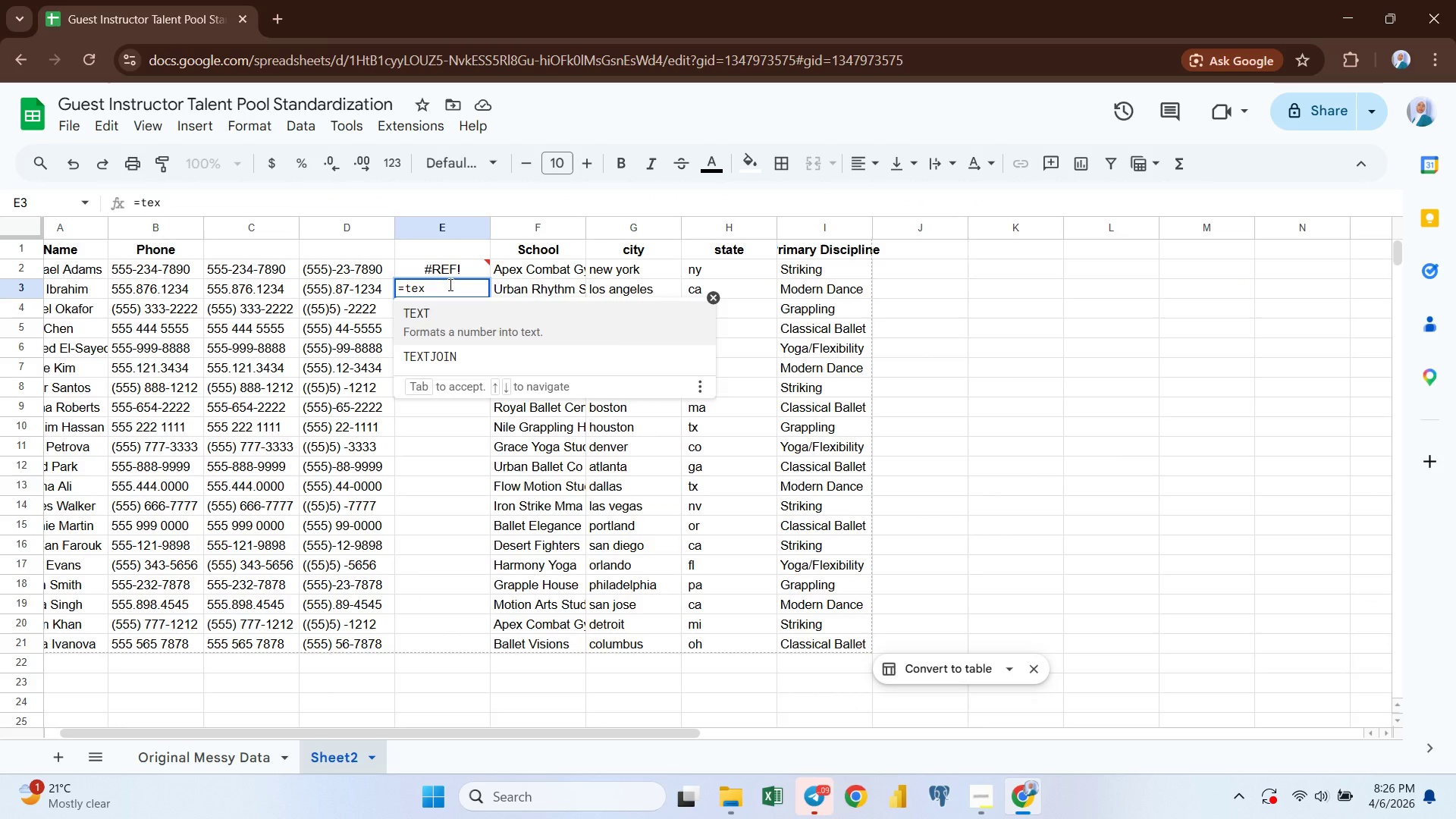 
key(Enter)
 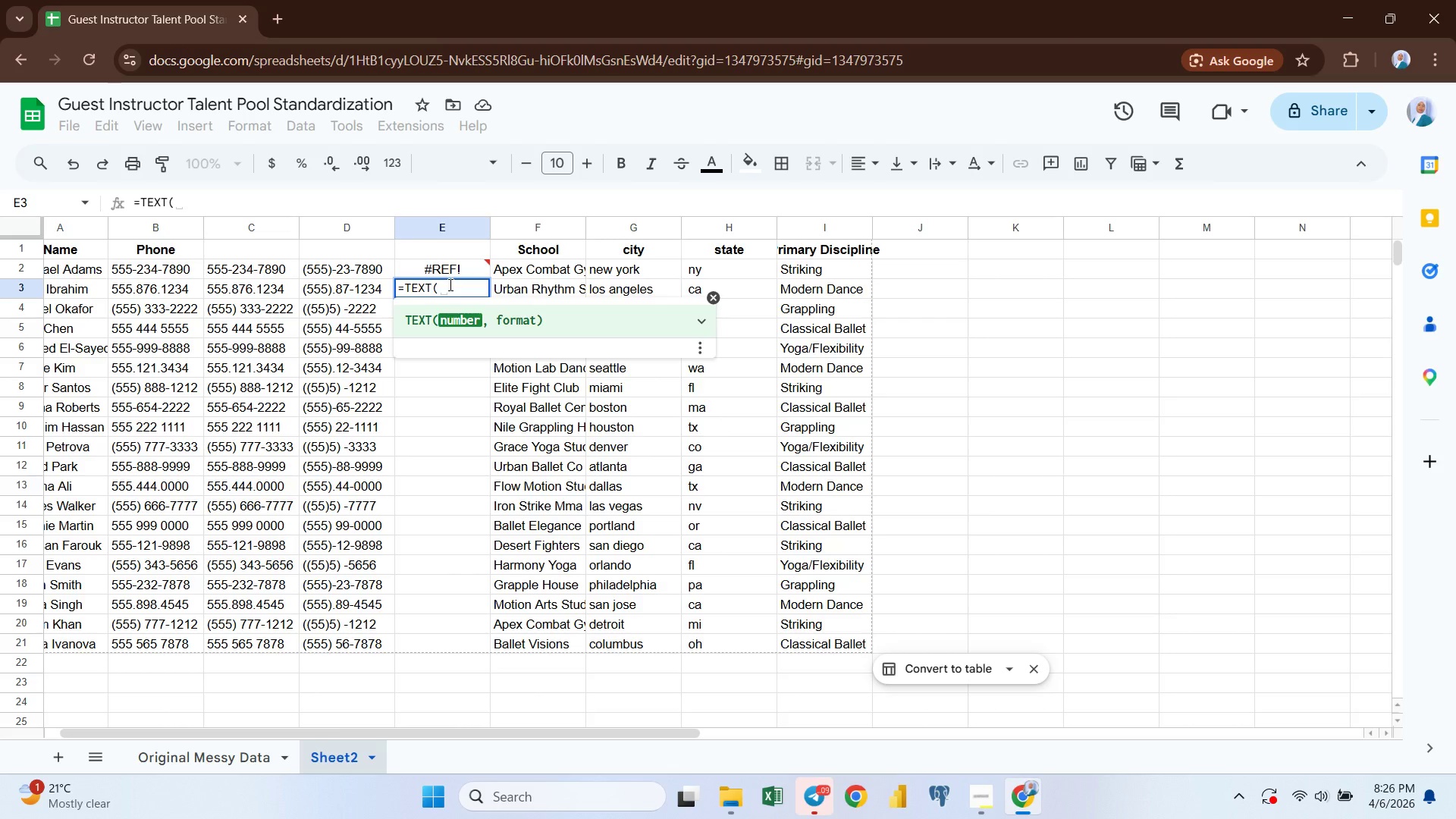 
type(reg)
 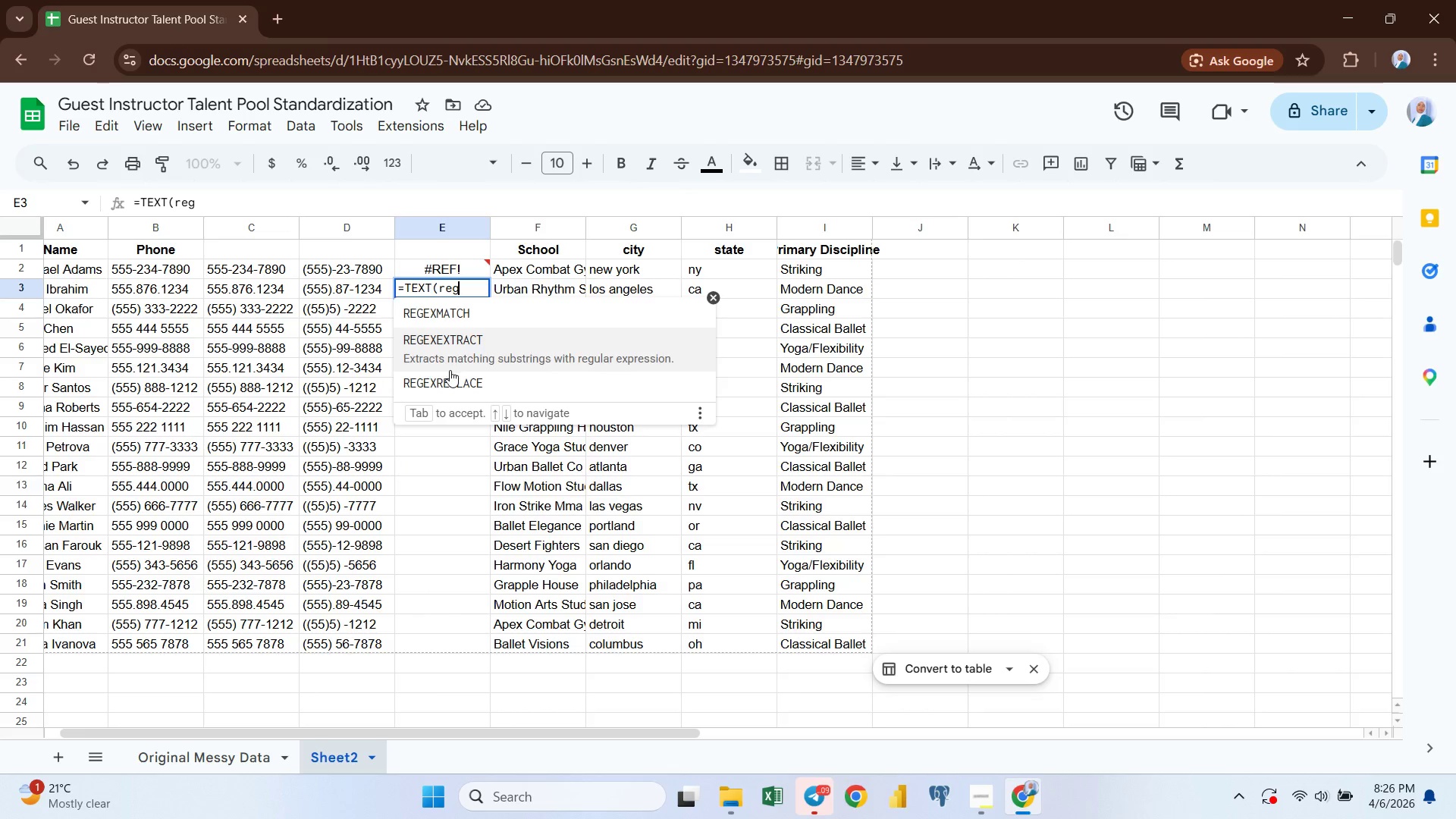 
left_click([450, 374])
 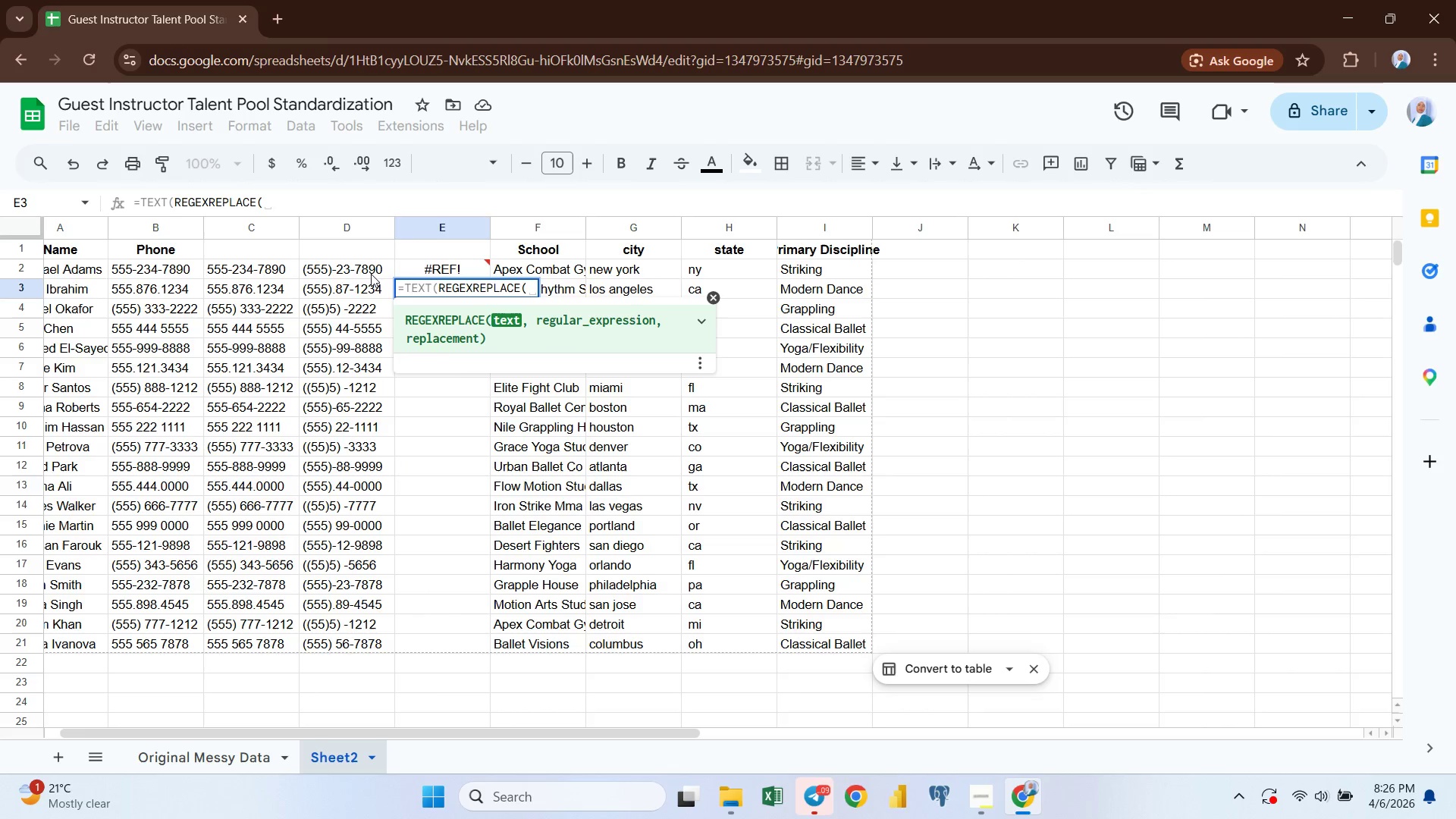 
wait(6.7)
 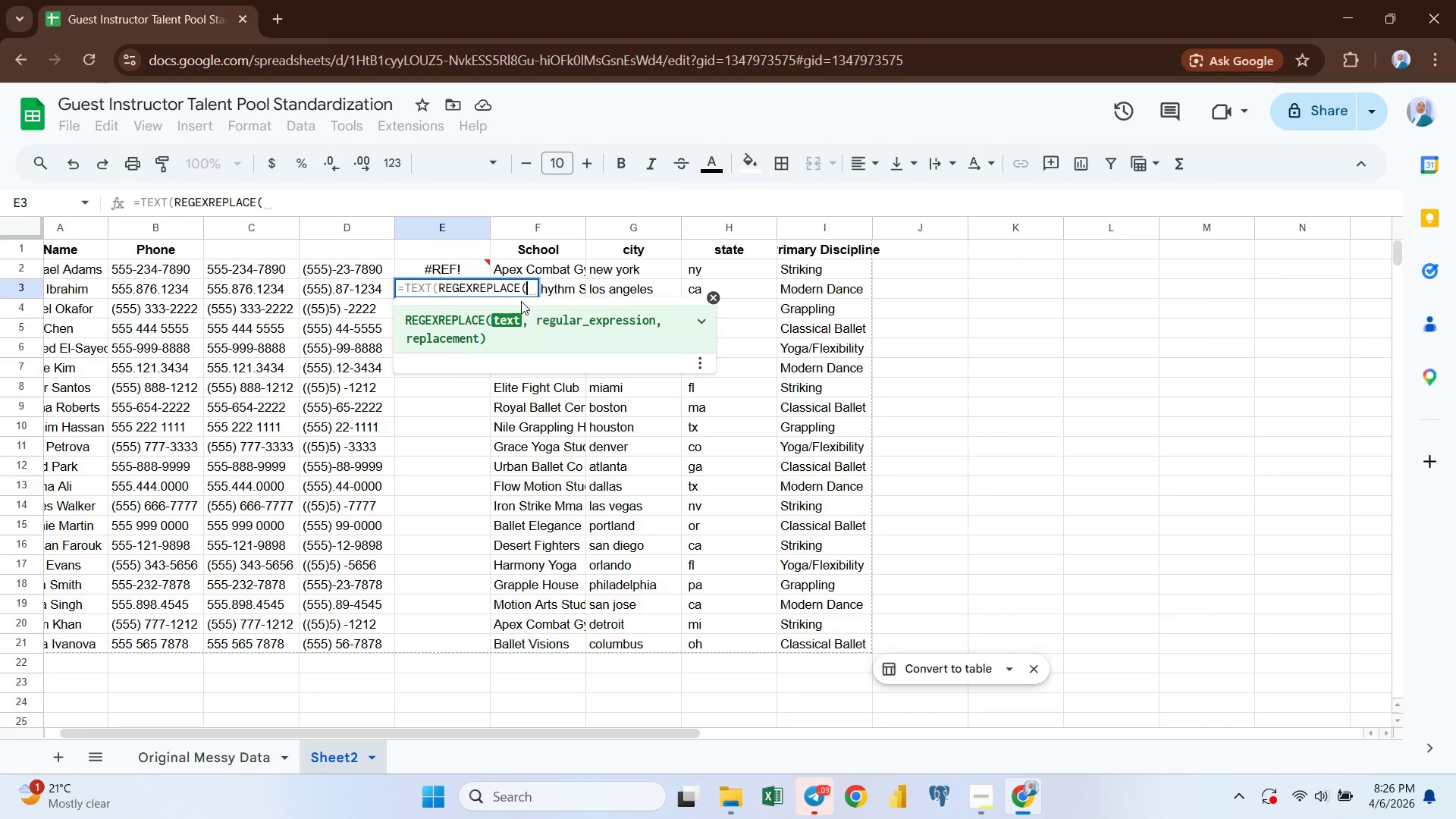 
left_click([172, 265])
 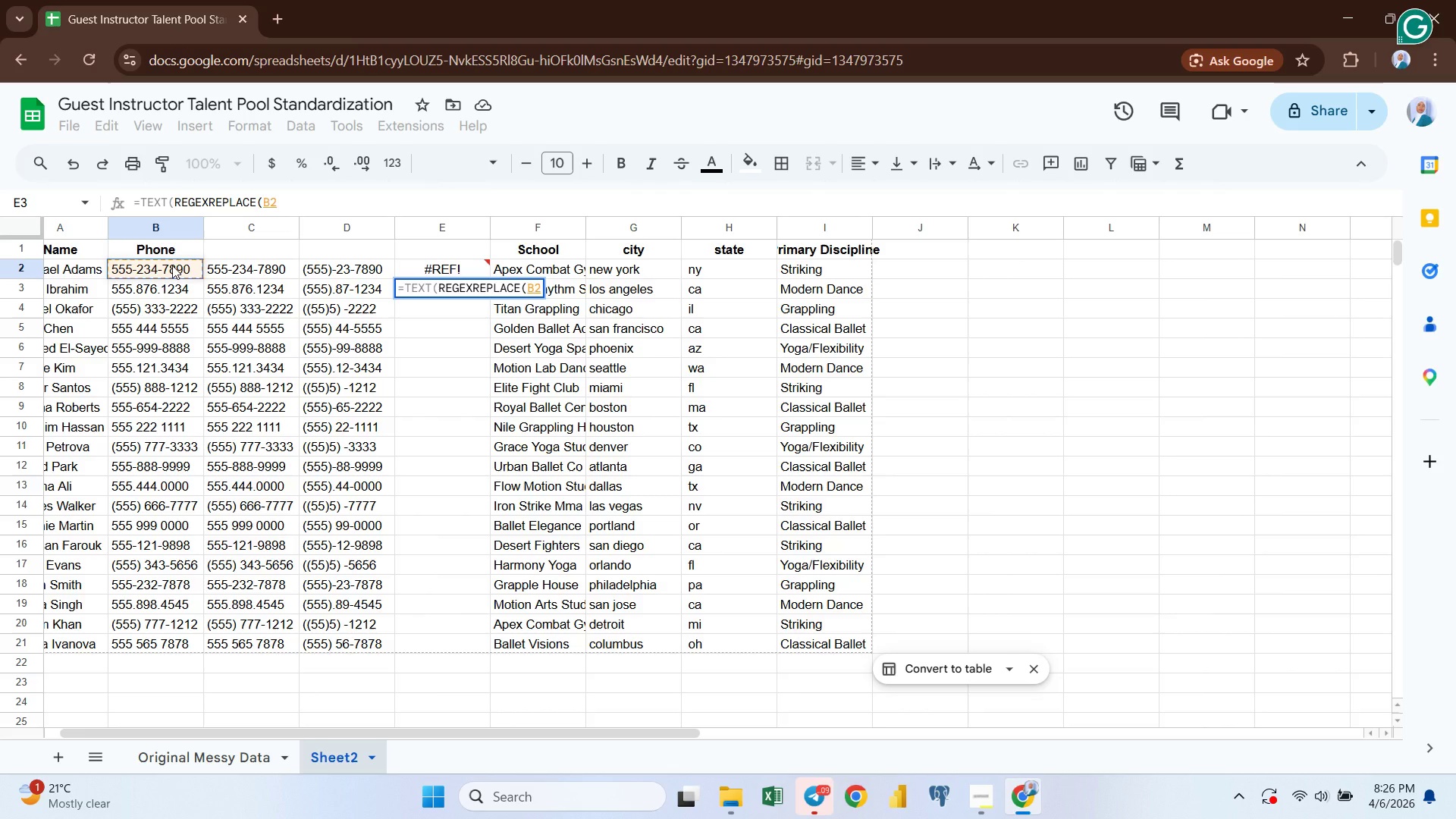 
key(Comma)
 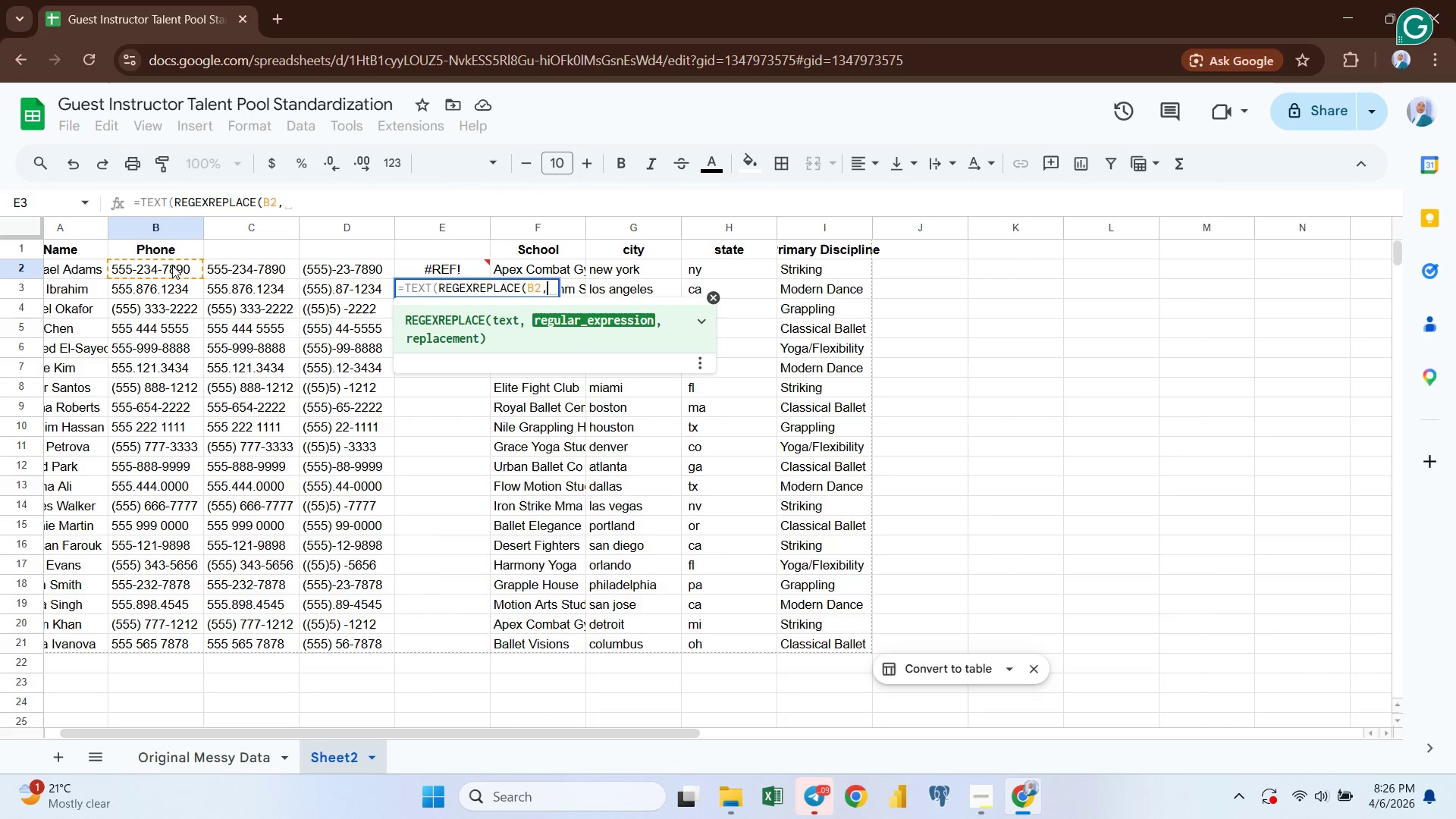 
key(Shift+Quote)
 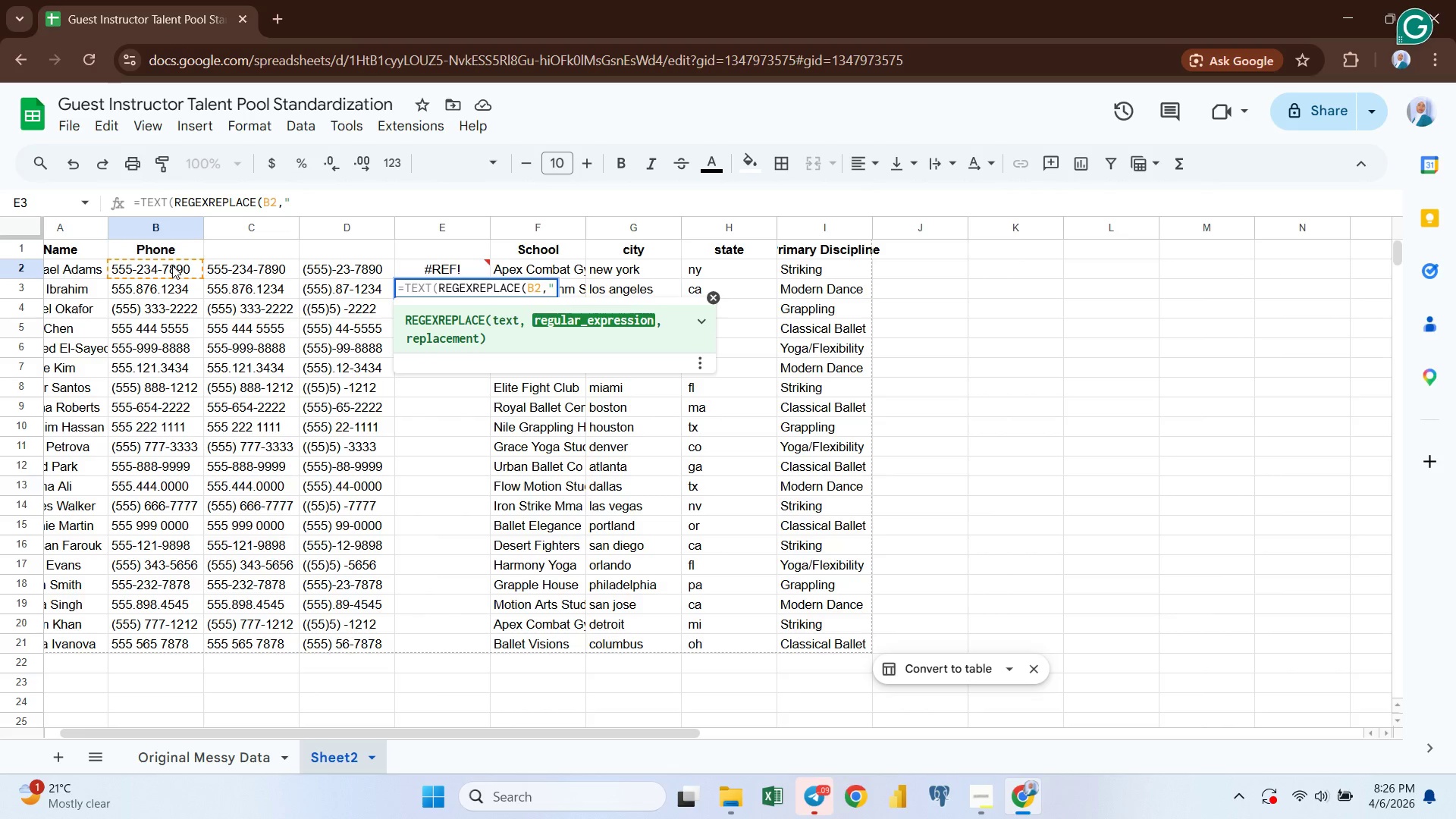 
key(BracketLeft)
 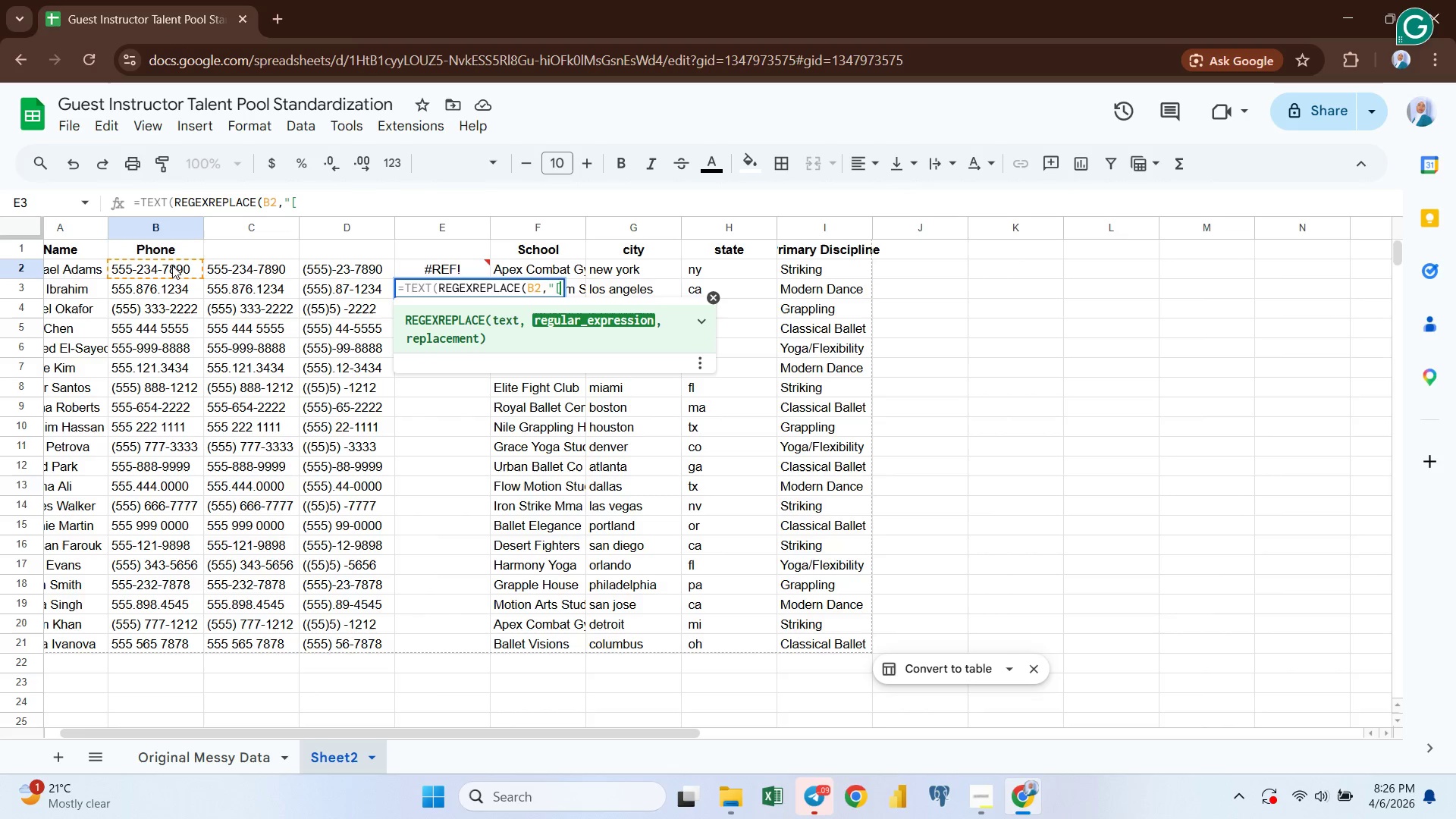 
key(Shift+6)
 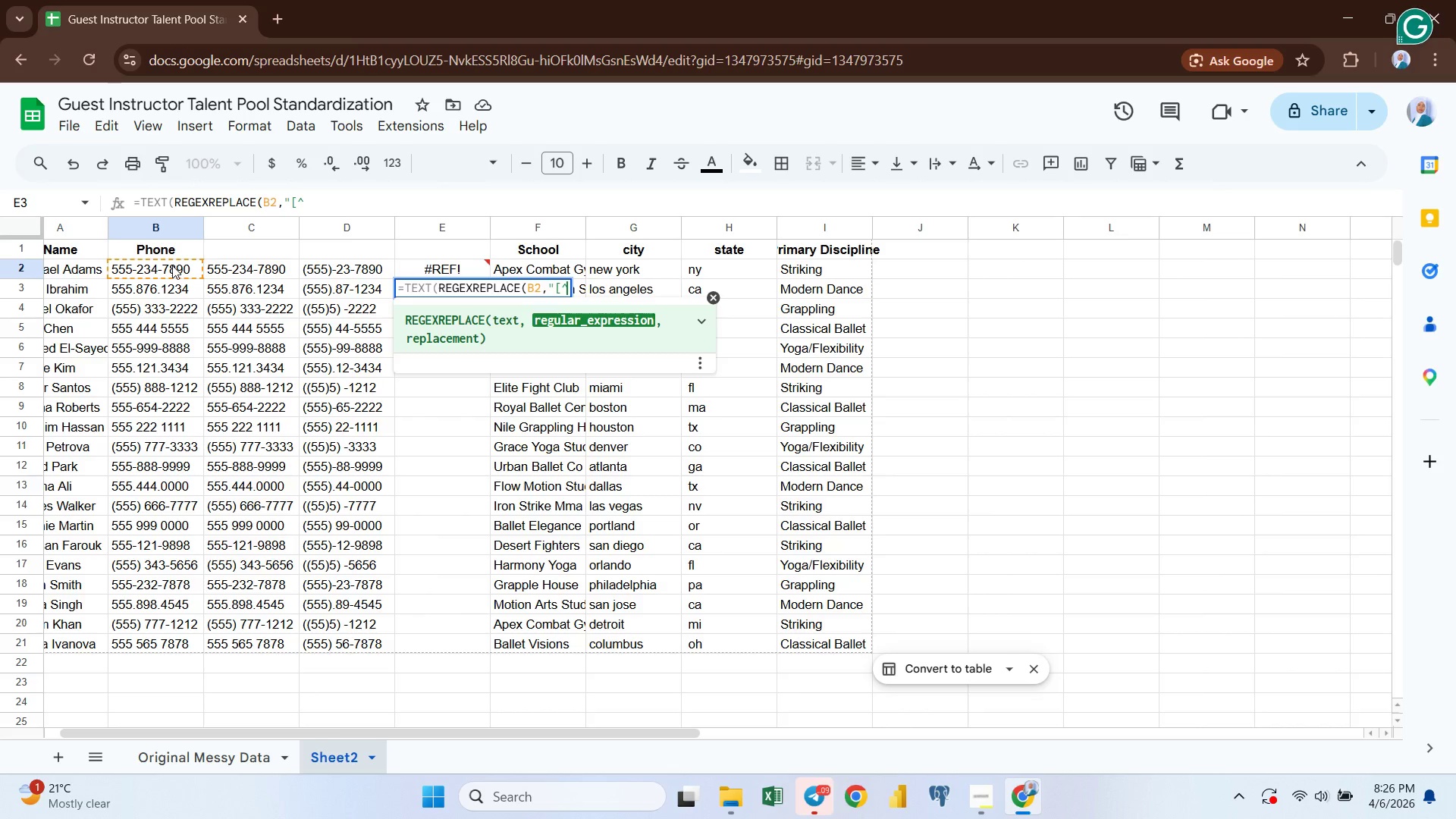 
key(0)
 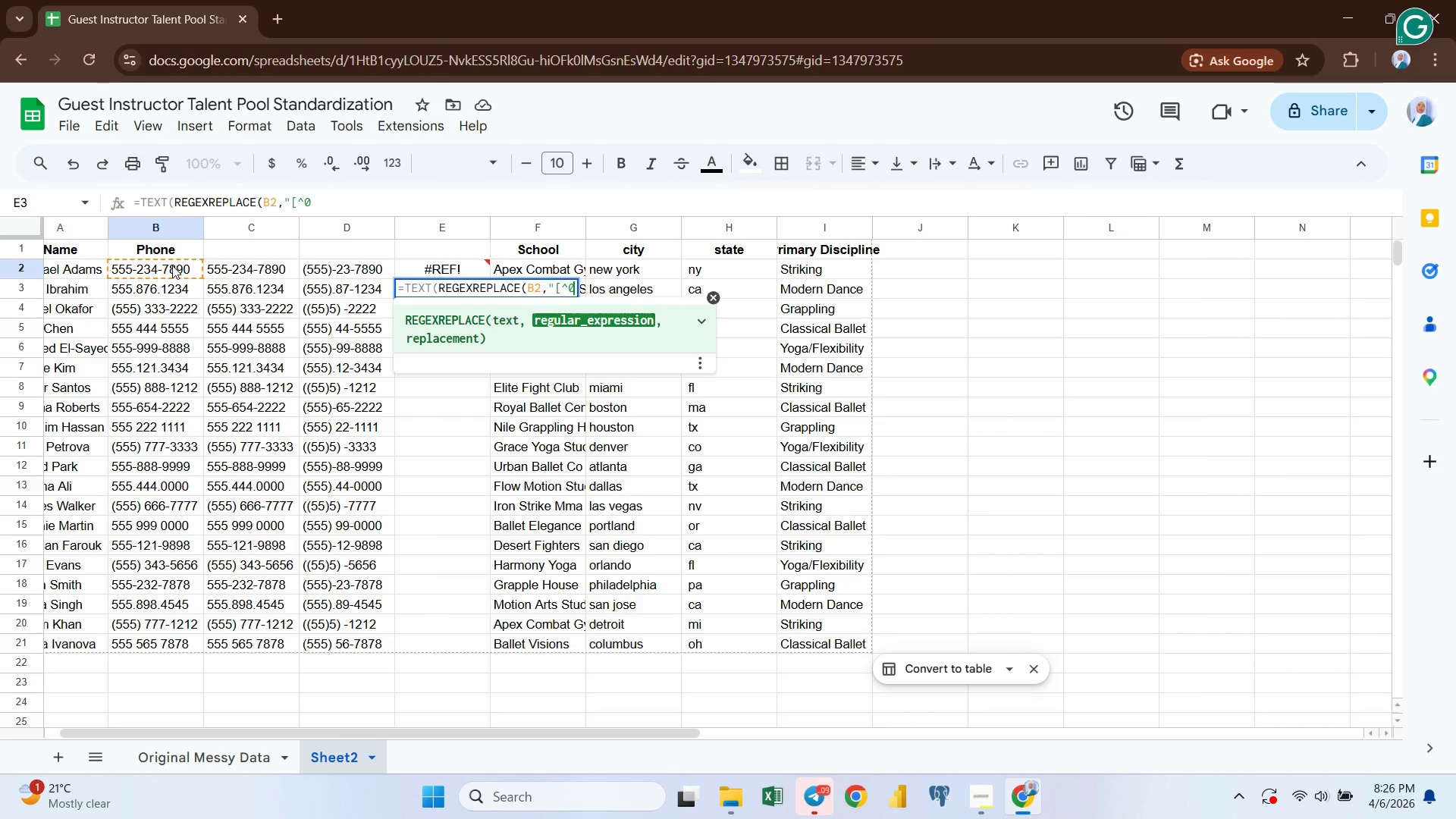 
key(Minus)
 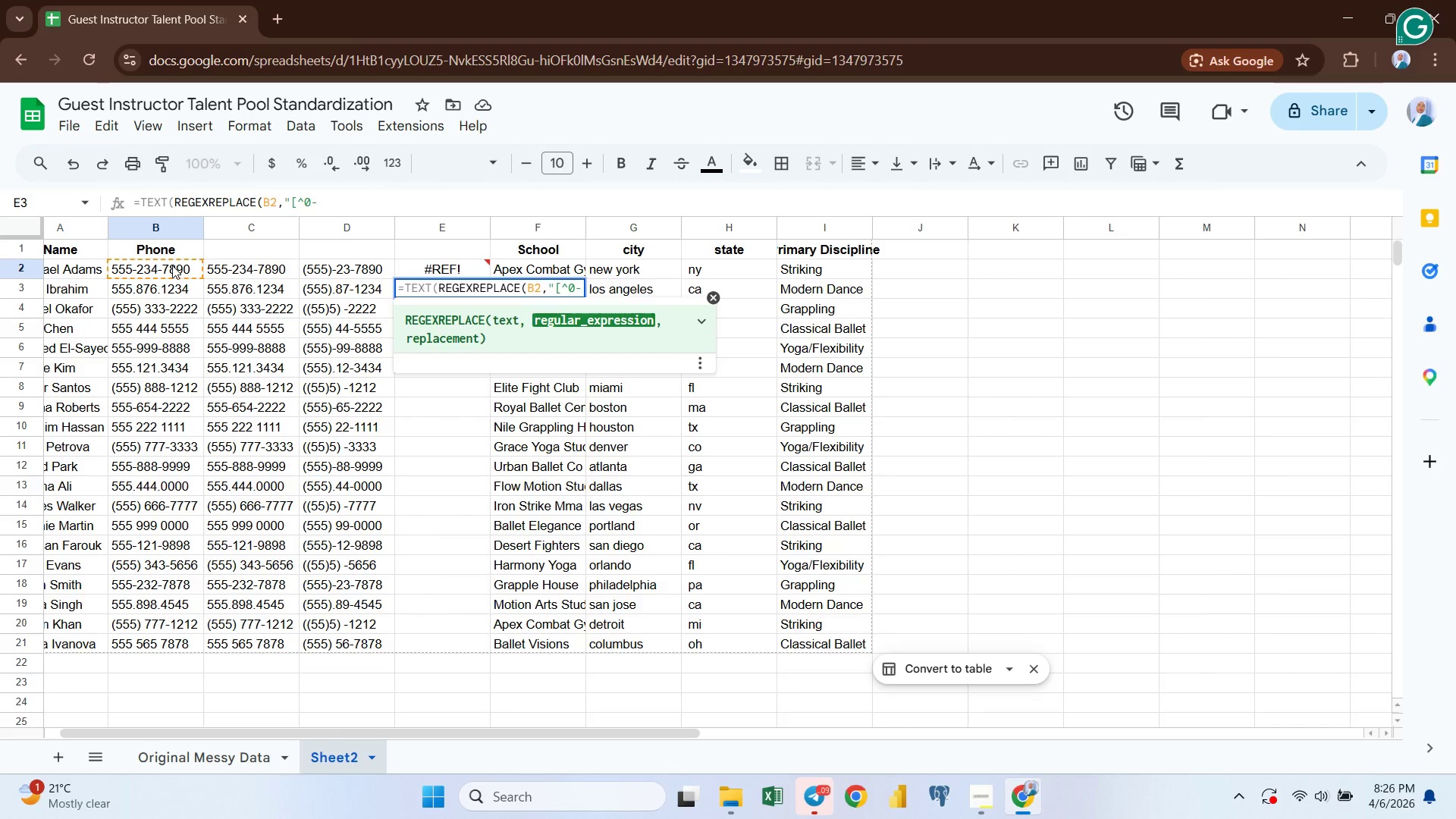 
key(9)
 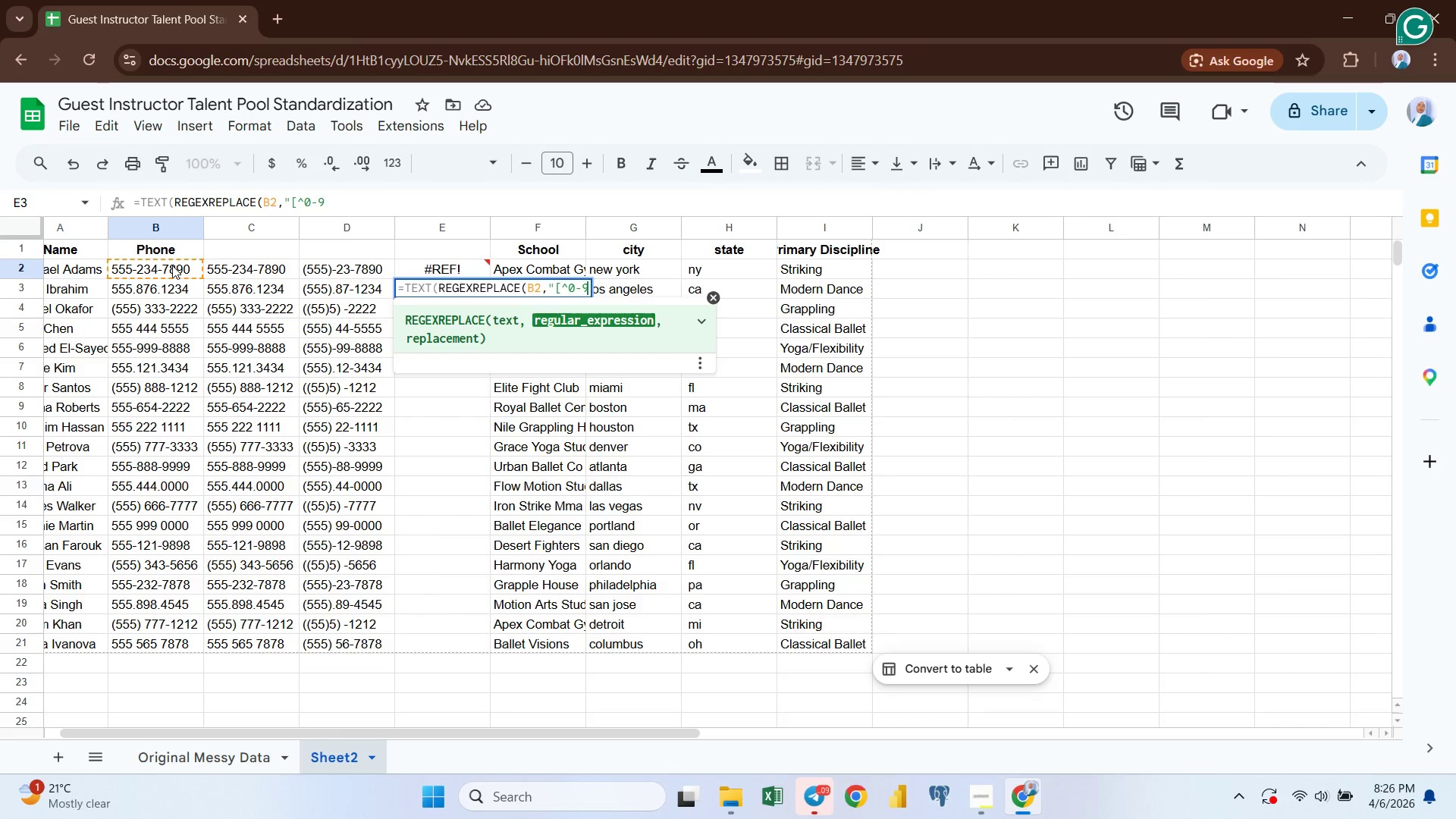 
key(BracketRight)
 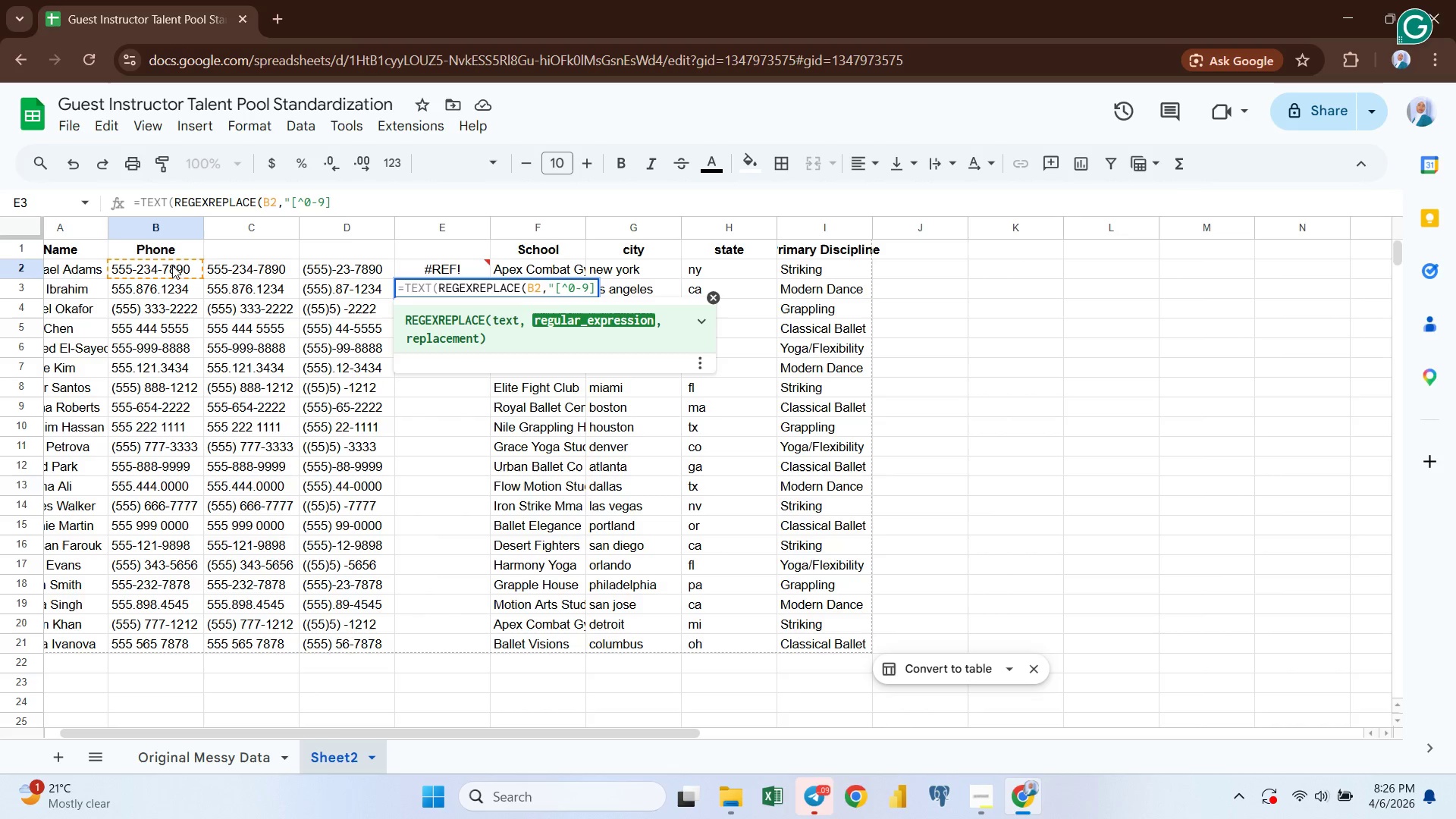 
key(Comma)
 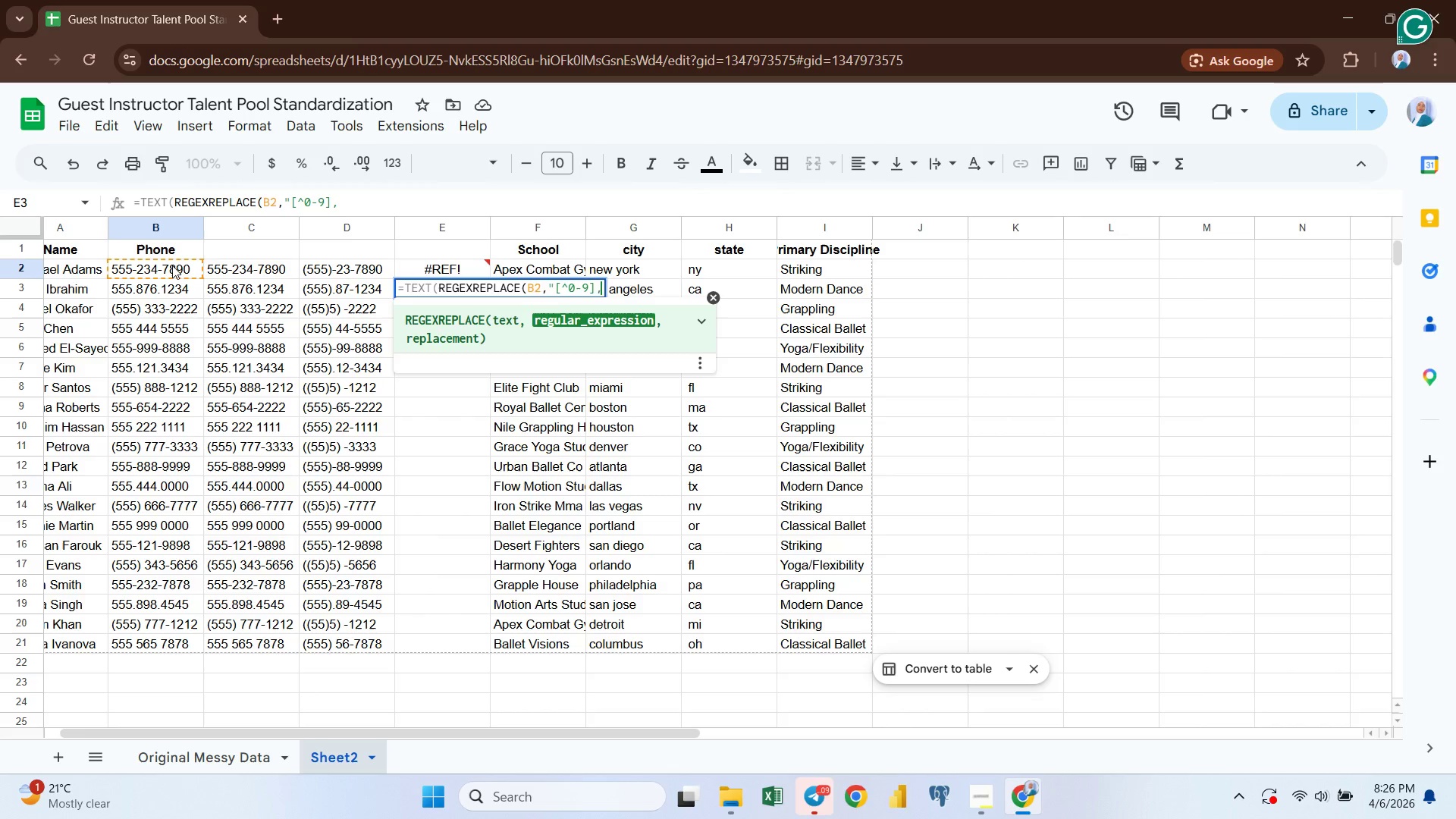 
key(Shift+Quote)
 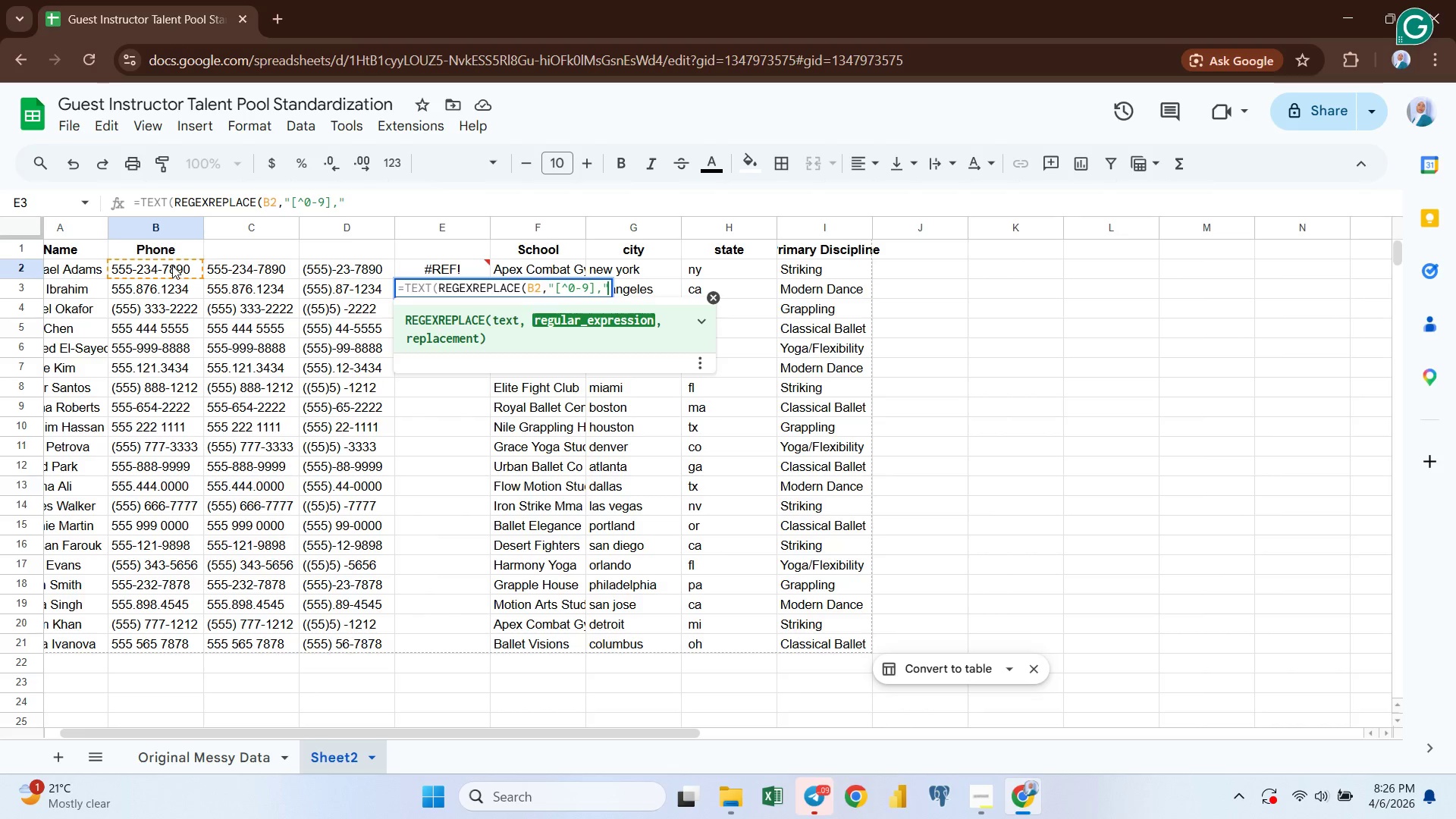 
key(Shift+Quote)
 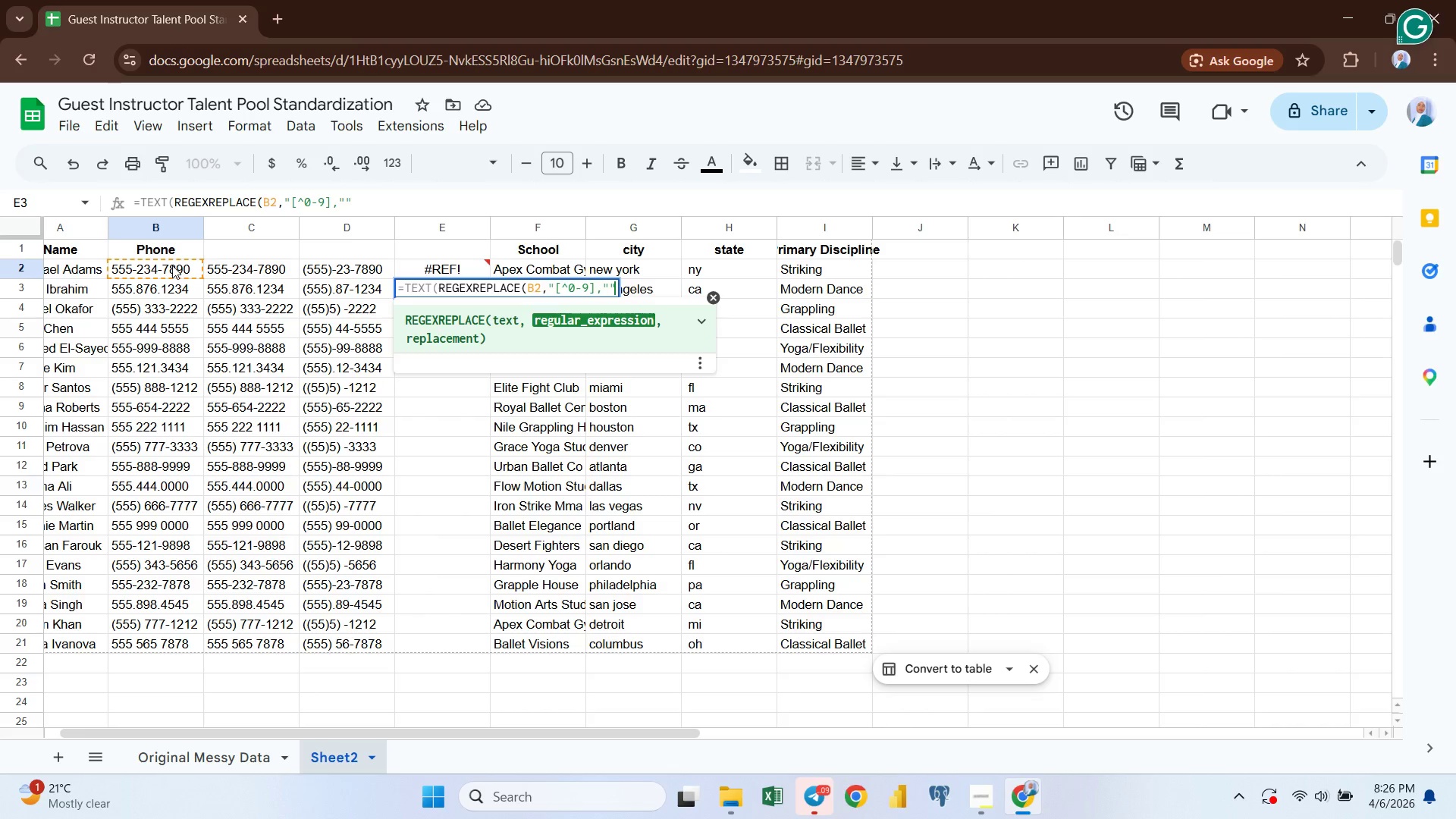 
type(),"00)
 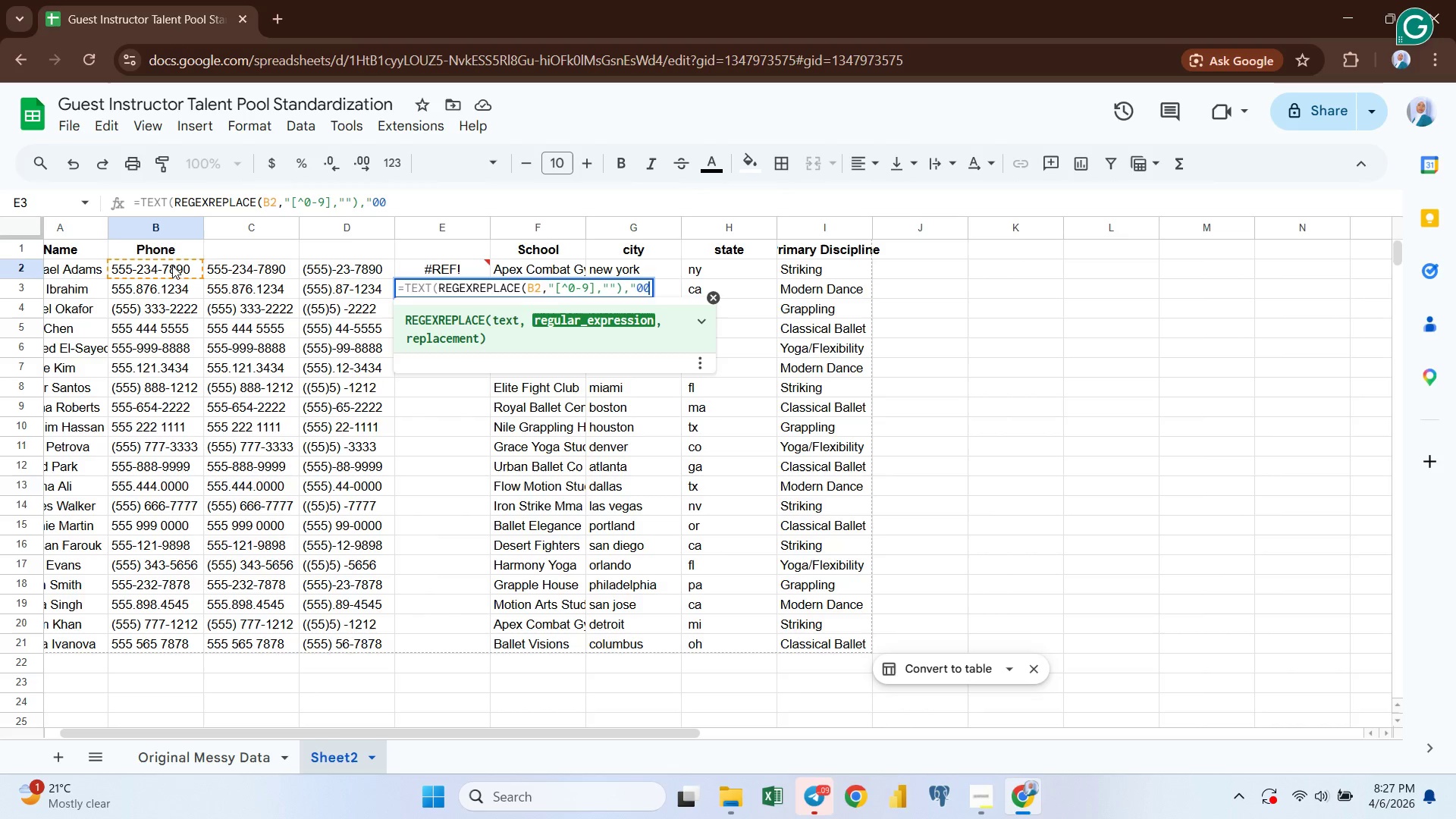 
wait(5.41)
 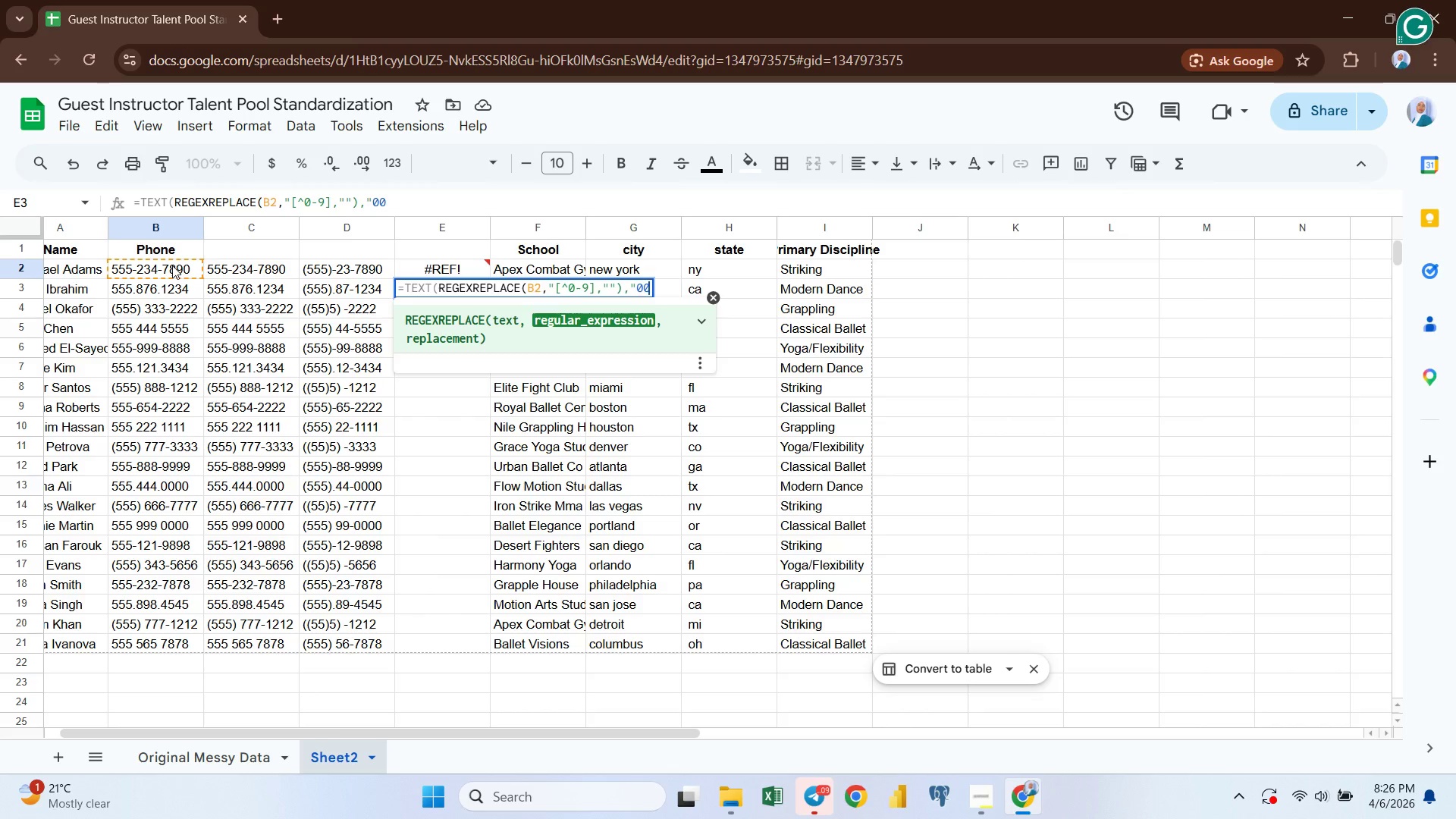 
key(ArrowLeft)
 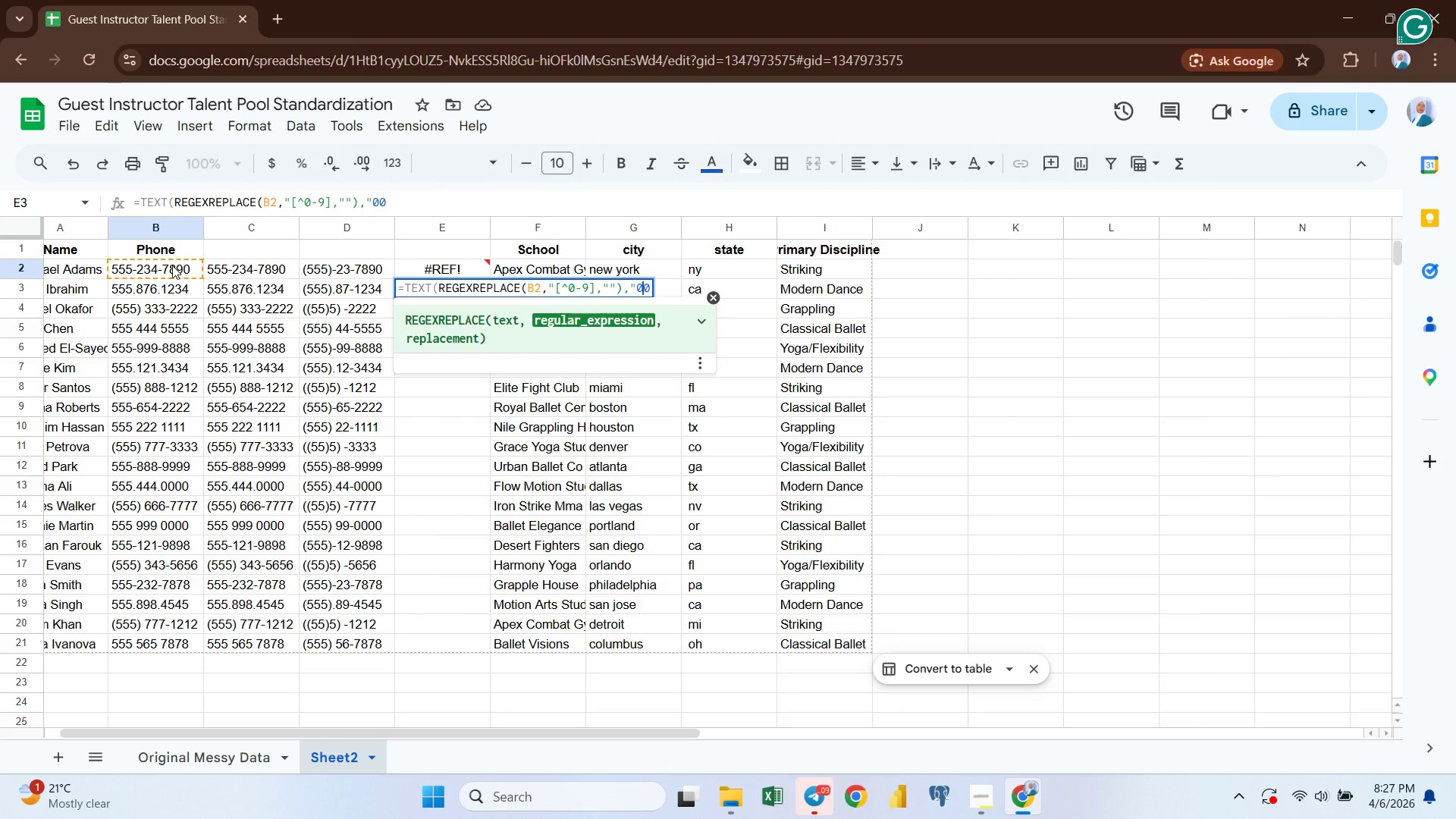 
key(ArrowLeft)
 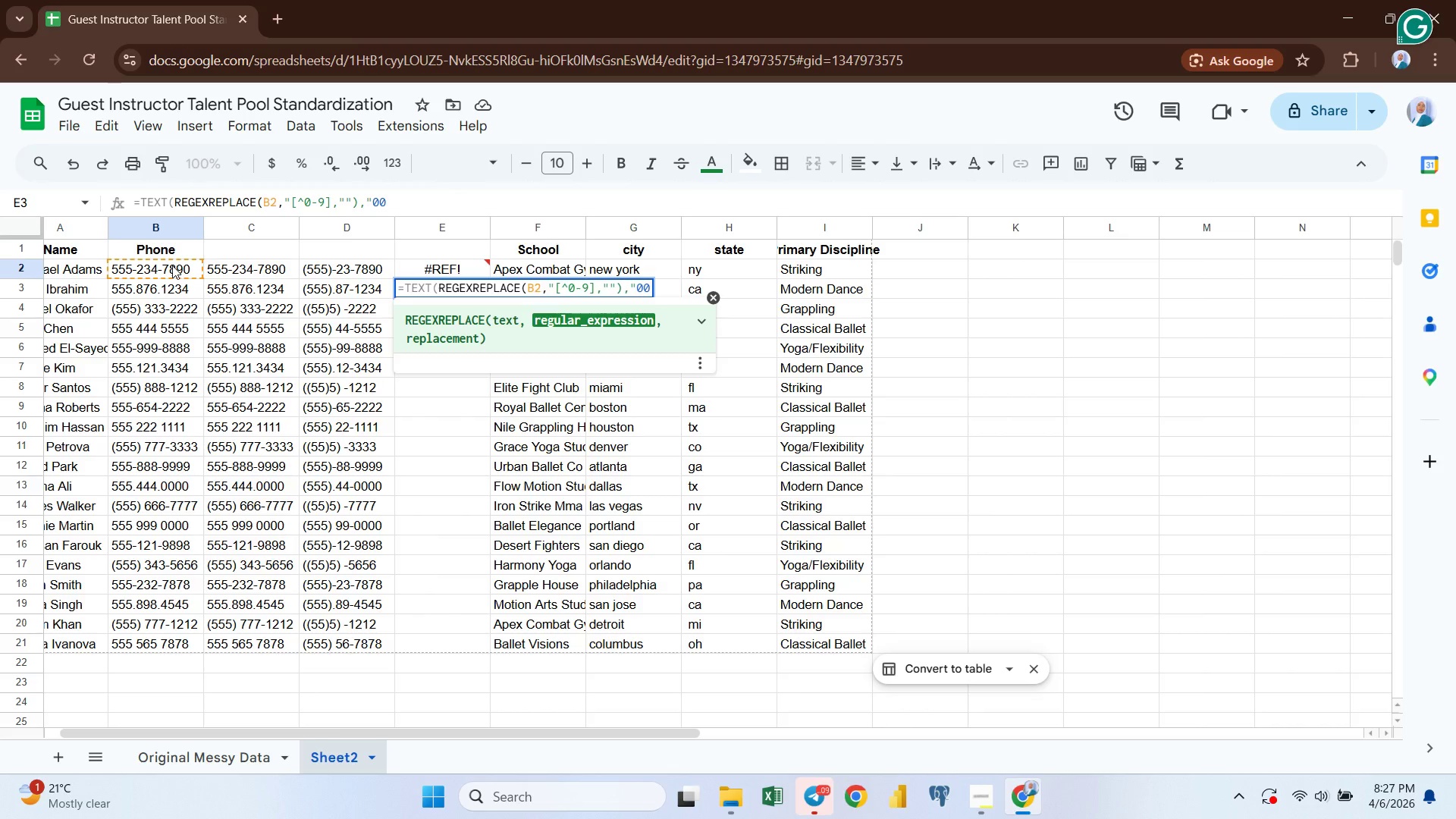 
key(Shift+9)
 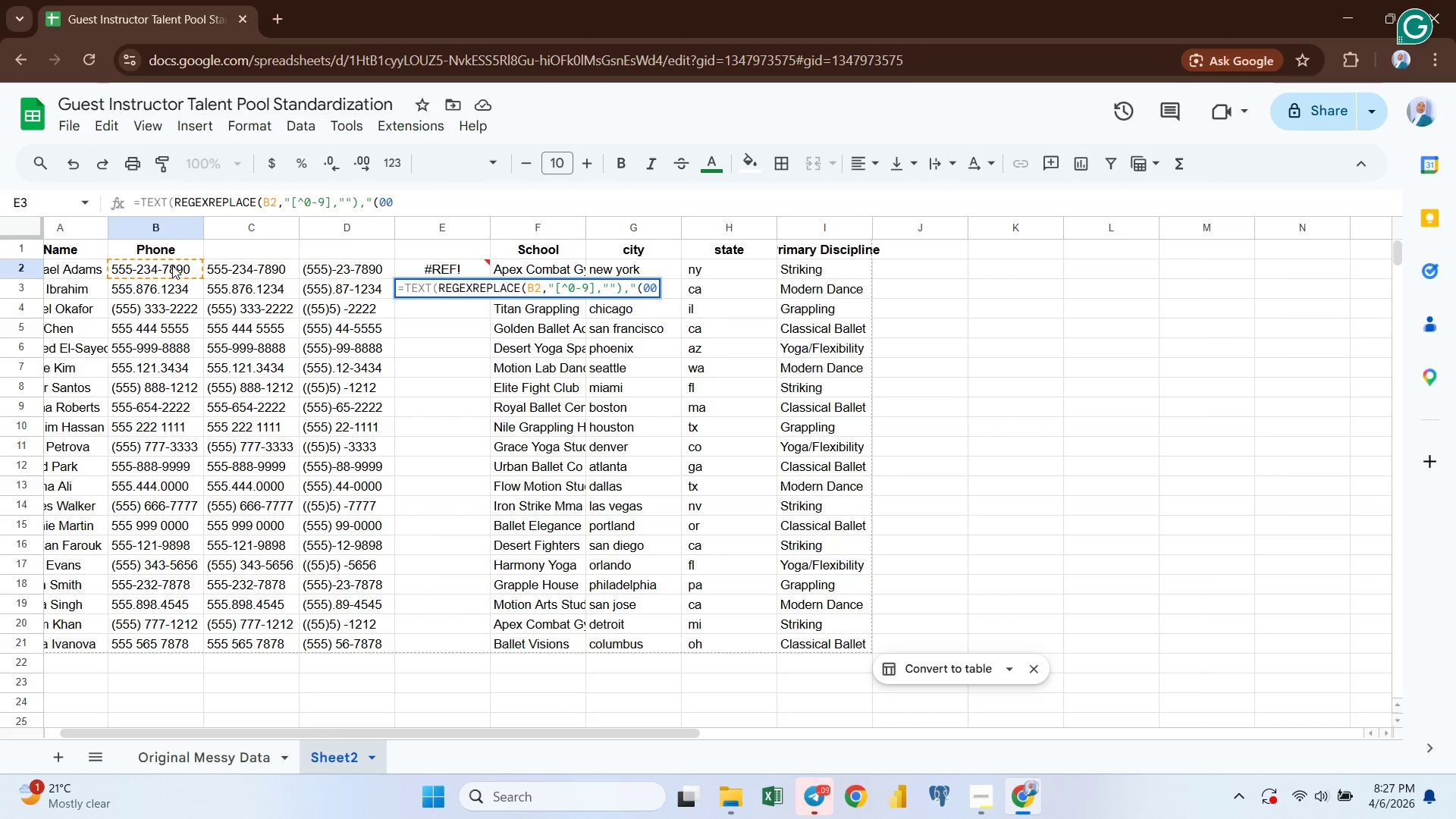 
key(ArrowRight)
 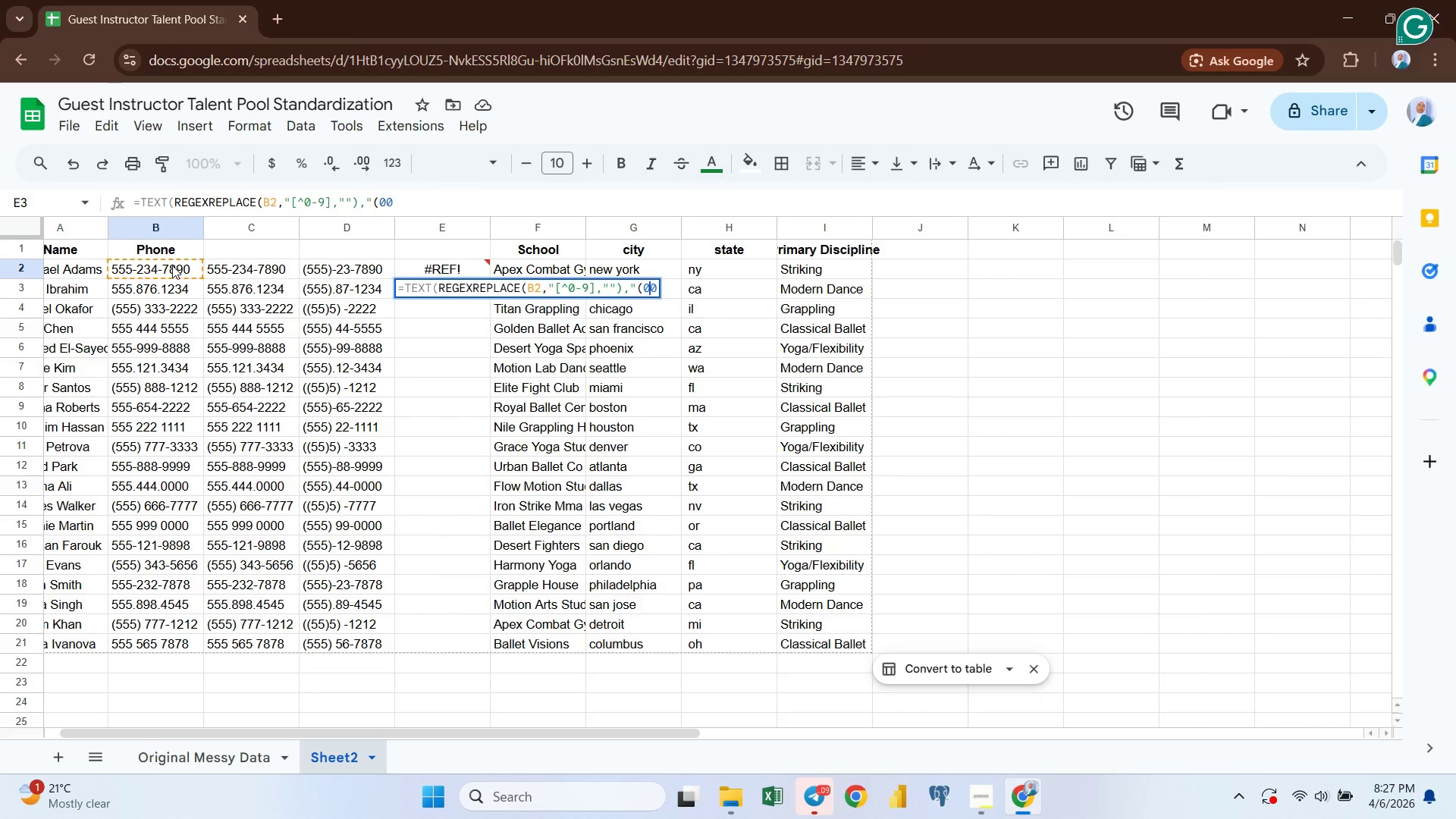 
key(ArrowRight)
 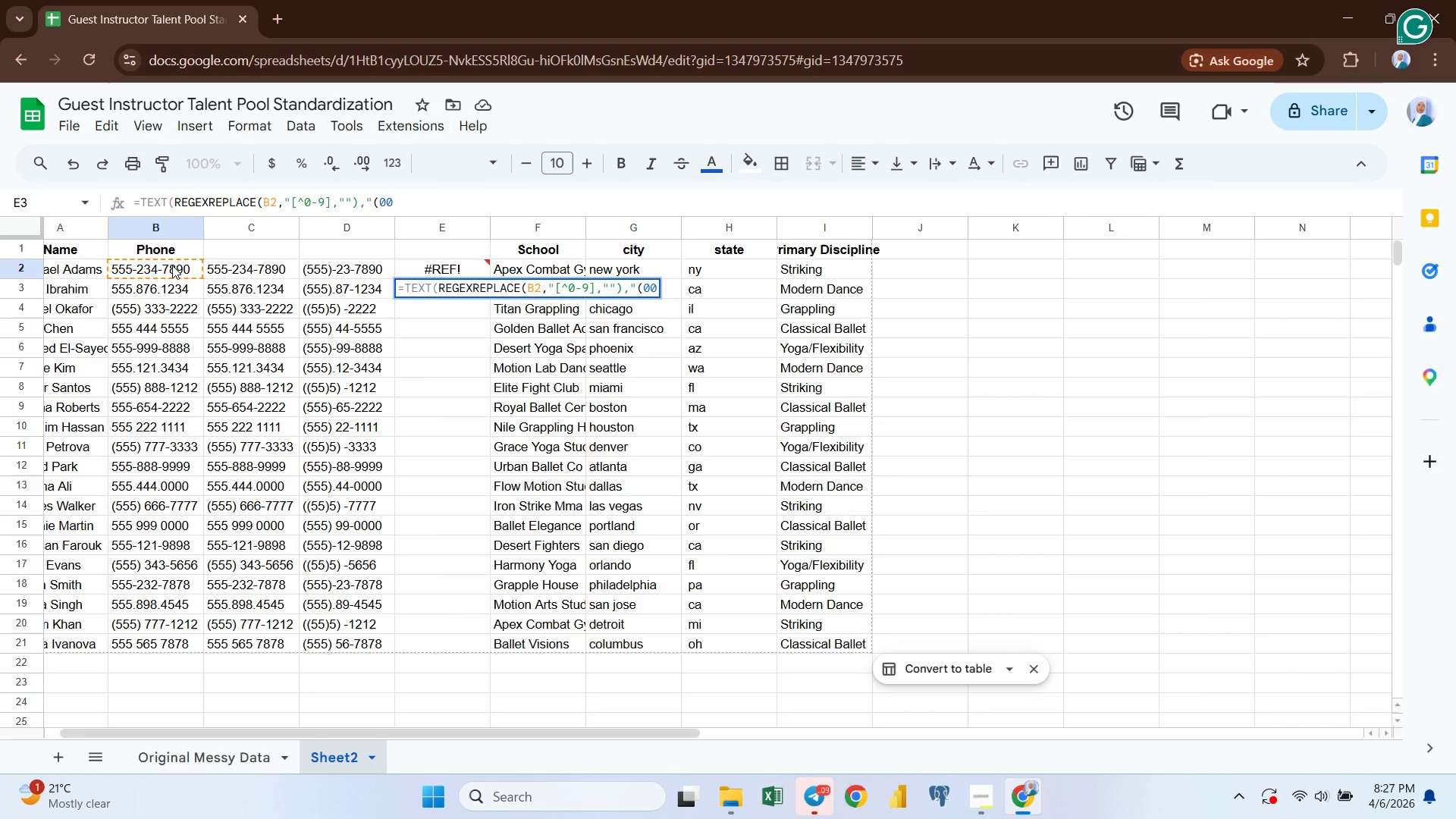 
wait(5.03)
 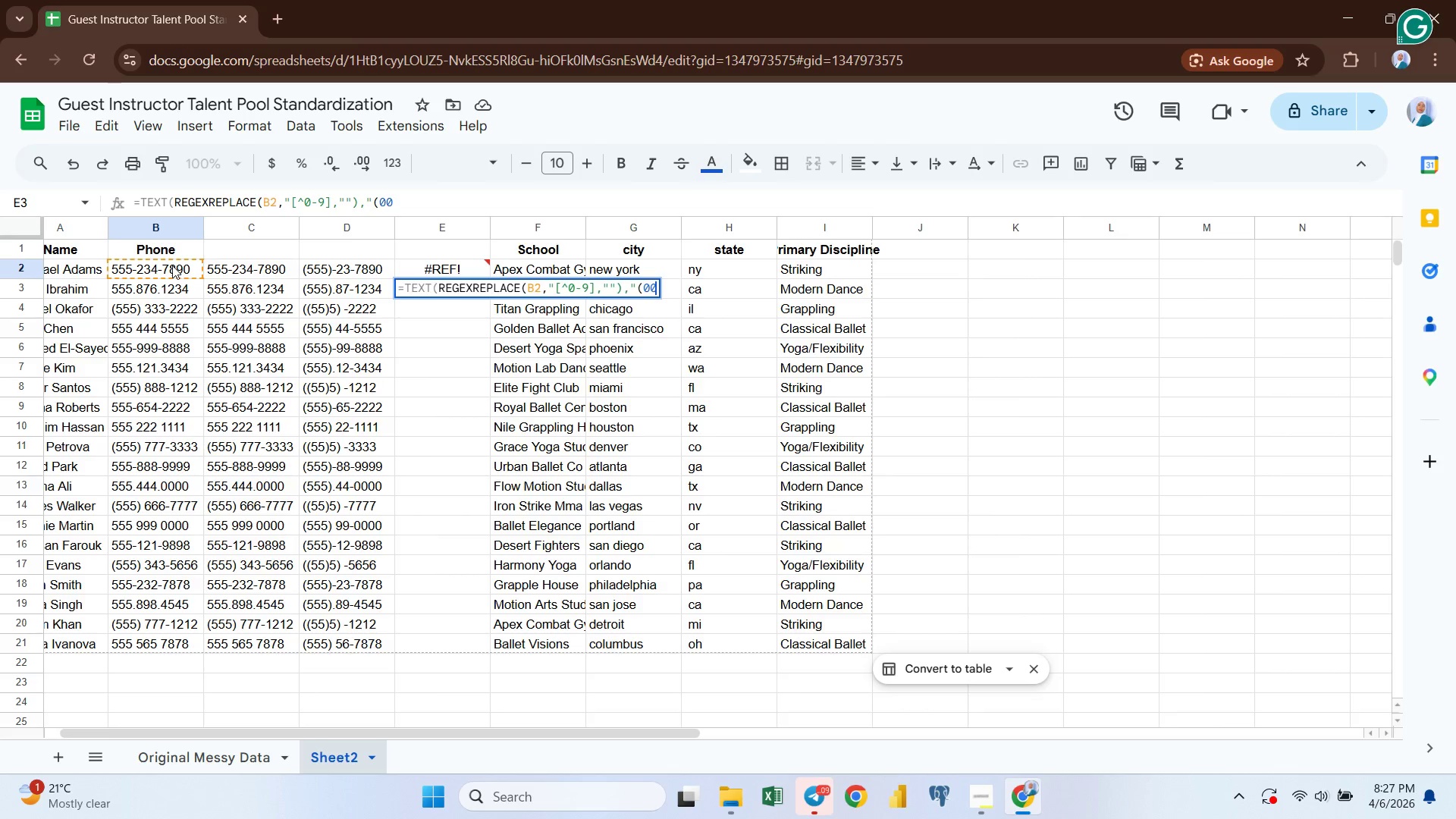 
key(0)
 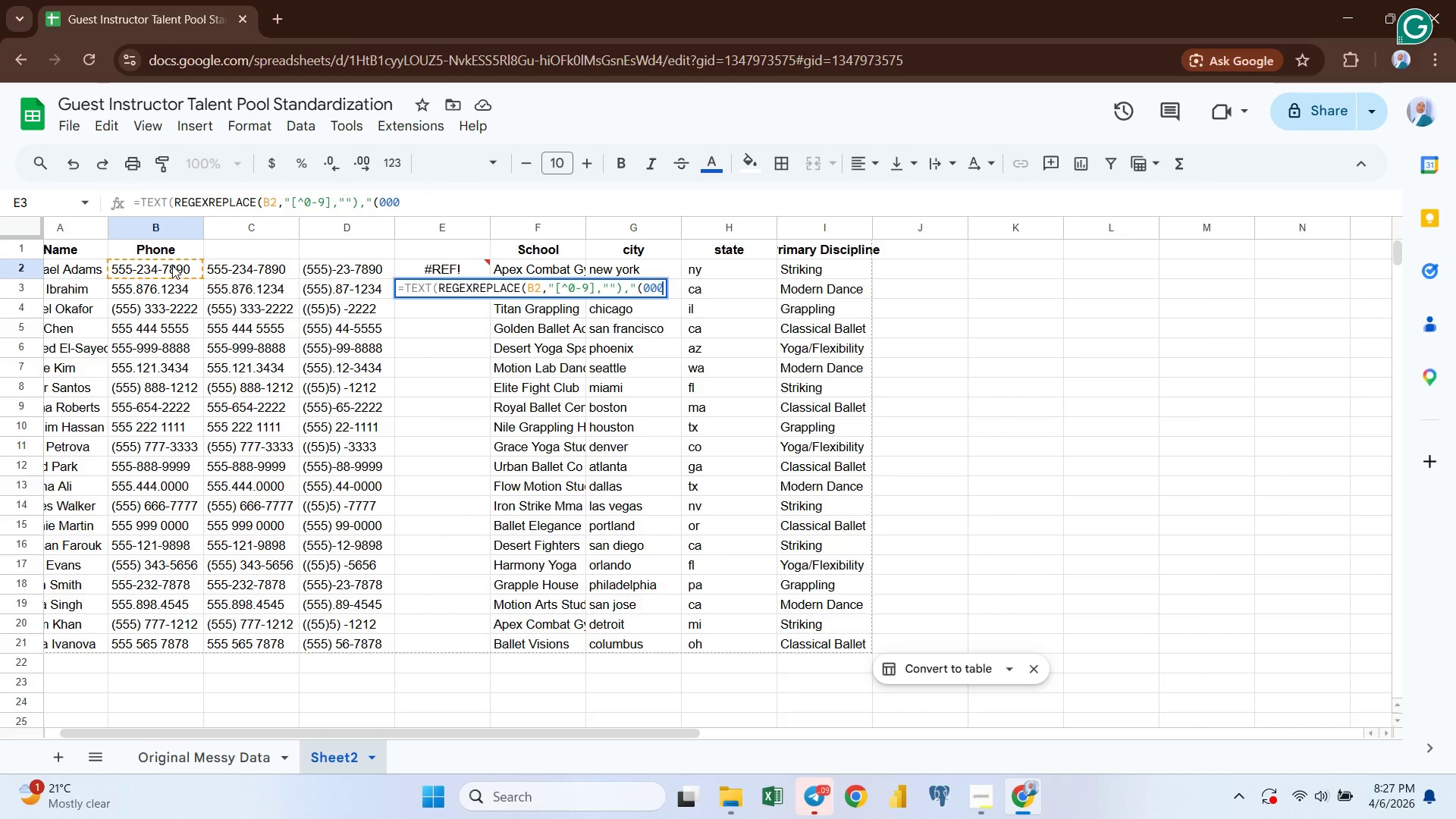 
key(Shift+ShiftRight)
 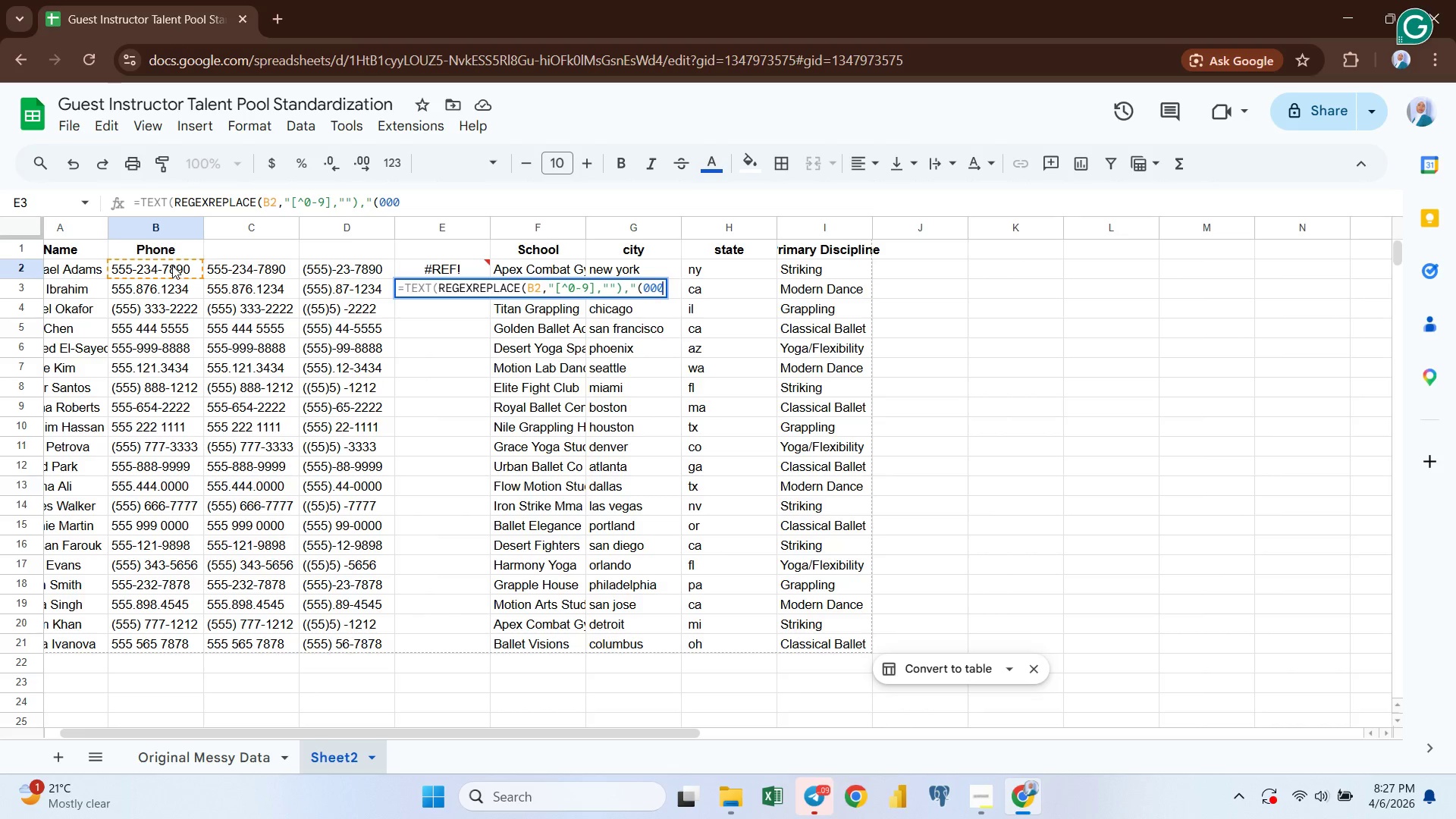 
key(Shift+0)
 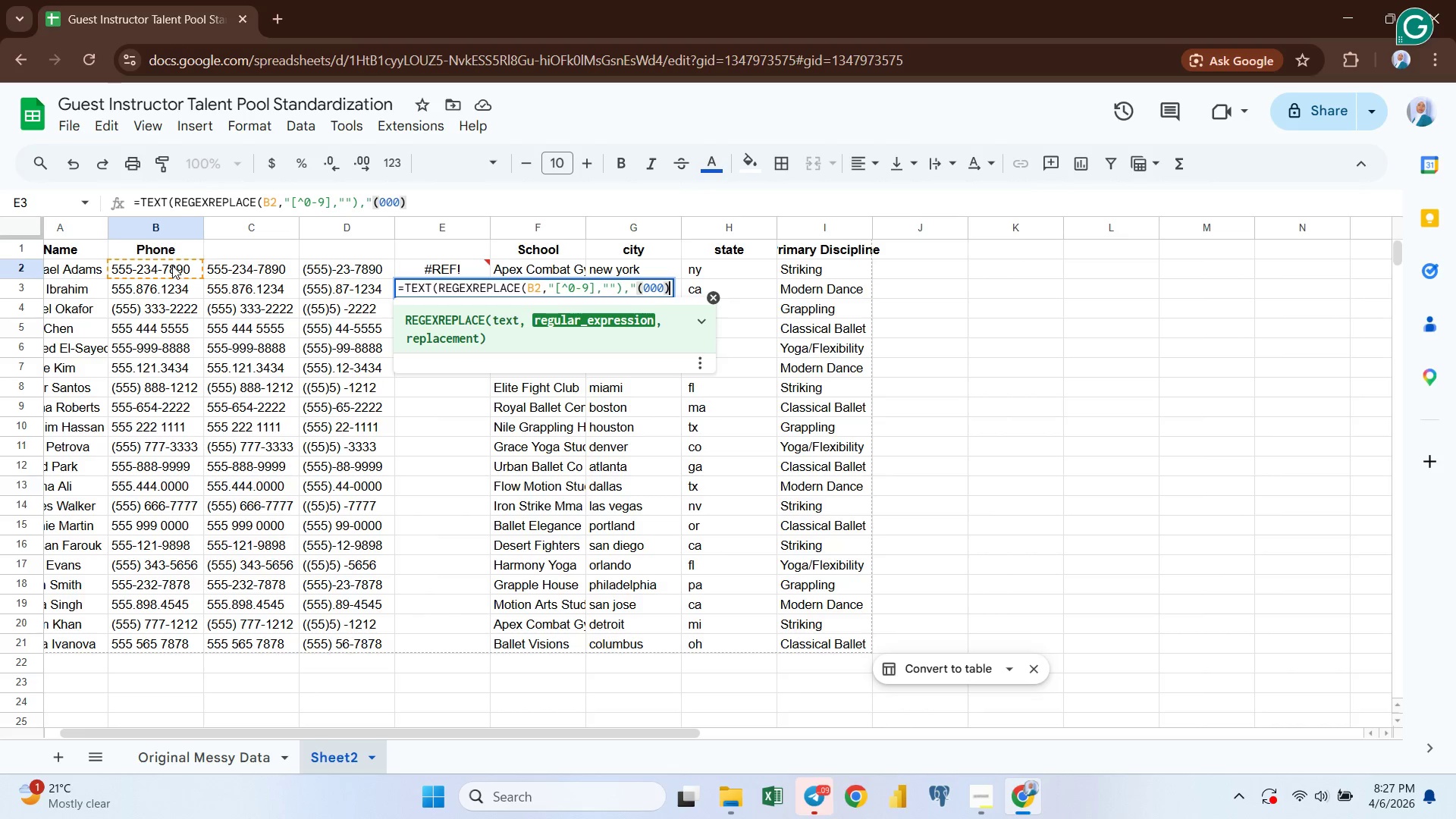 
type( 000-000"))
 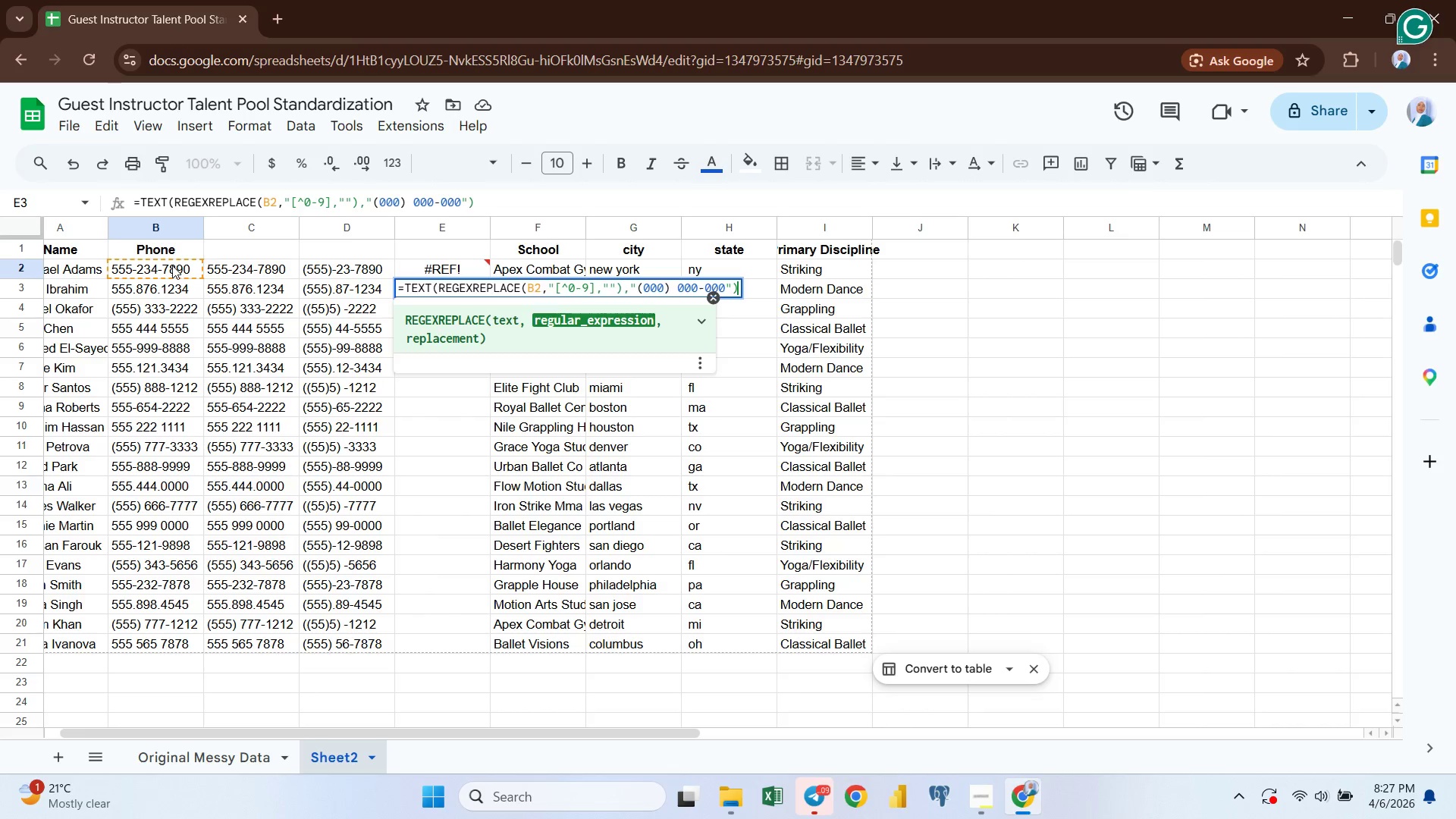 
key(Enter)
 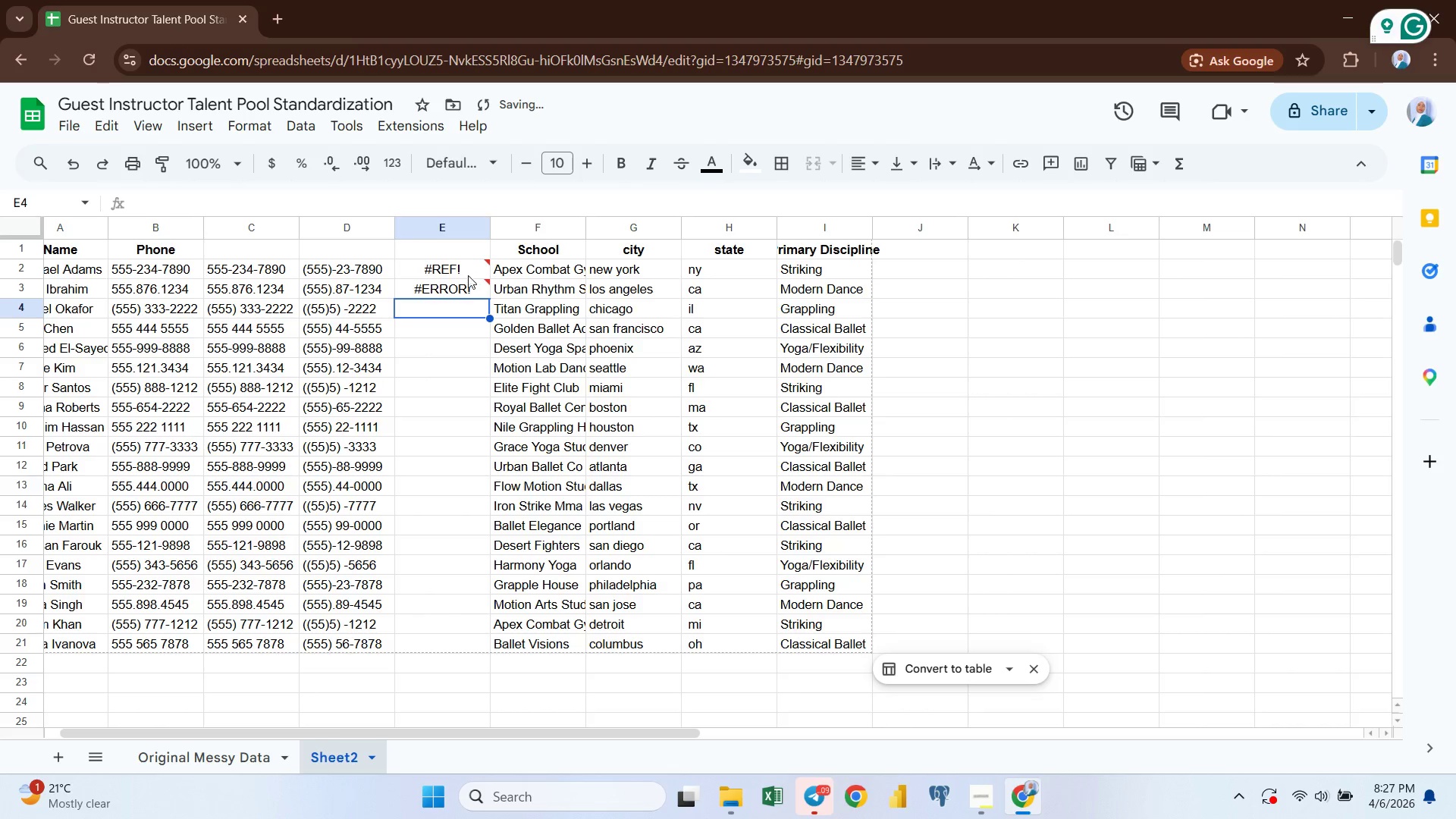 
double_click([464, 283])
 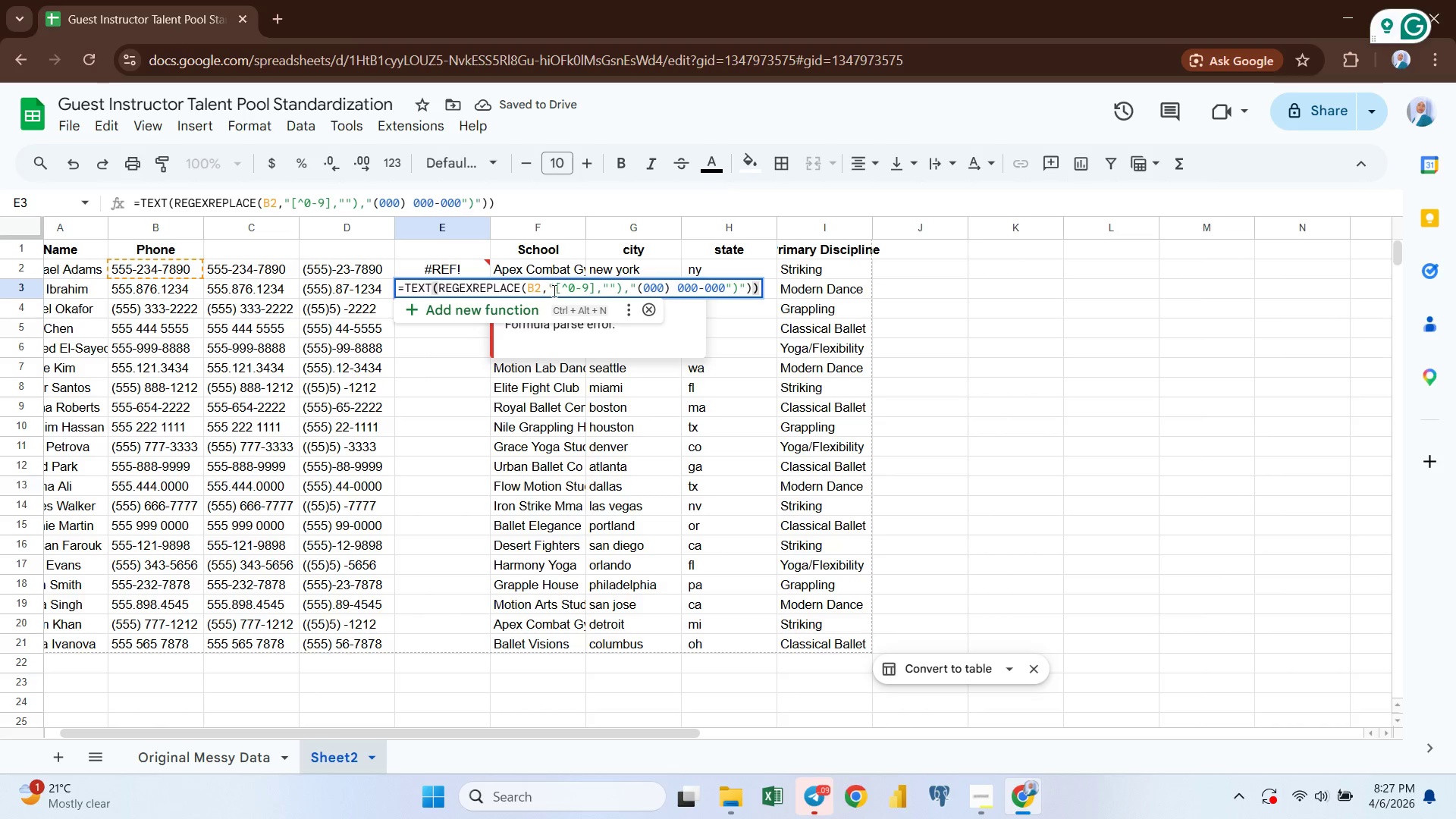 
left_click([554, 290])
 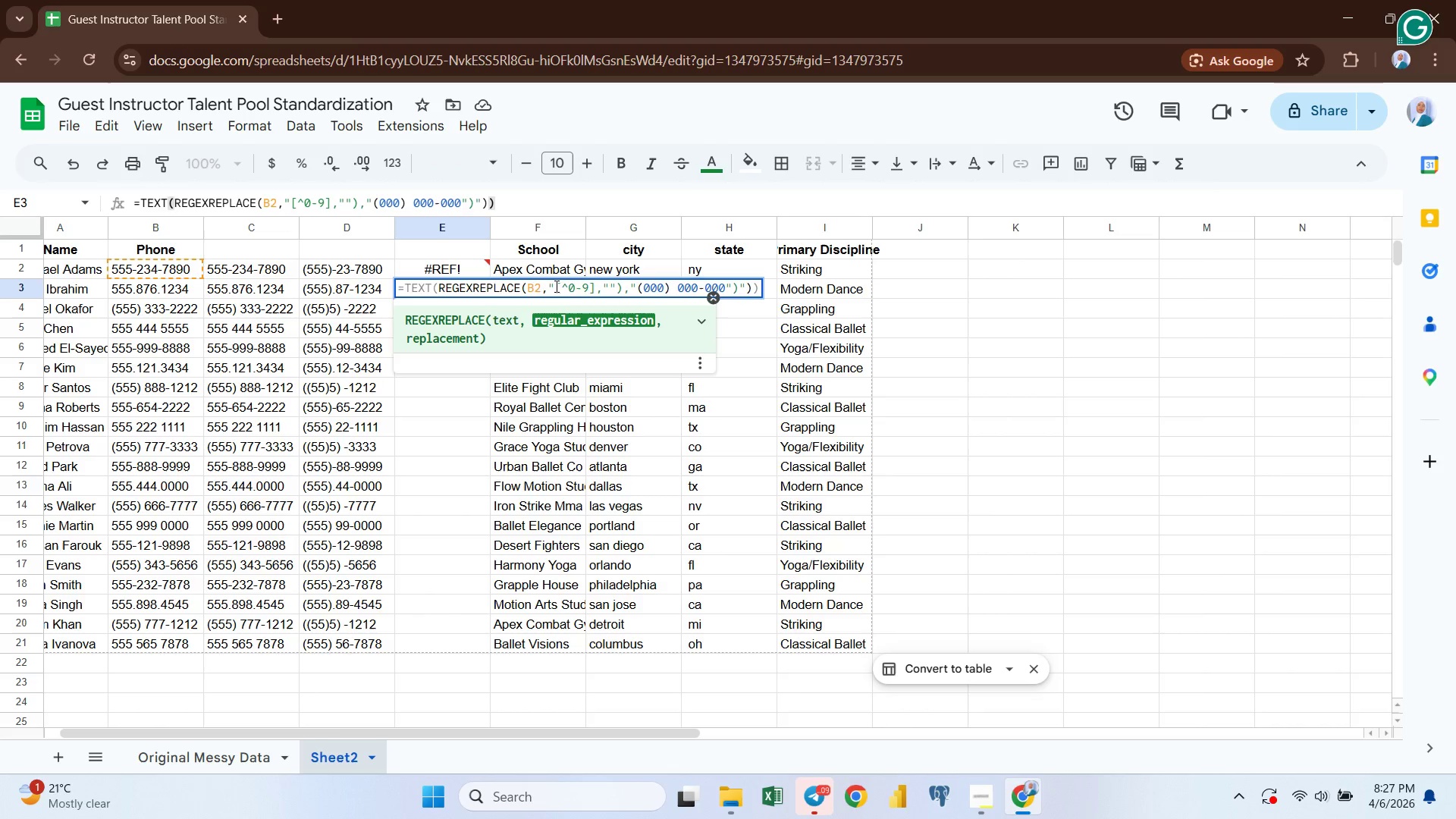 
left_click([555, 286])
 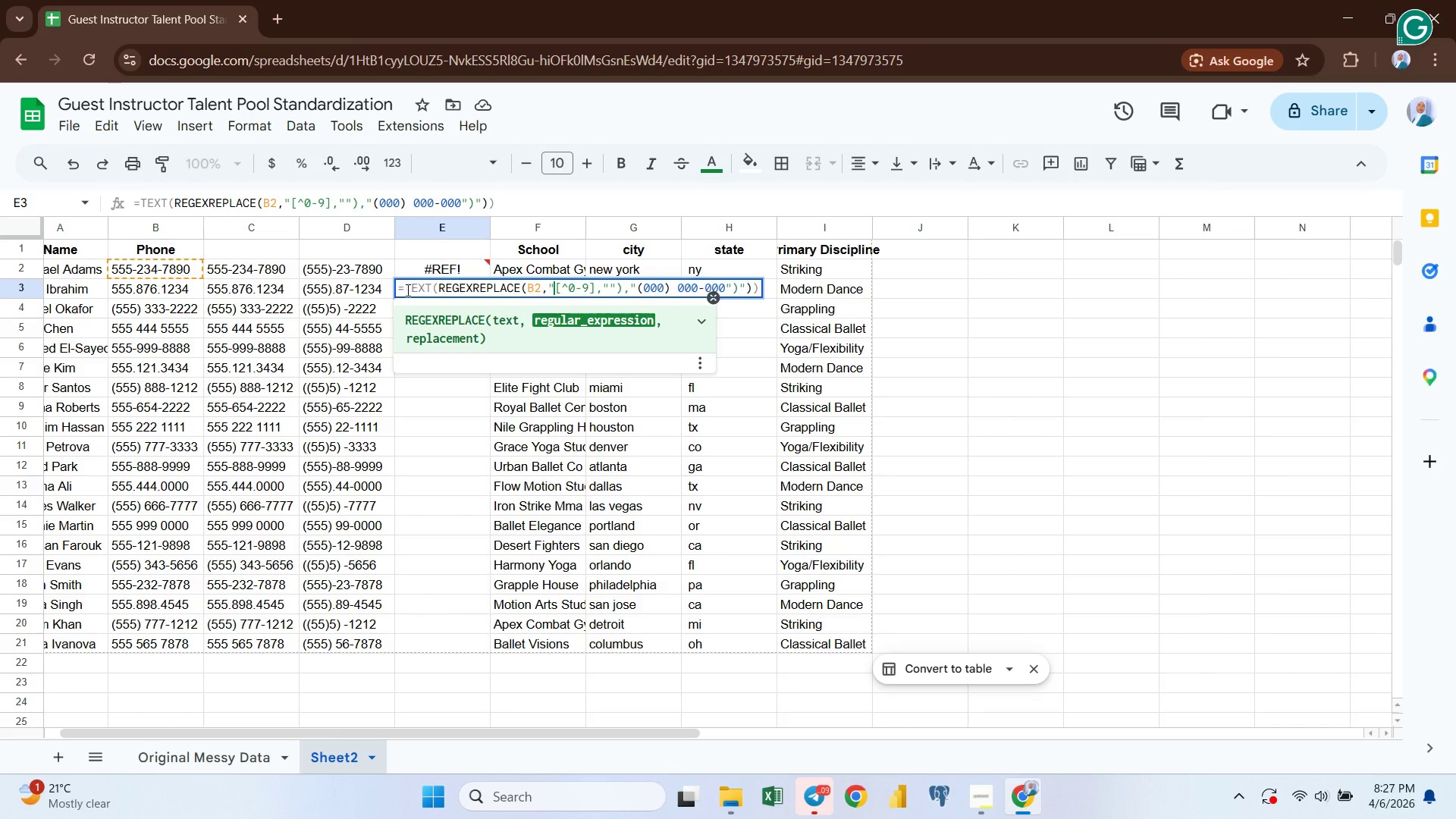 
left_click([419, 288])
 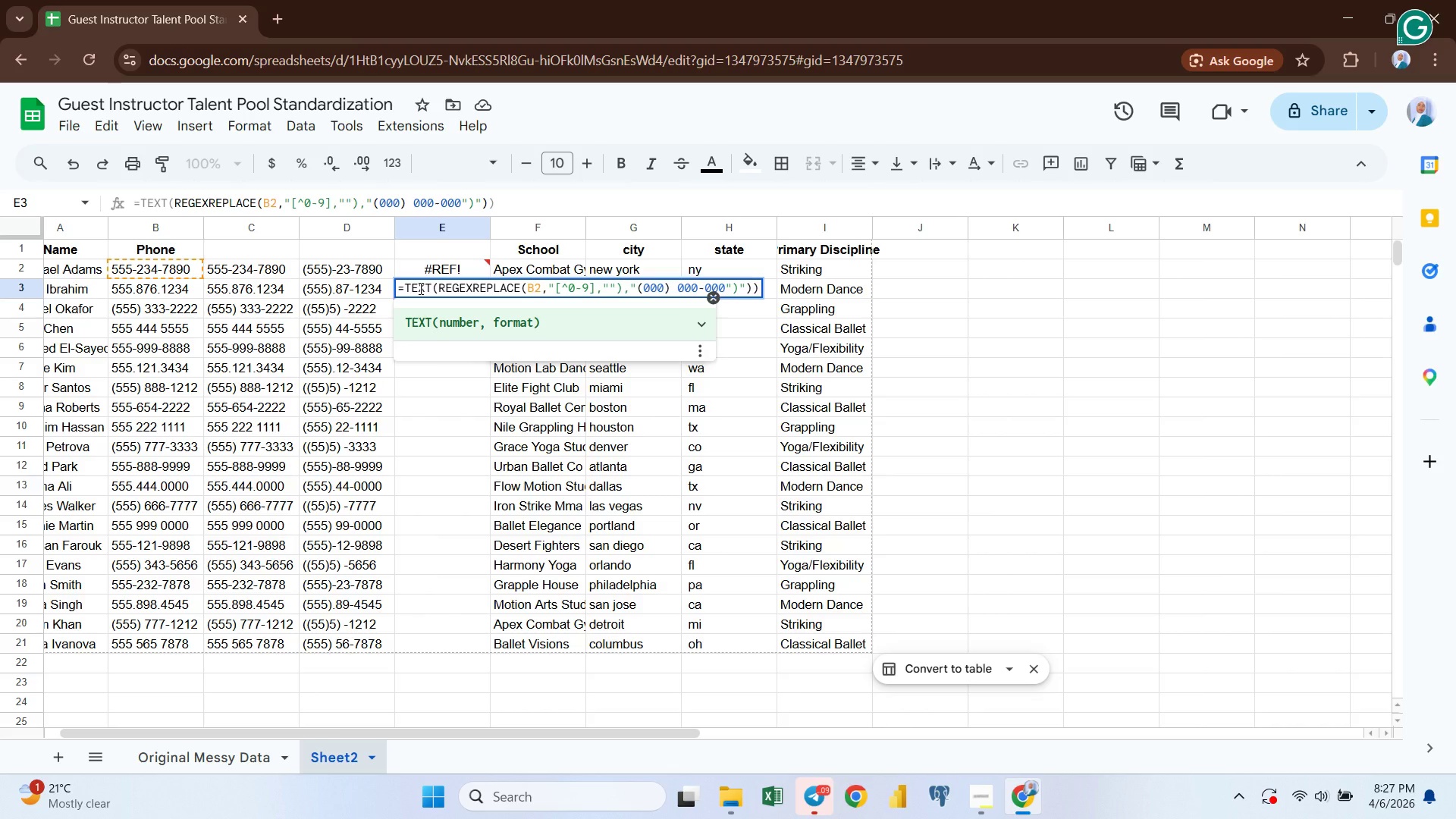 
wait(6.98)
 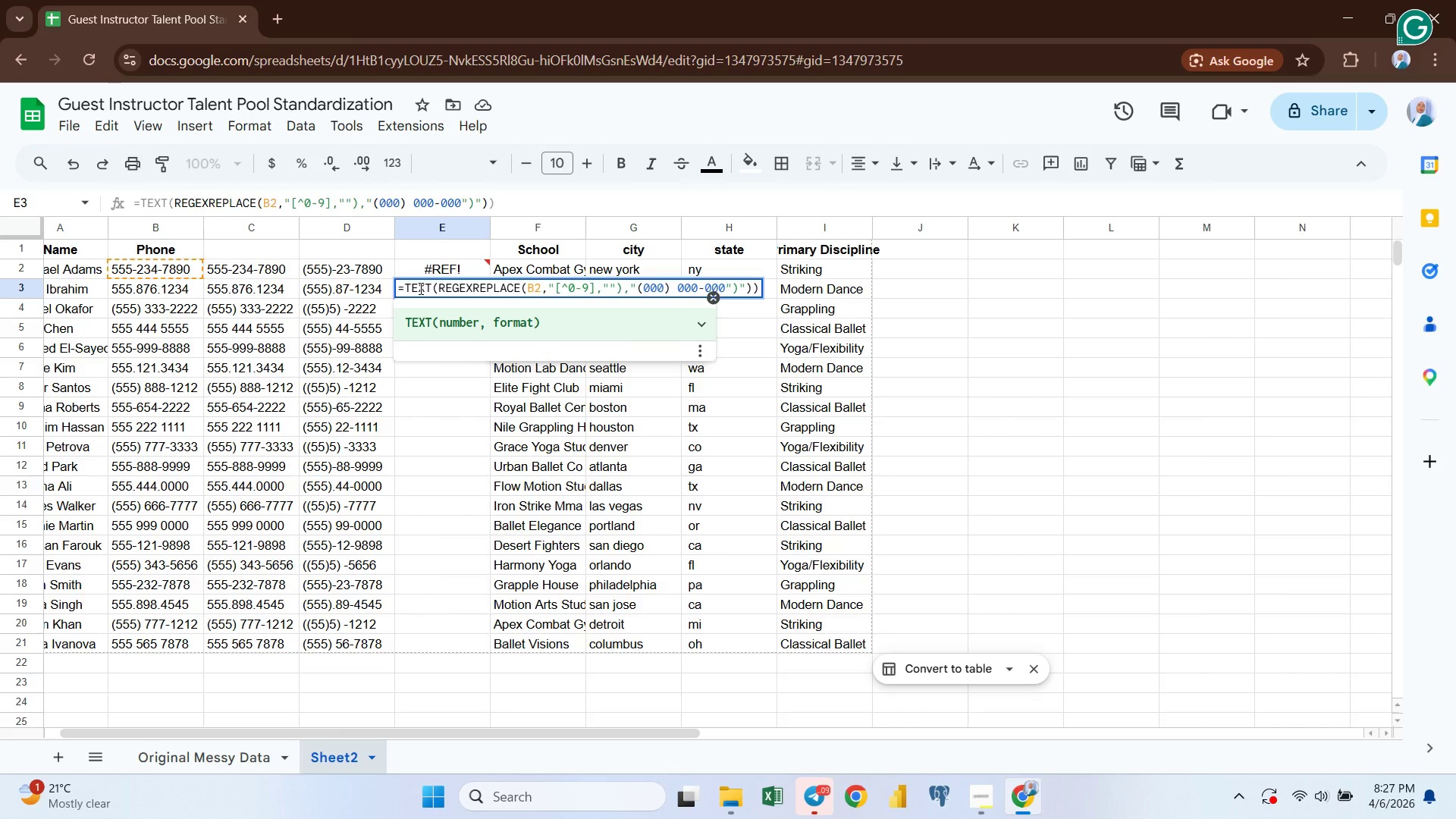 
left_click([619, 288])
 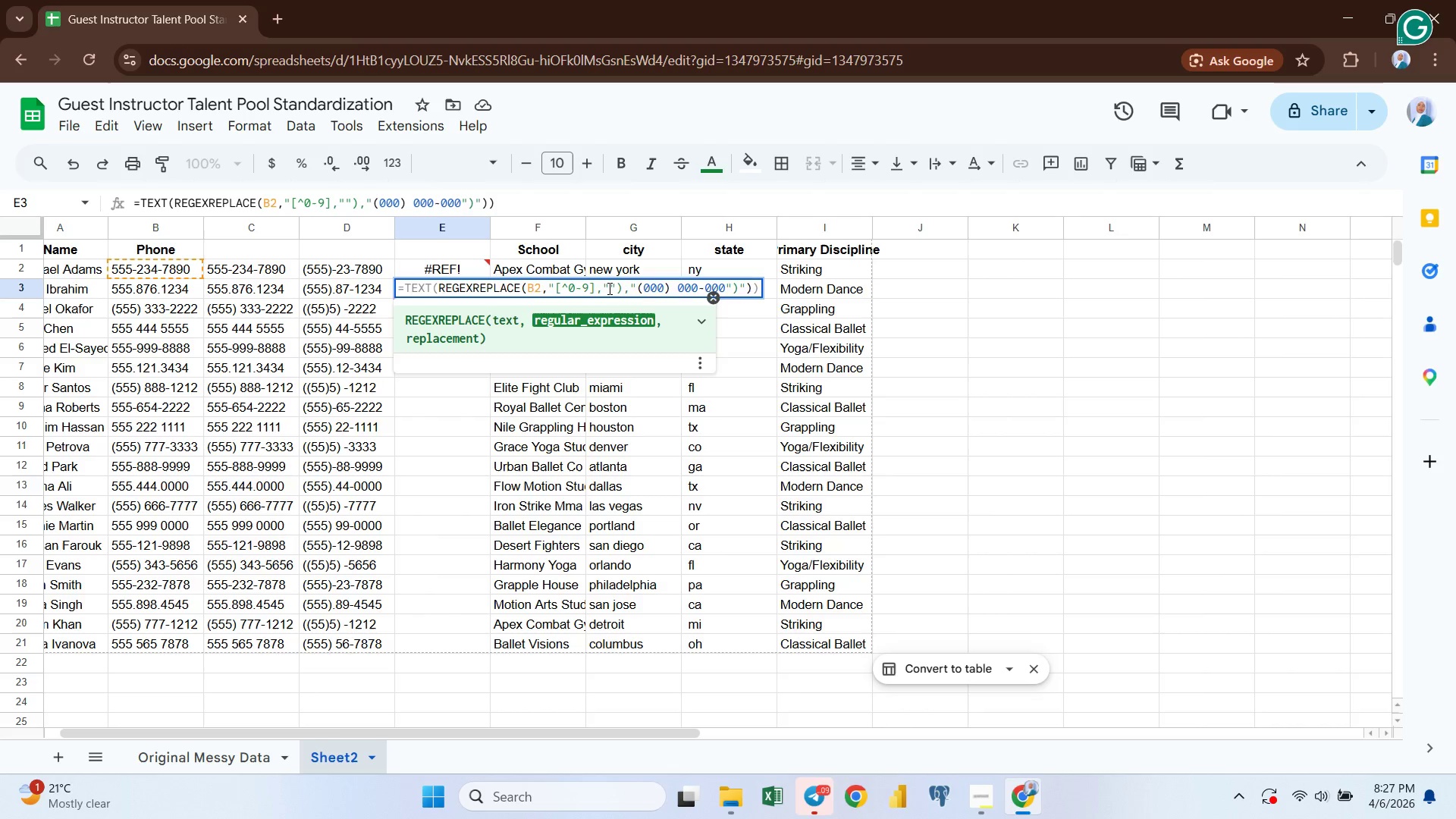 
wait(7.03)
 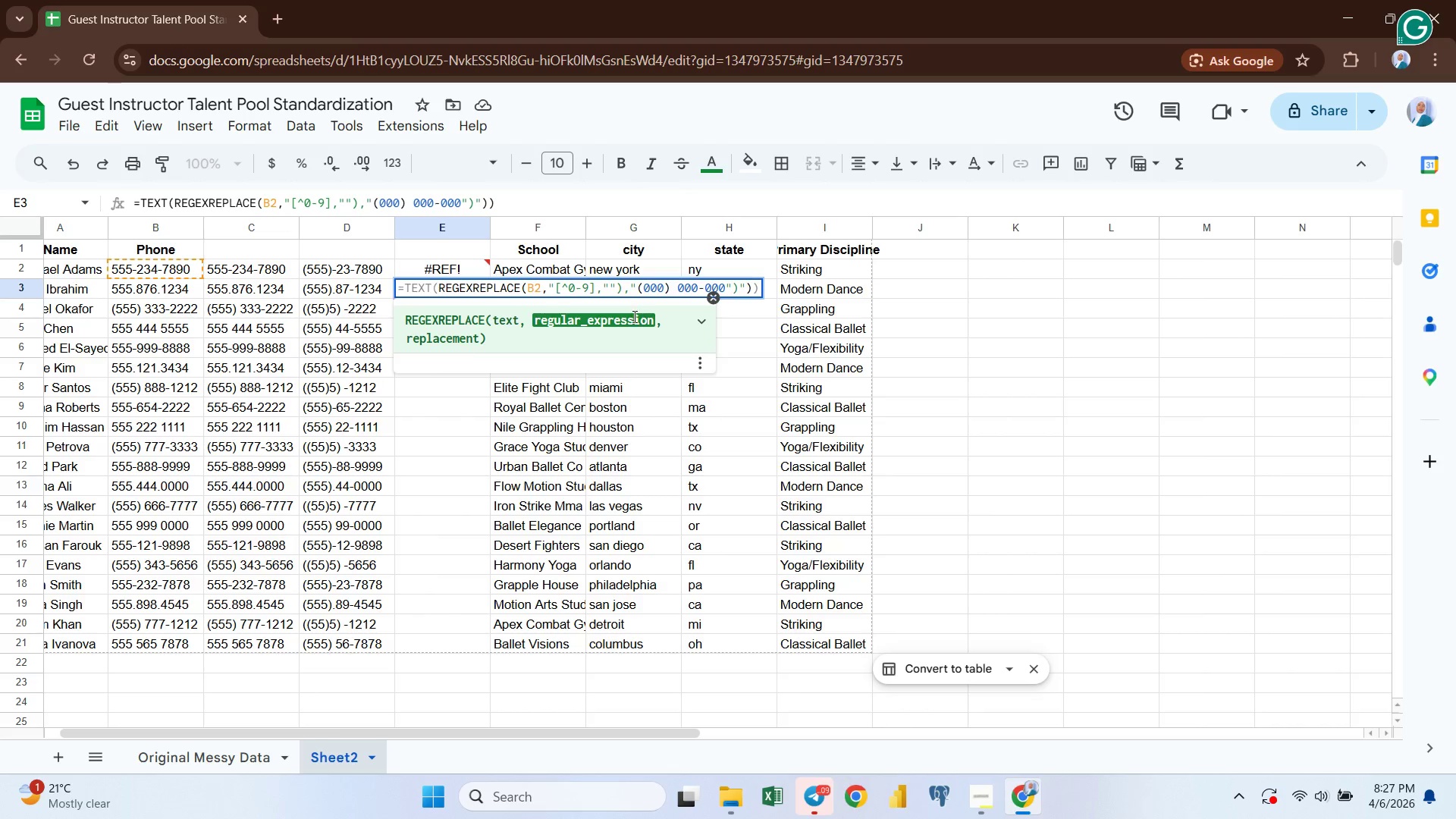 
left_click([630, 288])
 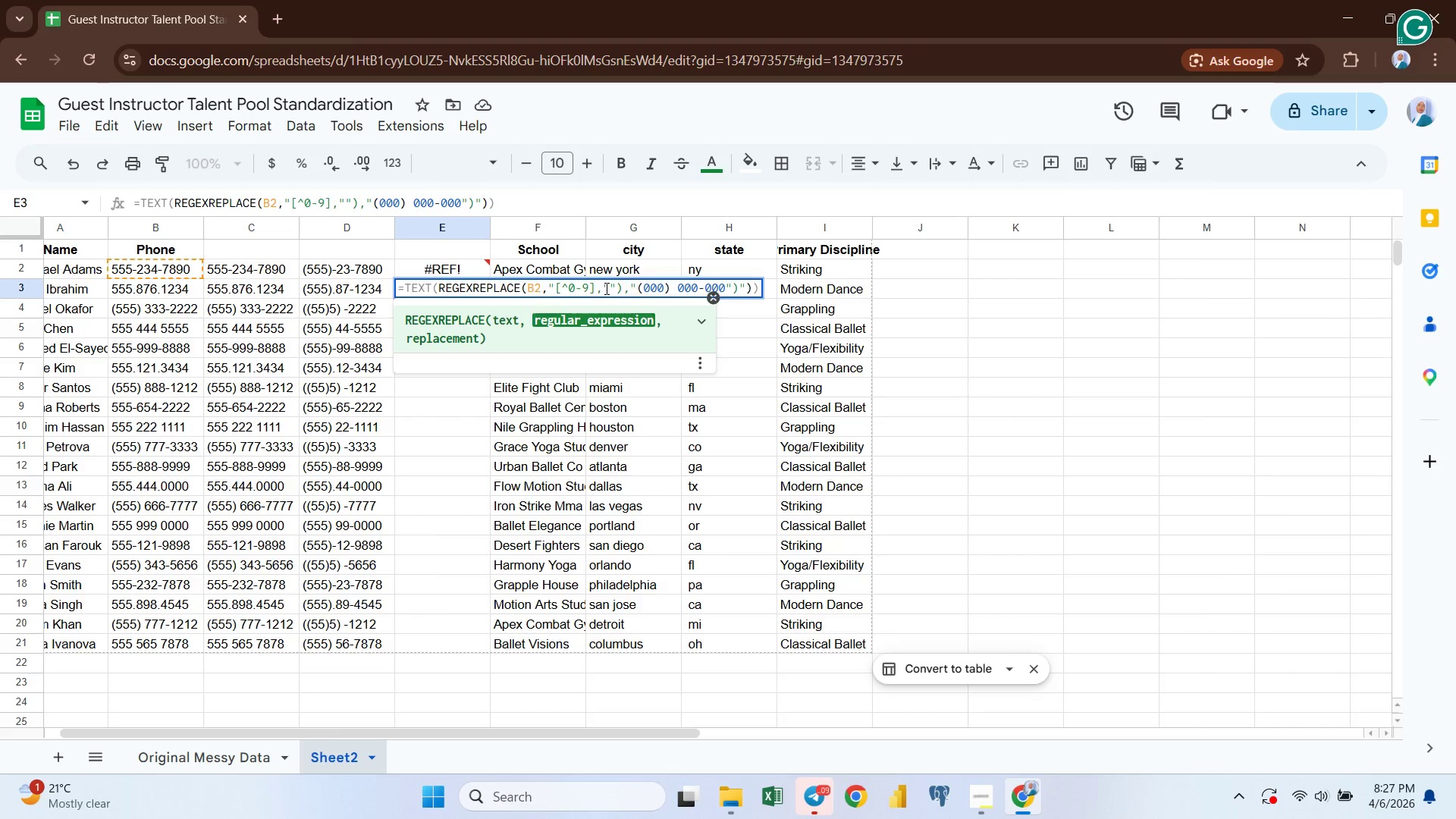 
left_click([605, 288])
 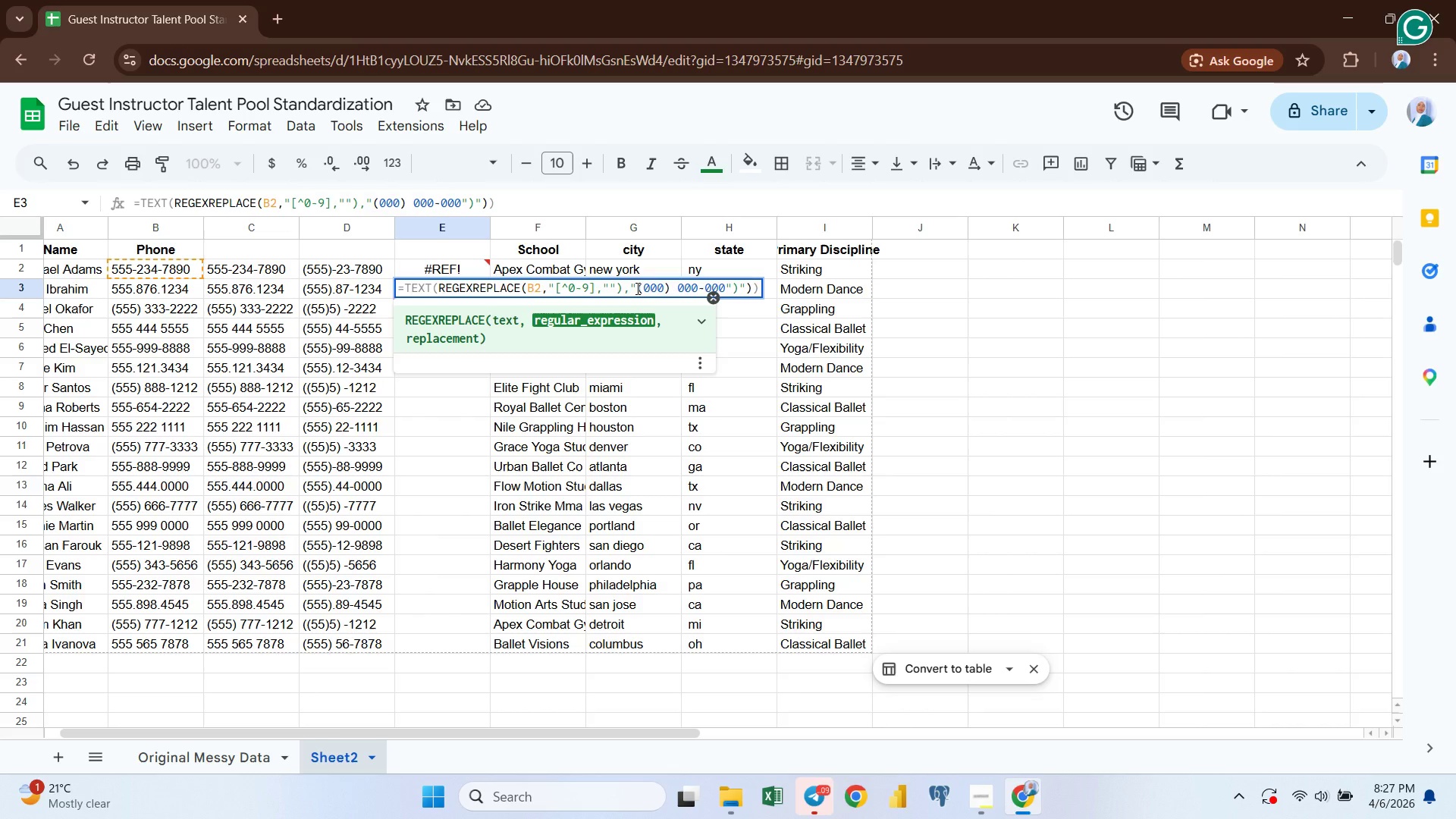 
left_click([636, 288])
 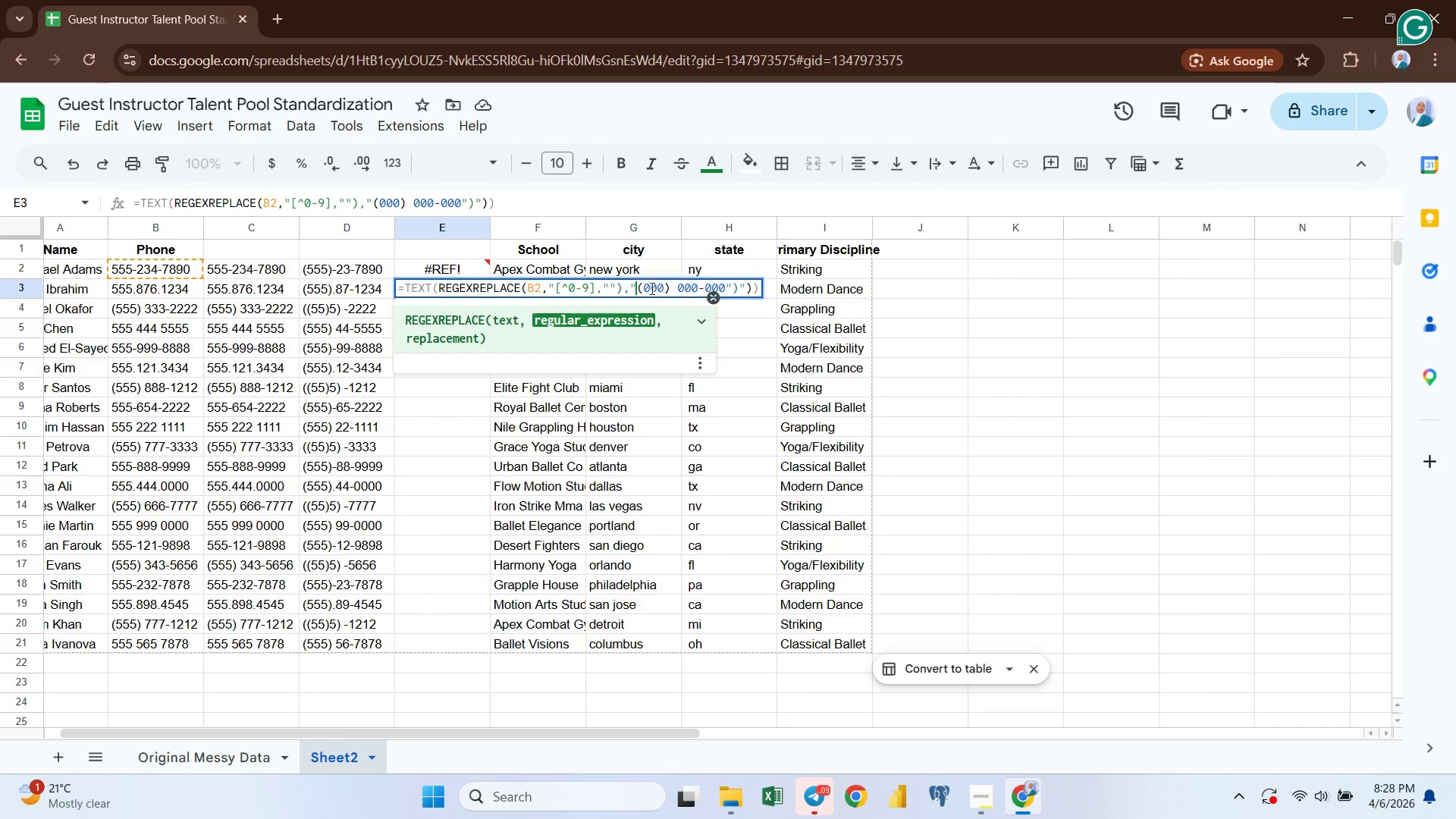 
wait(8.42)
 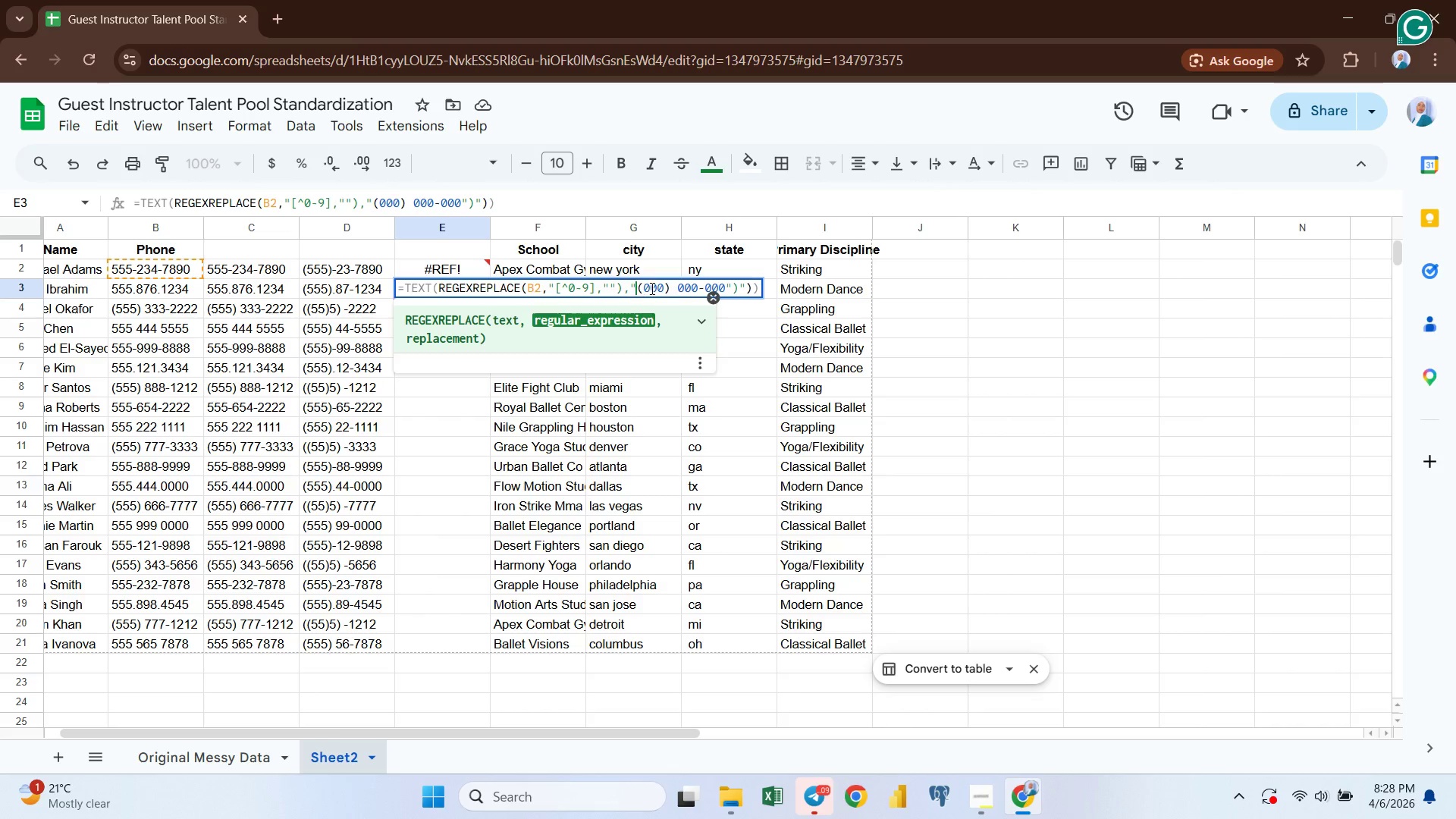 
left_click([745, 286])
 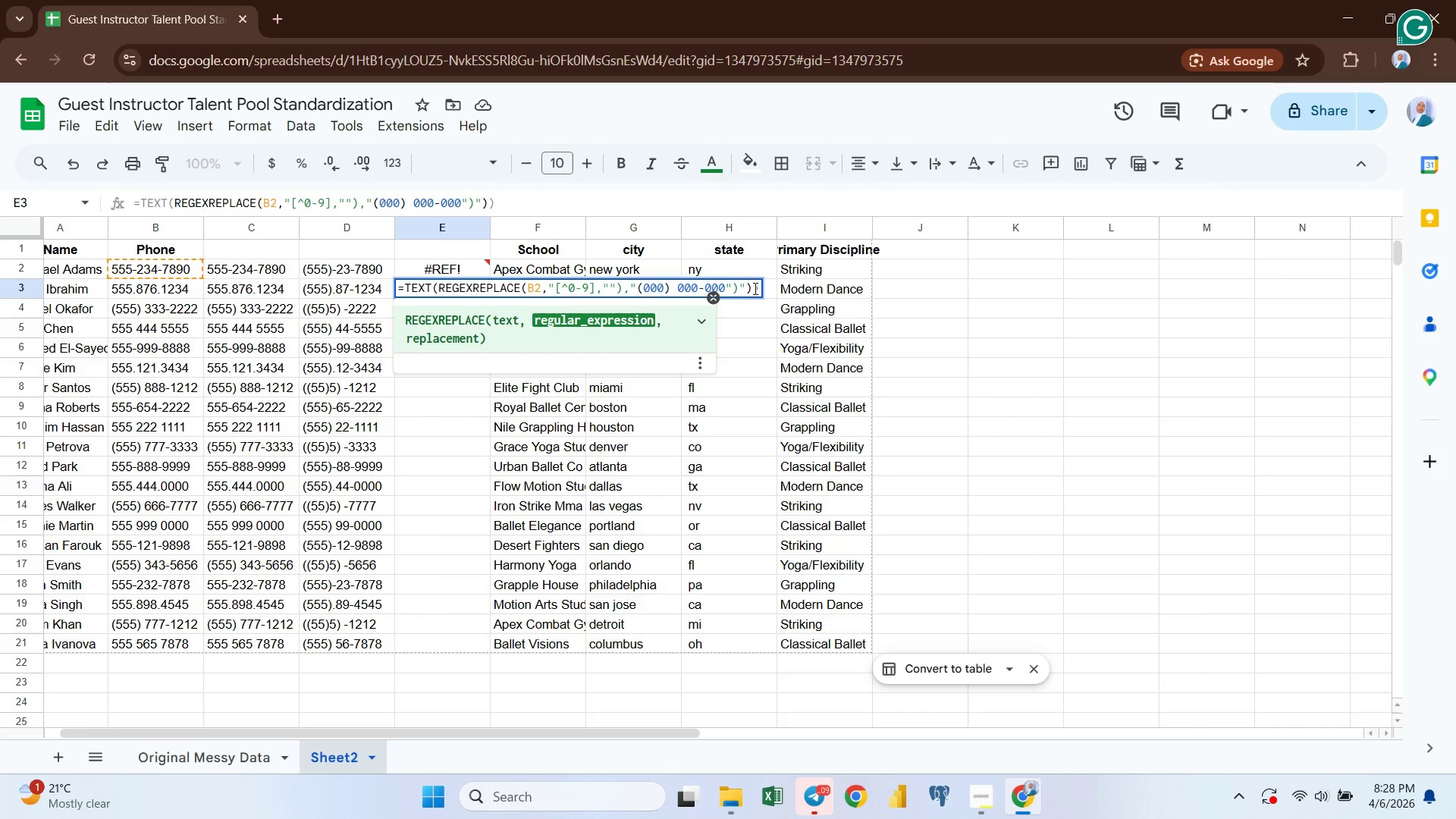 
left_click([749, 286])
 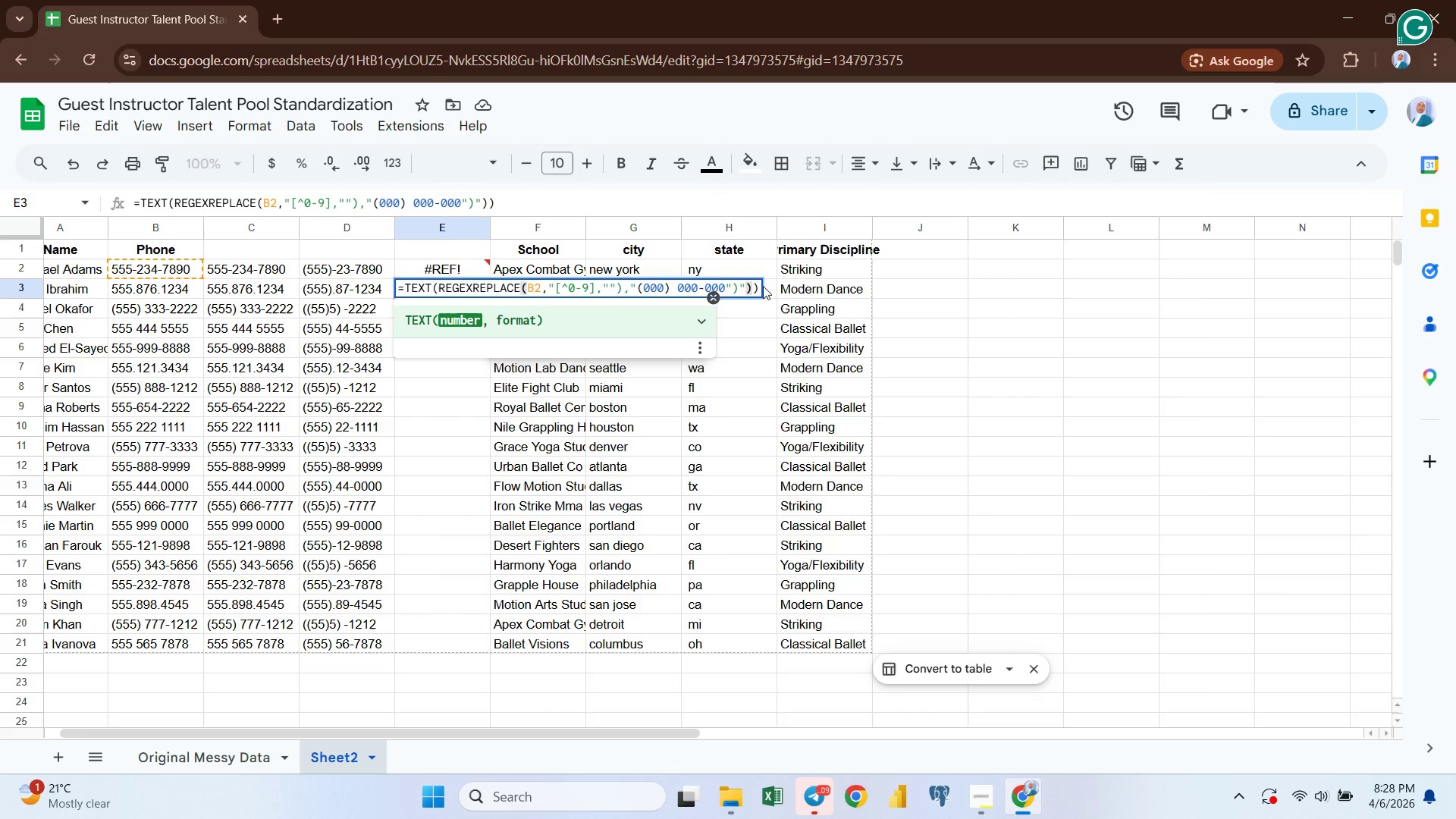 
key(Backspace)
 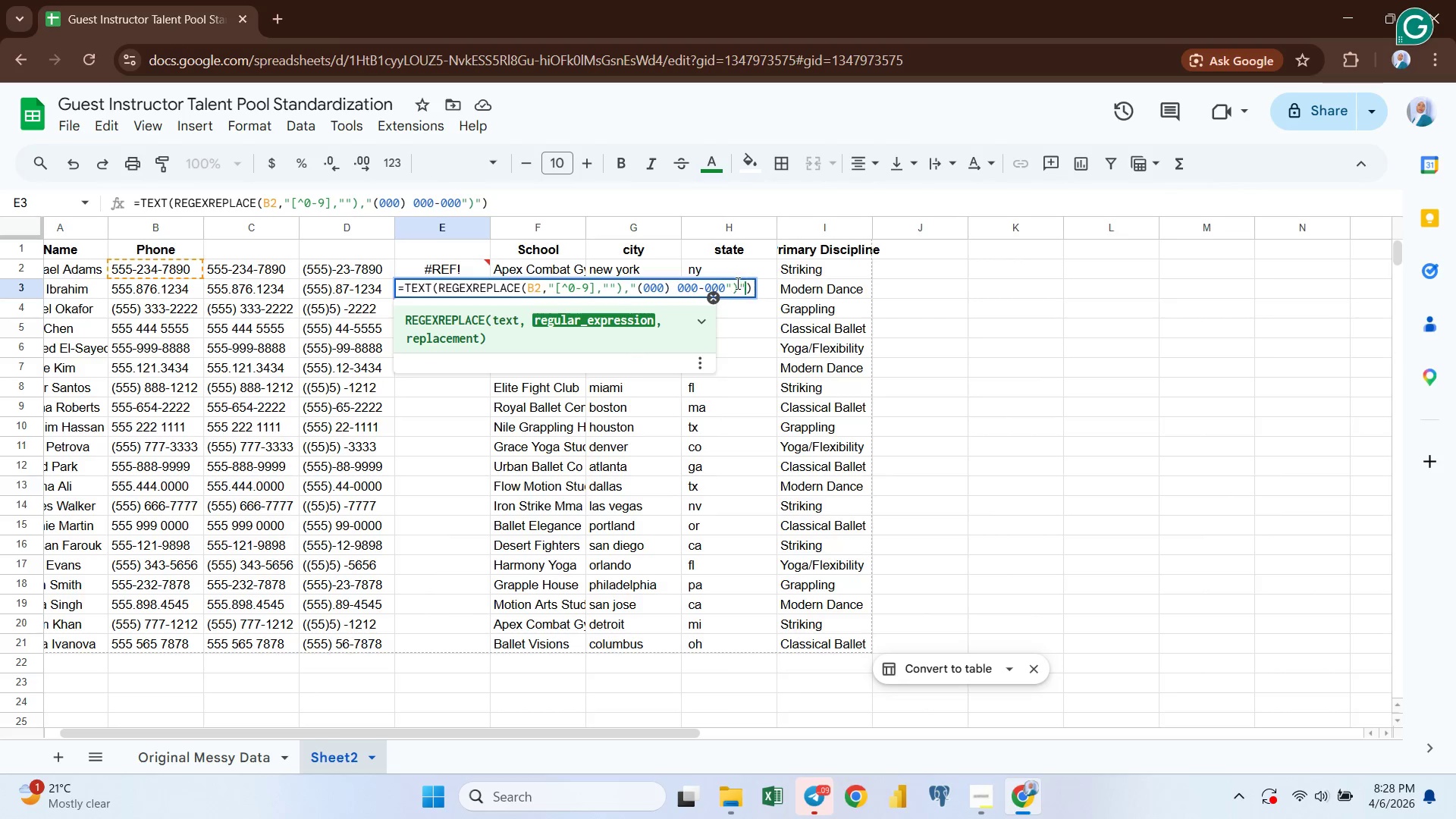 
left_click([732, 283])
 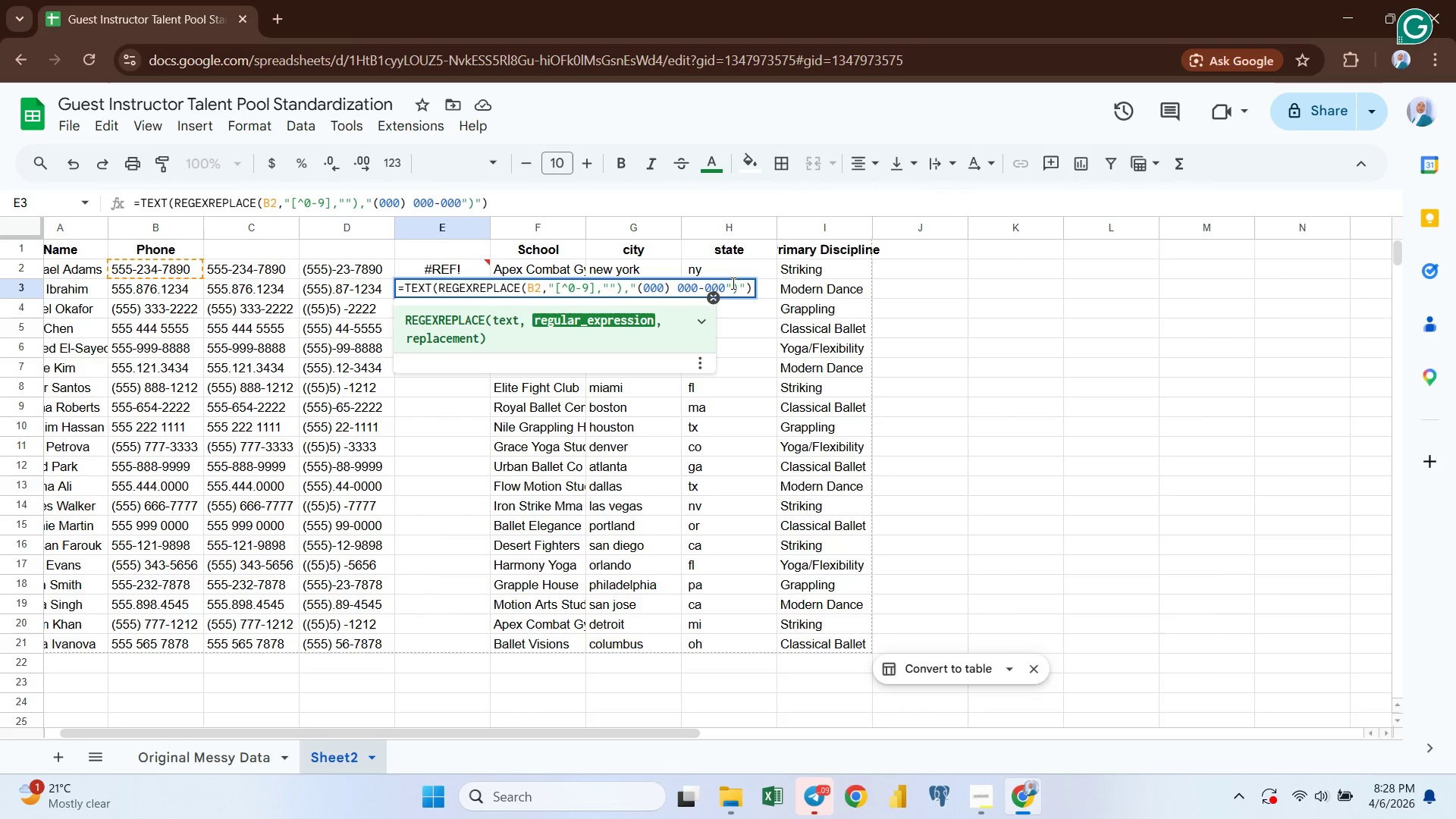 
wait(8.89)
 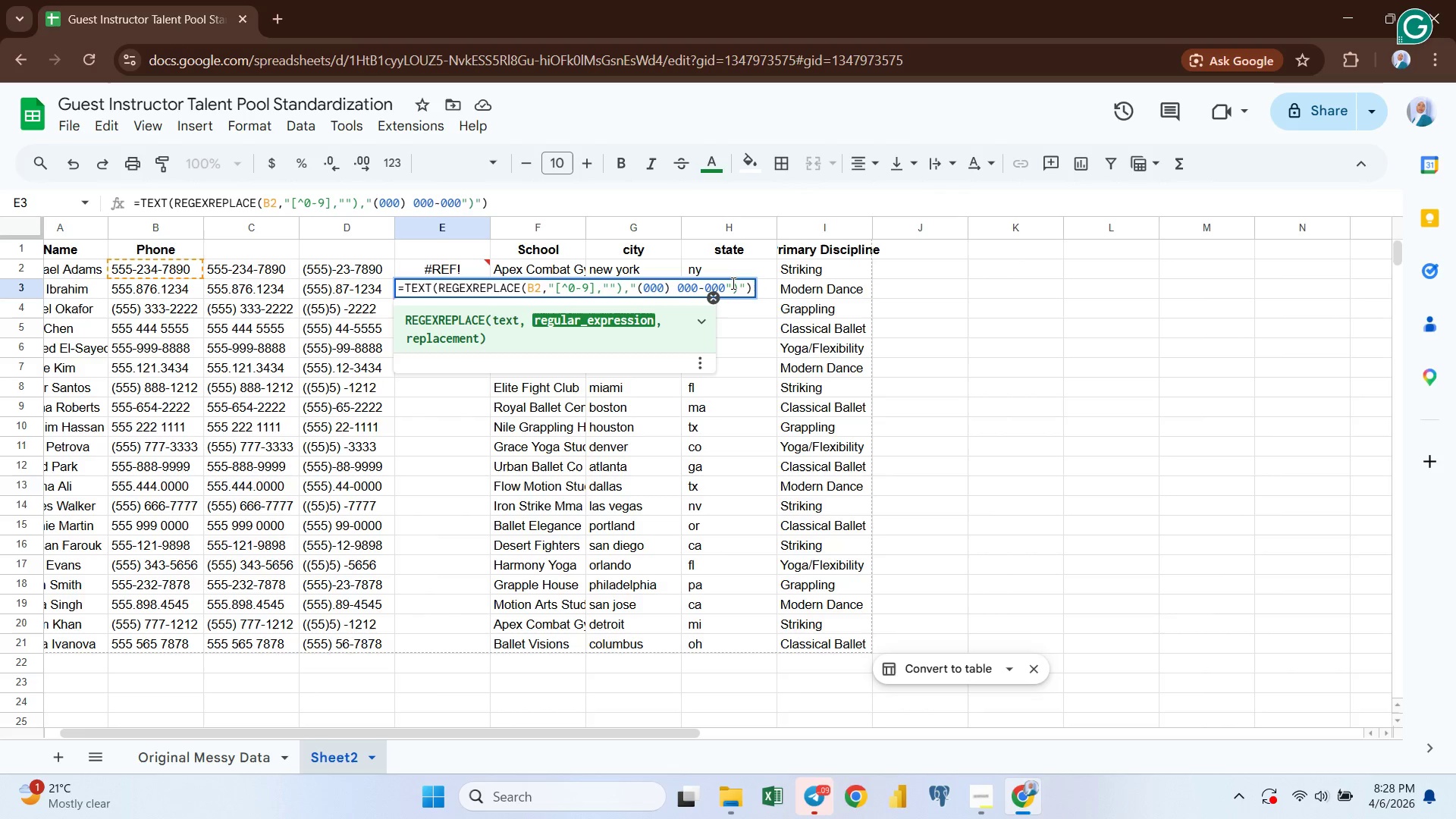 
left_click([739, 284])
 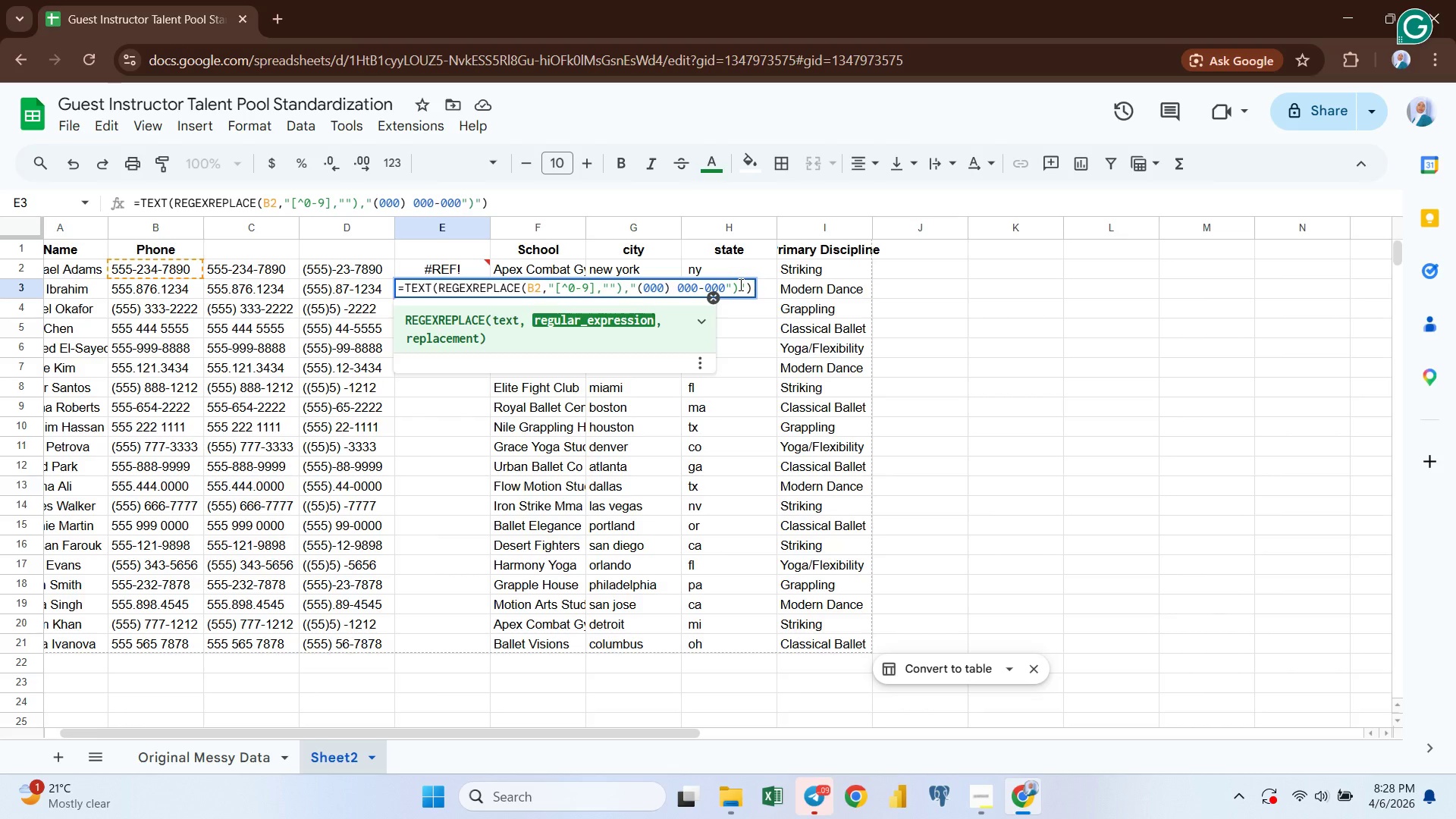 
key(Backspace)
 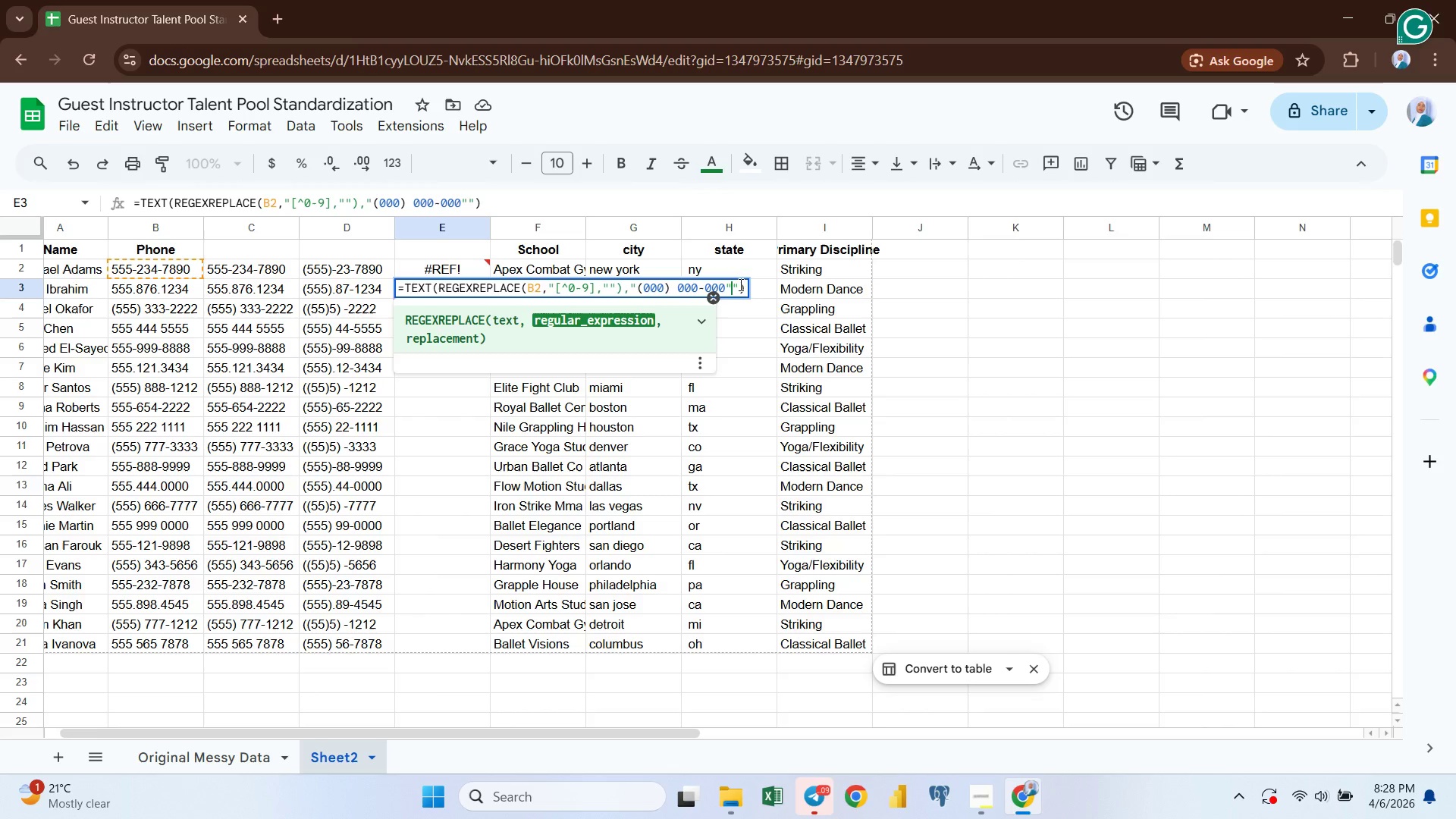 
key(Backspace)
 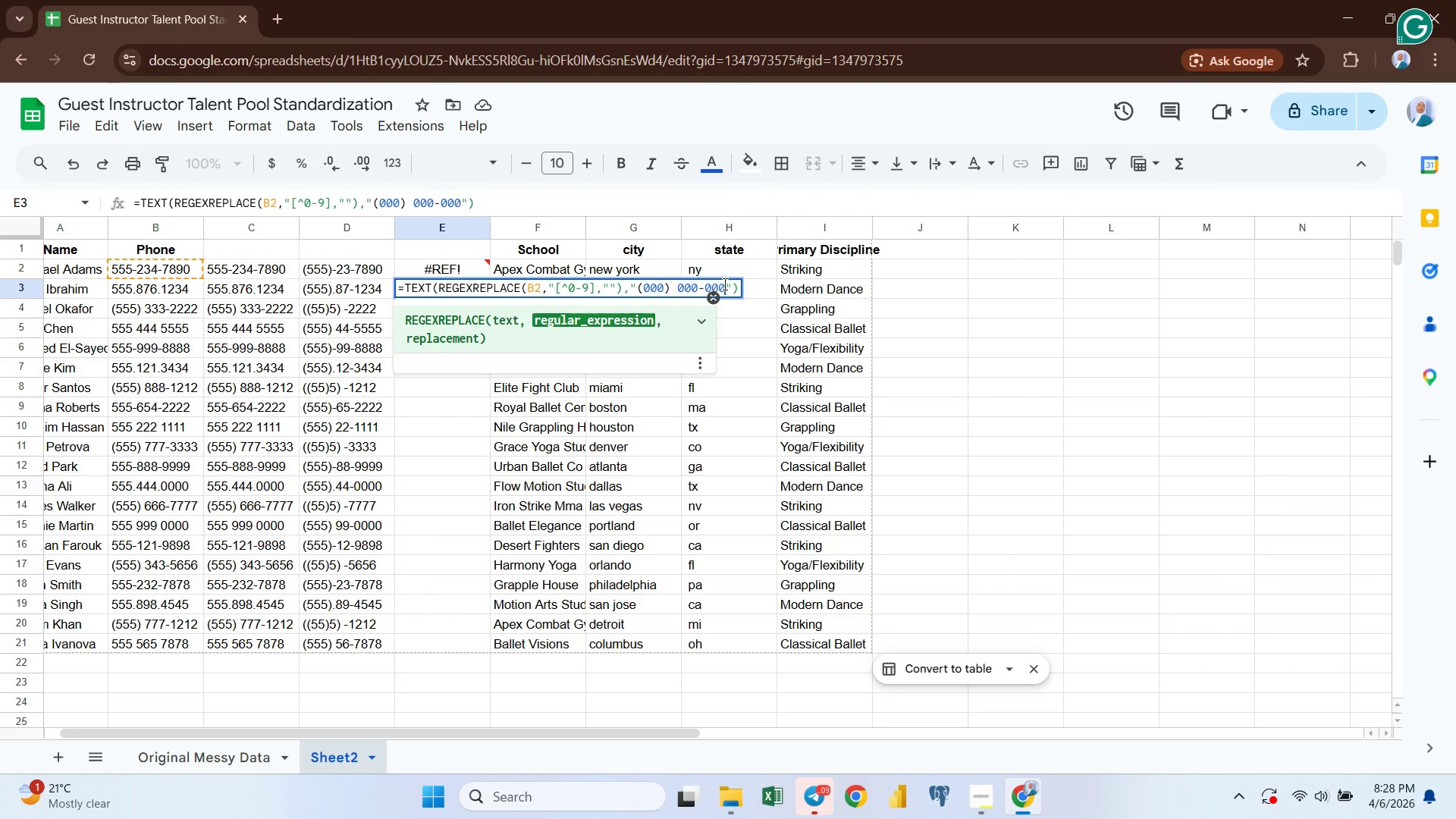 
left_click([692, 284])
 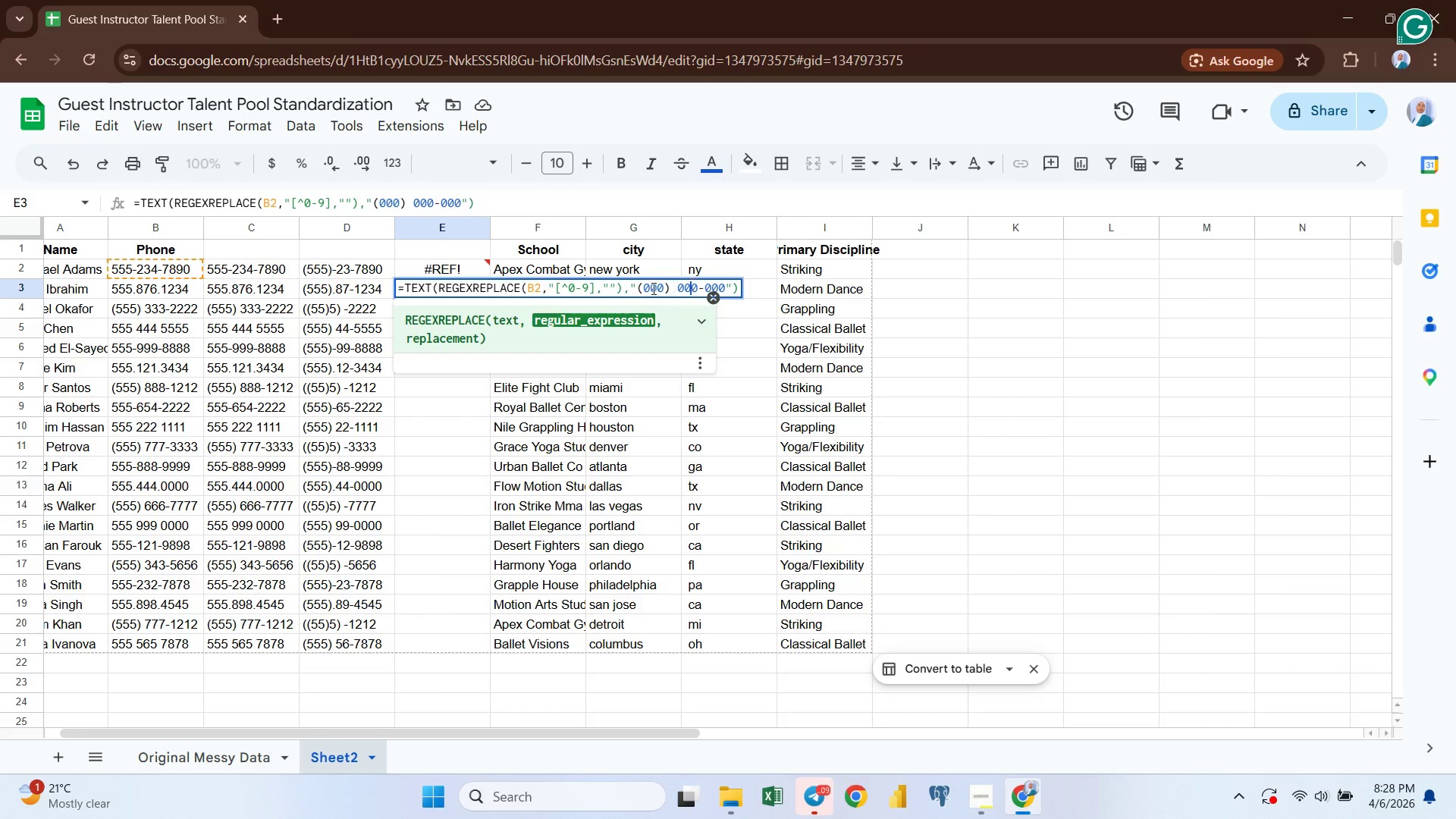 
left_click([652, 288])
 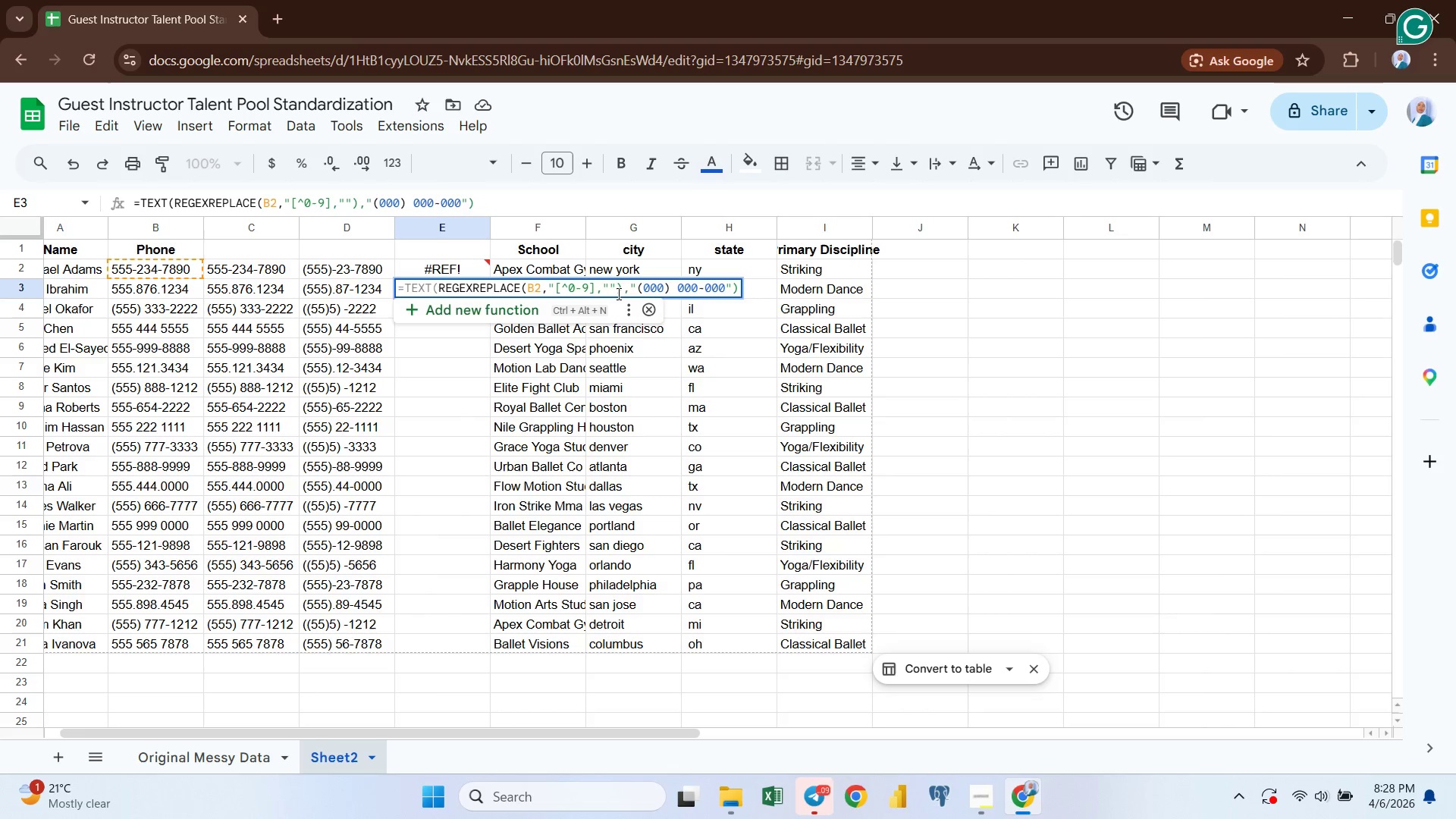 
left_click([617, 293])
 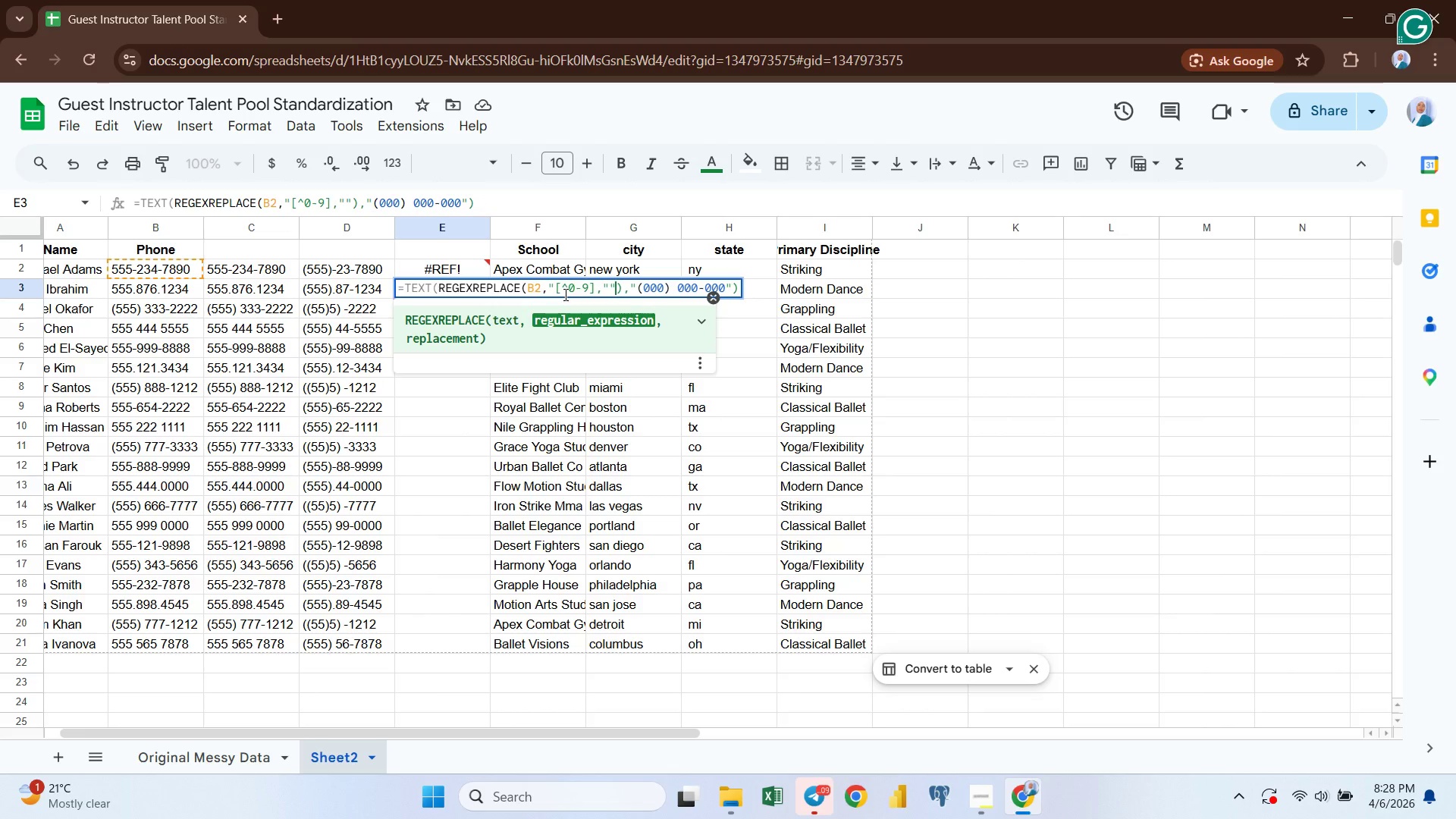 
left_click([564, 294])
 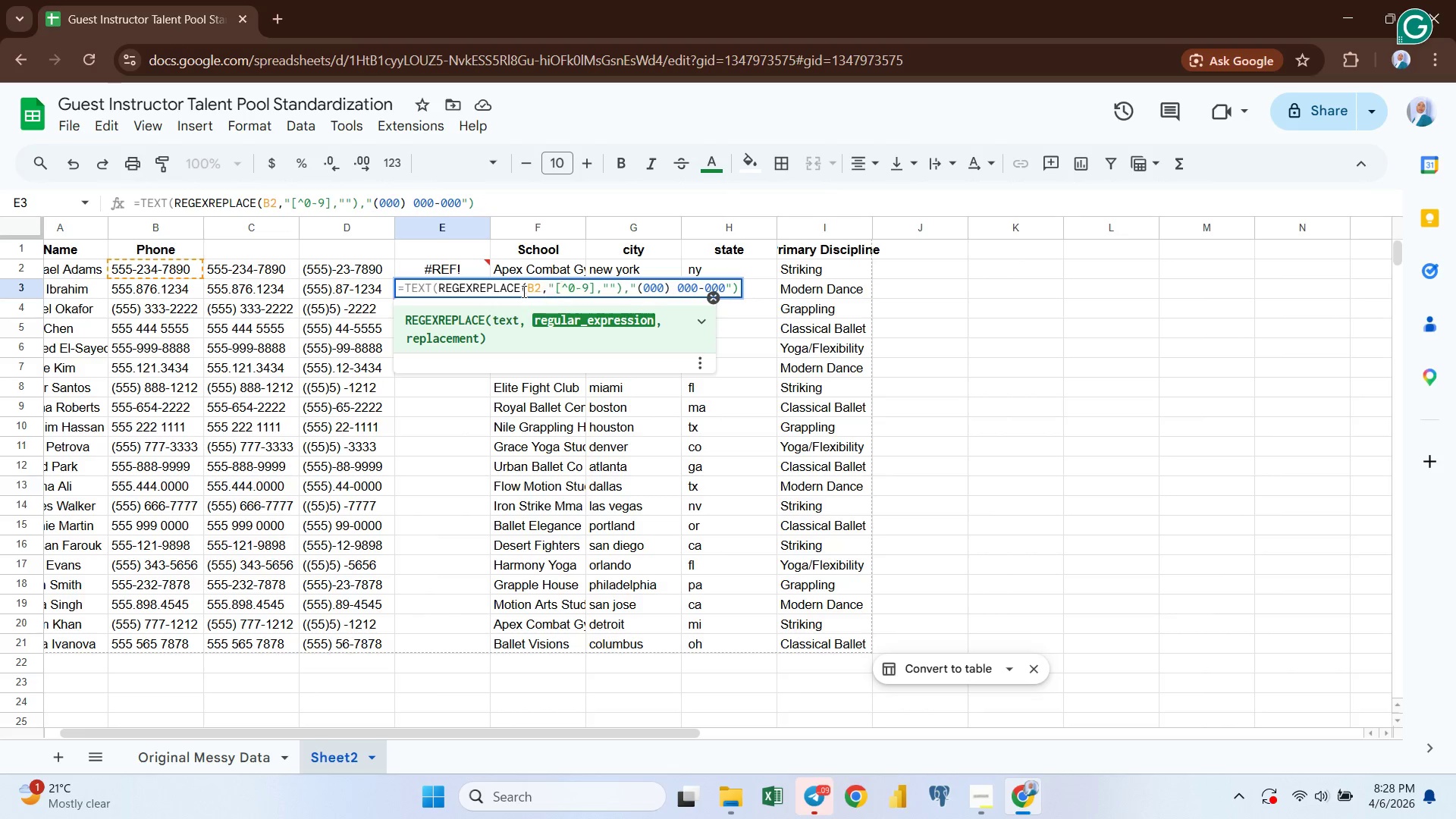 
left_click([522, 291])
 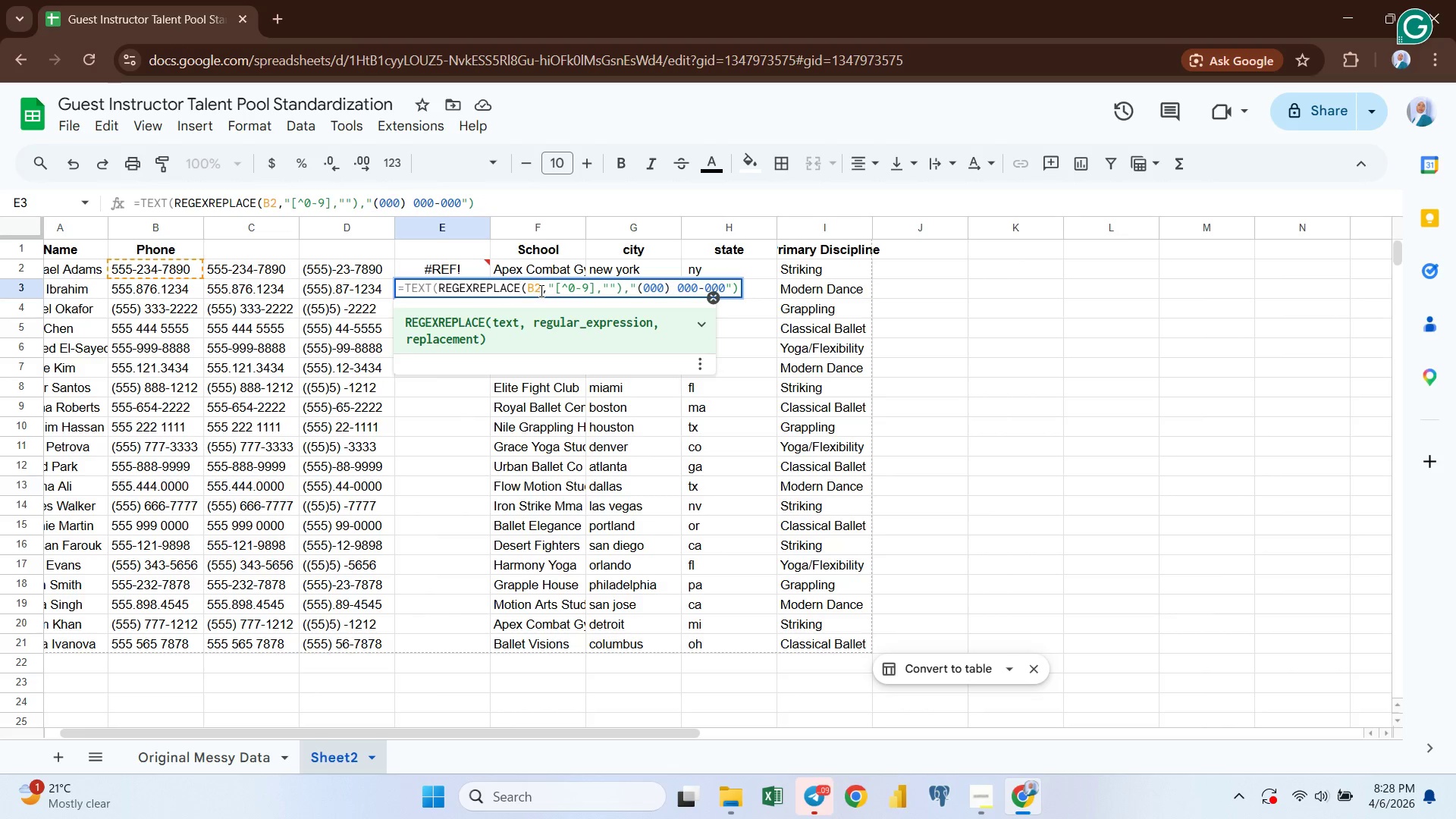 
left_click([540, 290])
 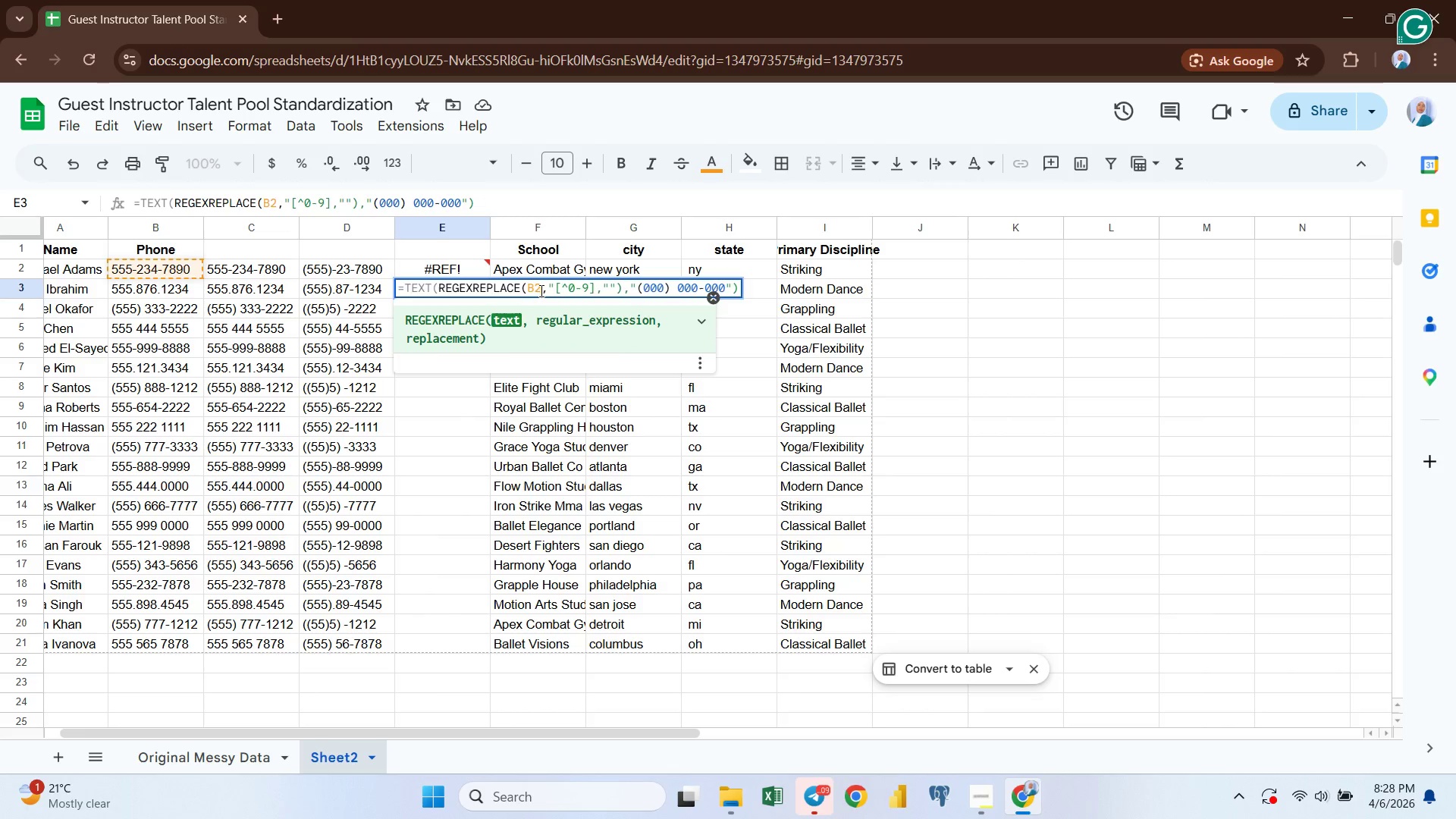 
key(Enter)
 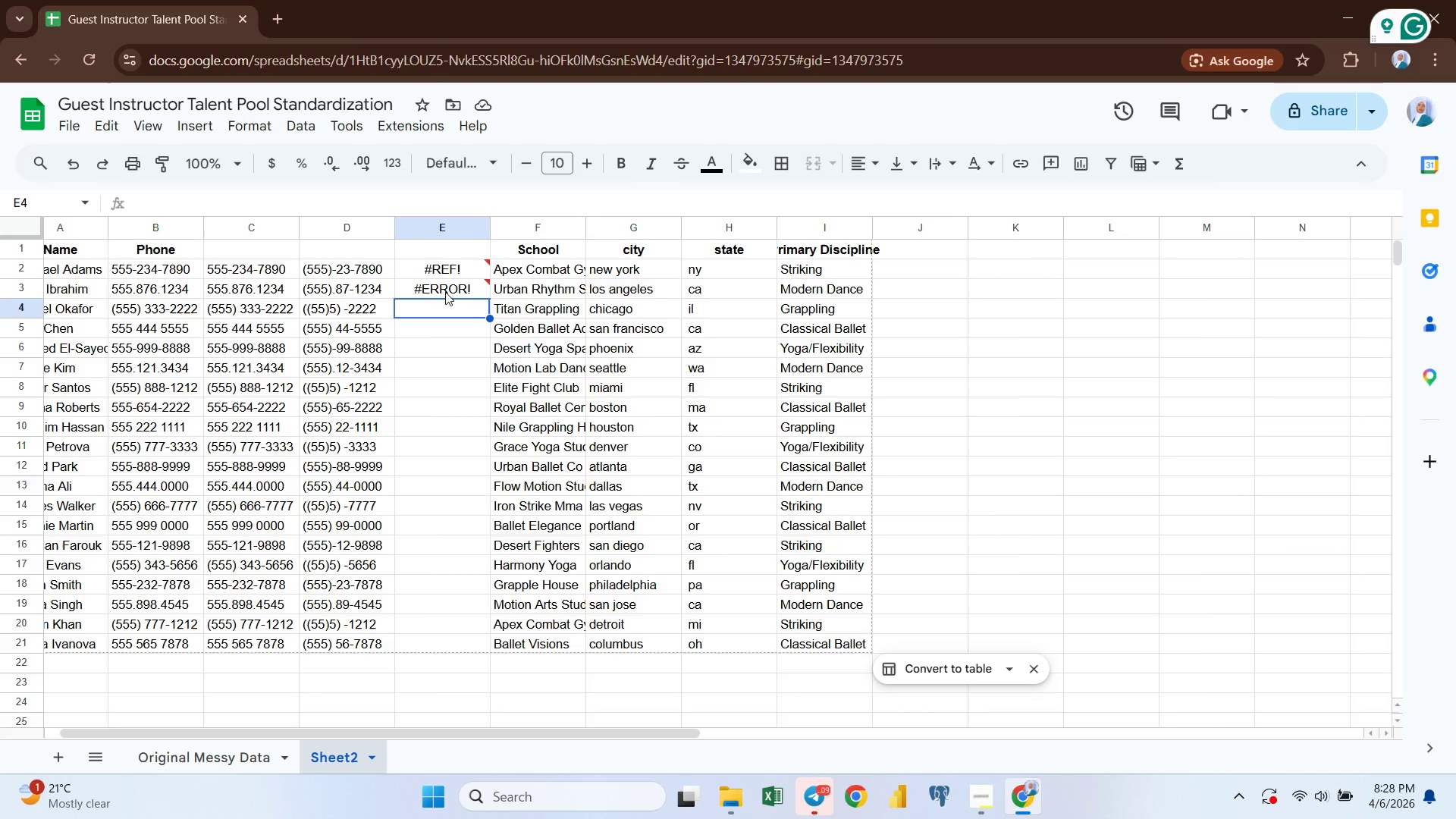 
double_click([445, 292])
 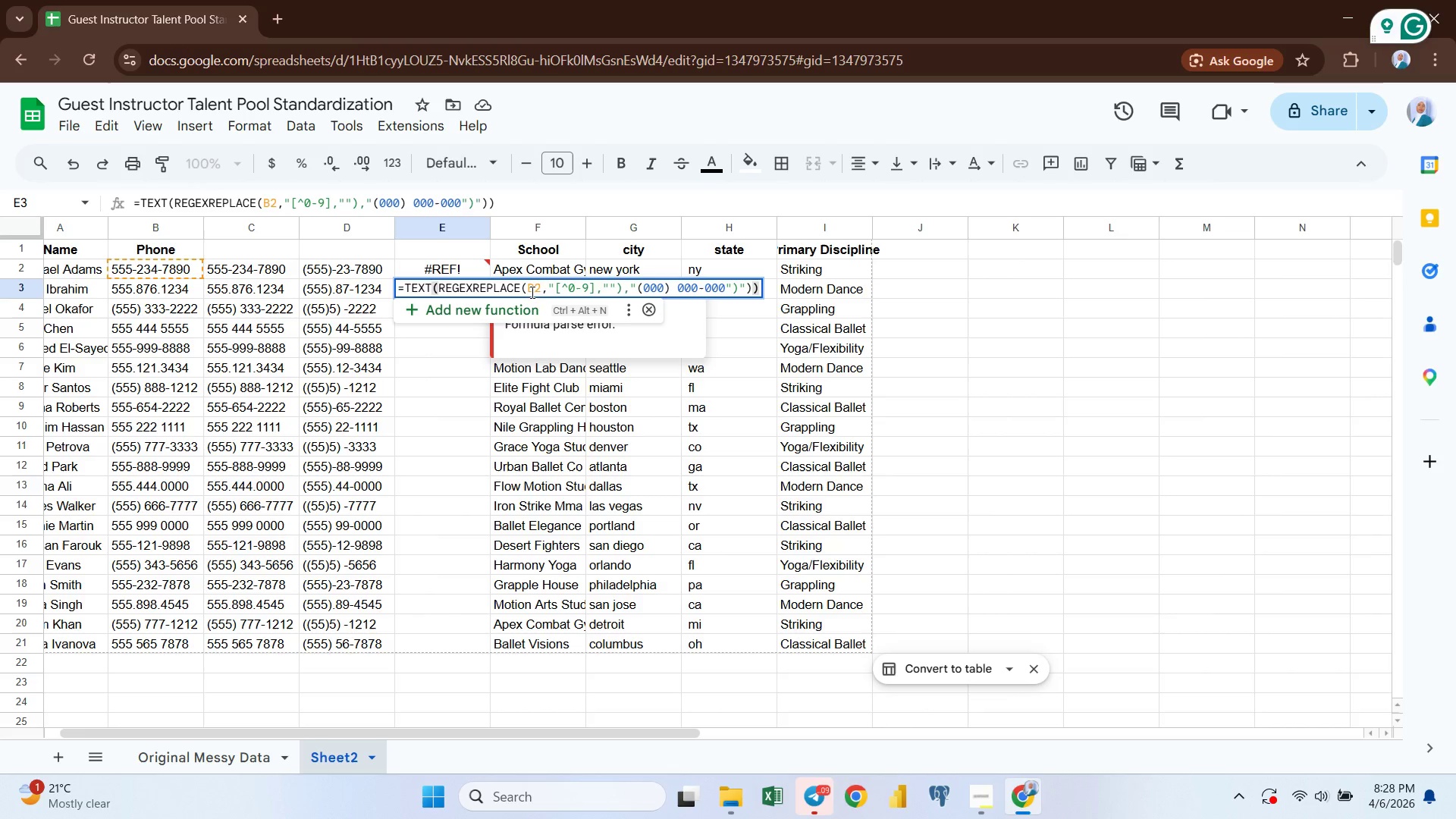 
left_click([536, 287])
 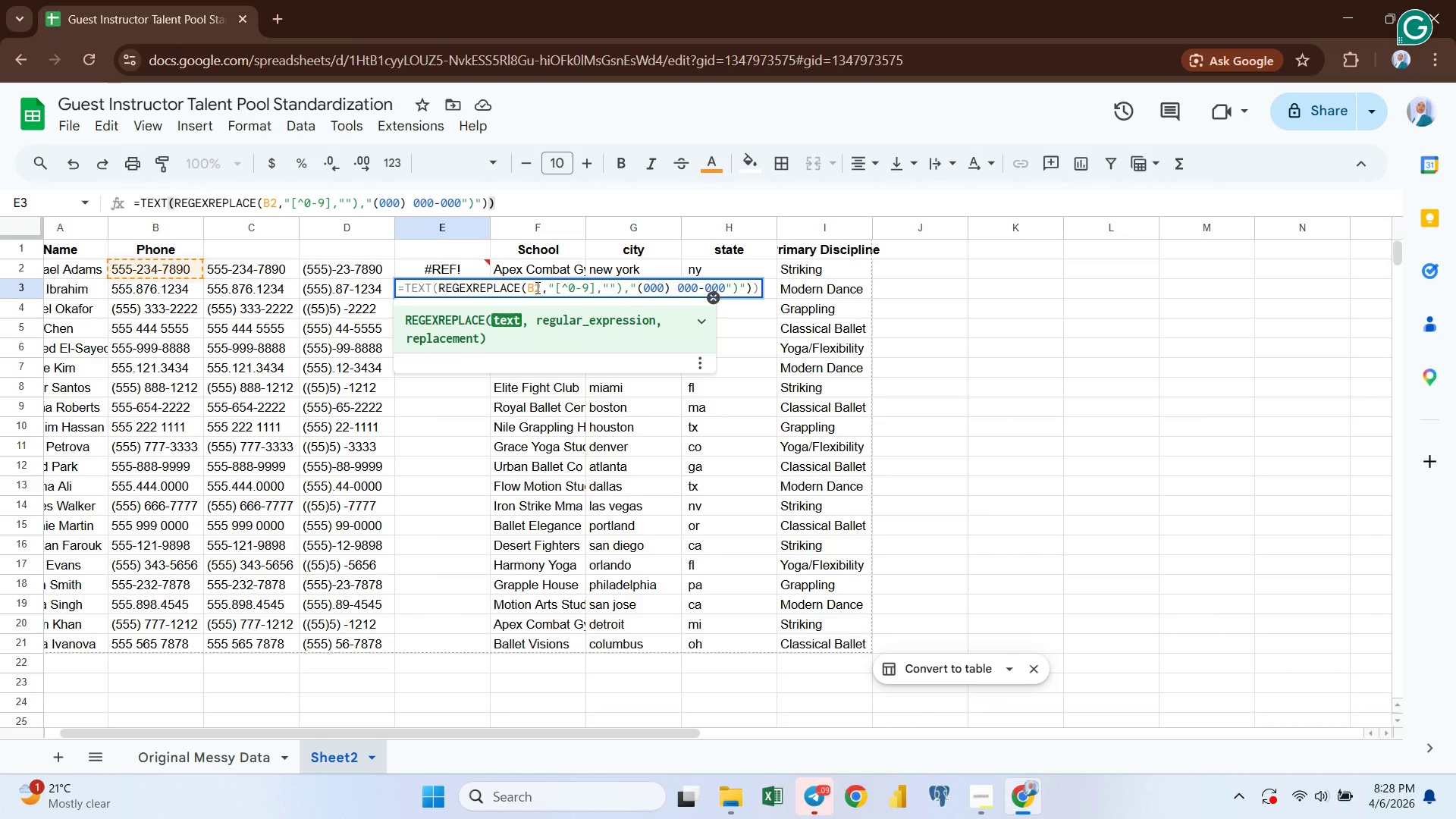 
wait(7.97)
 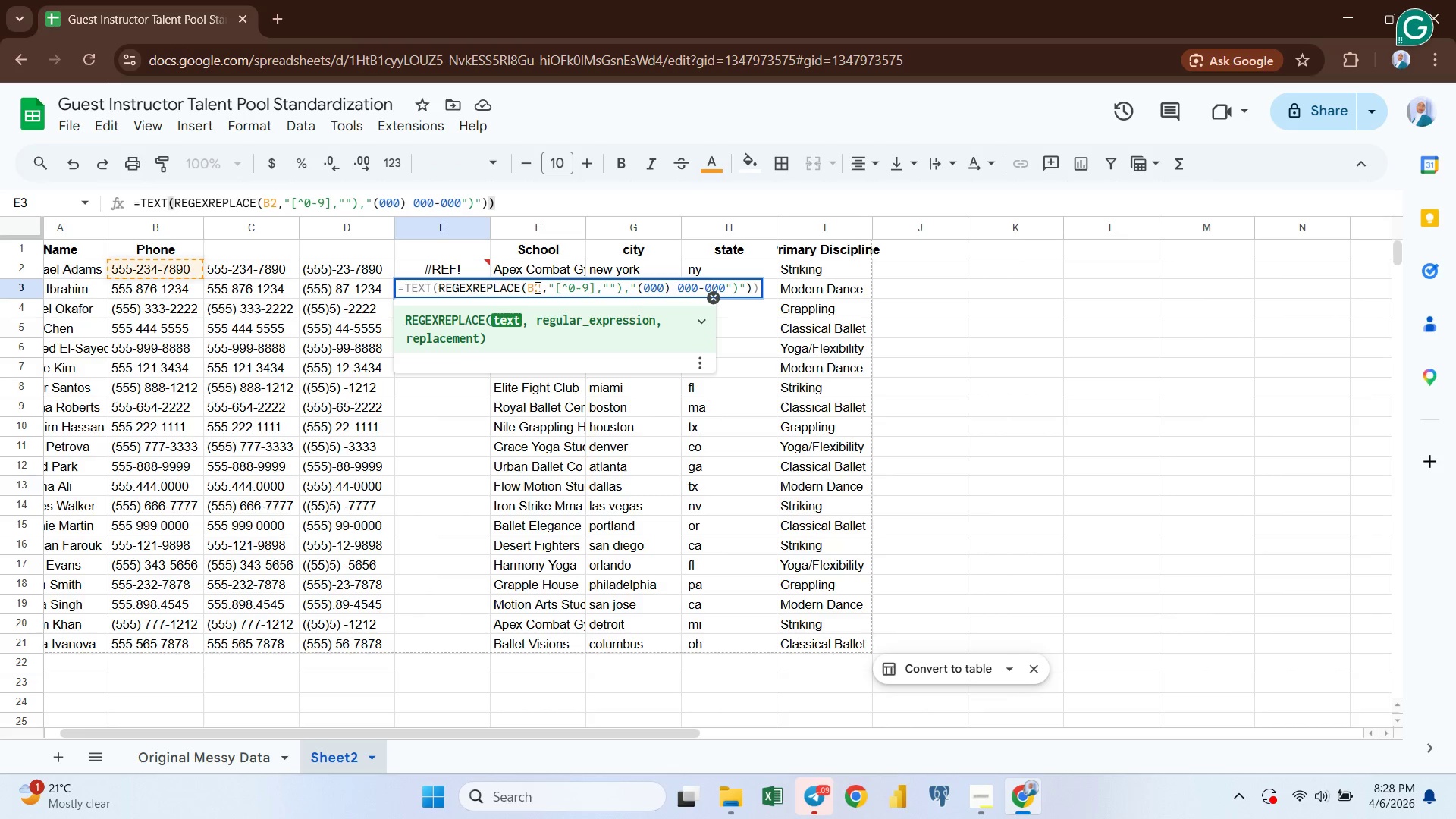 
left_click([543, 293])
 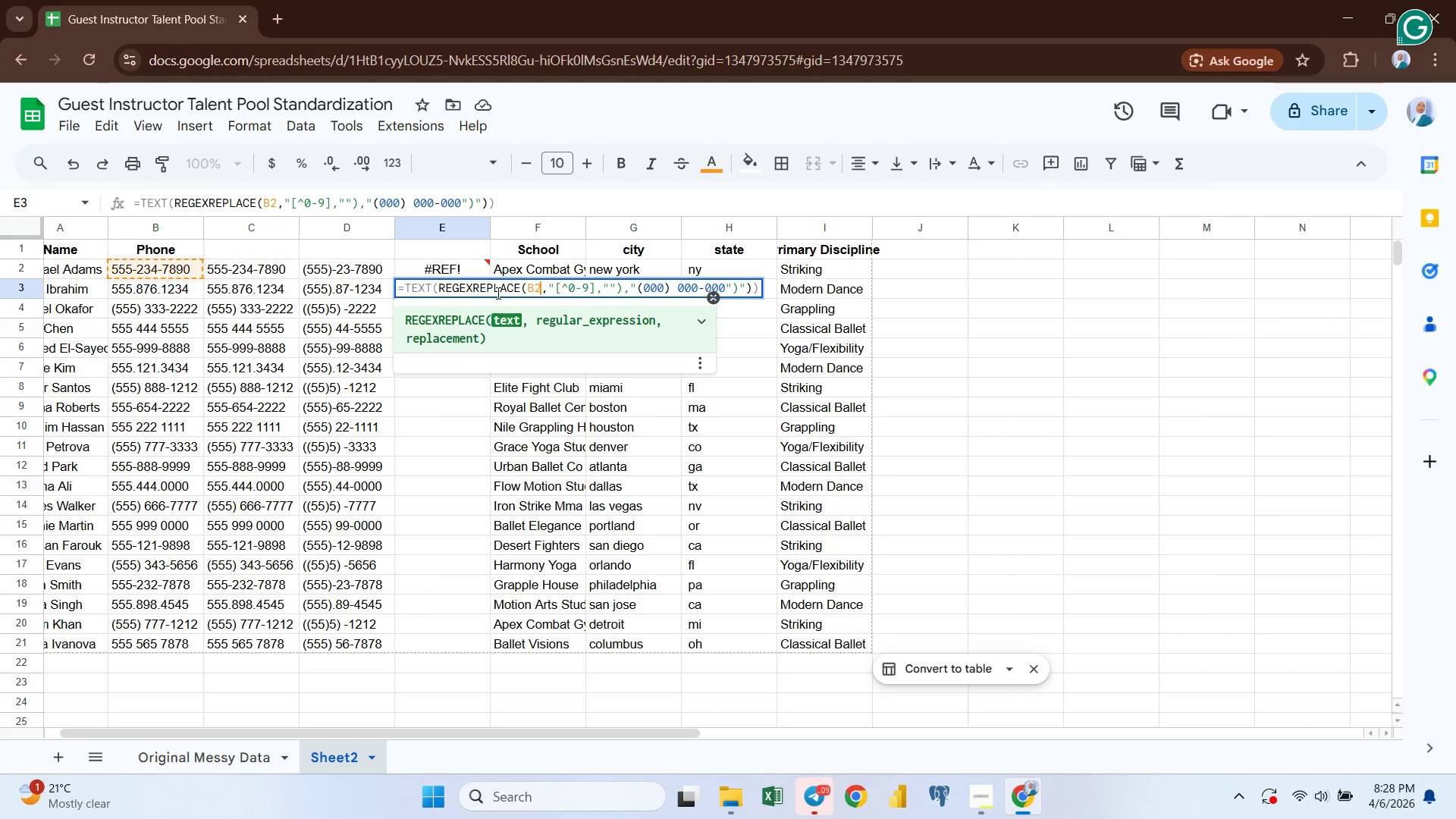 
left_click([497, 293])
 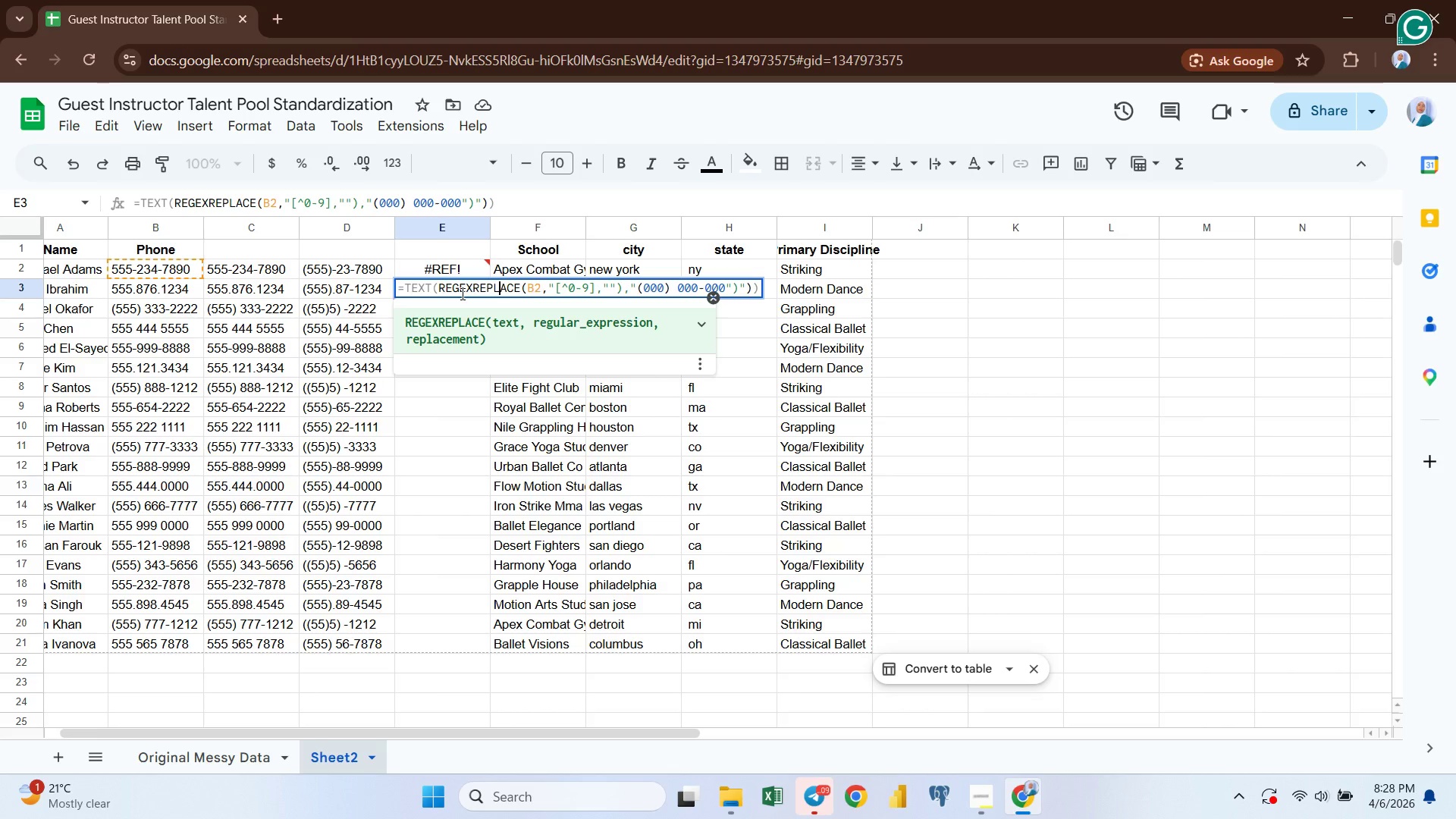 
left_click([461, 293])
 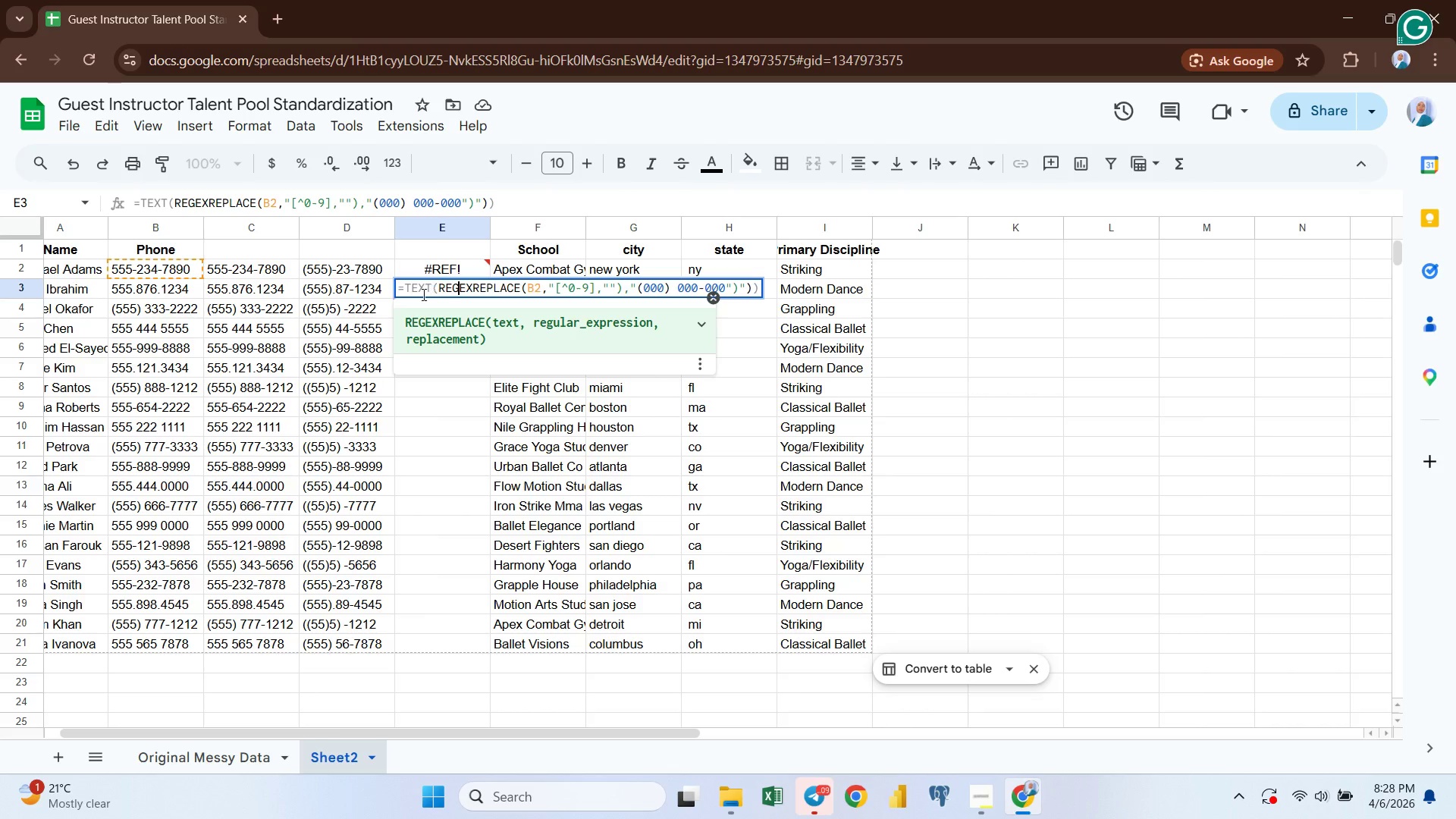 
left_click([422, 294])
 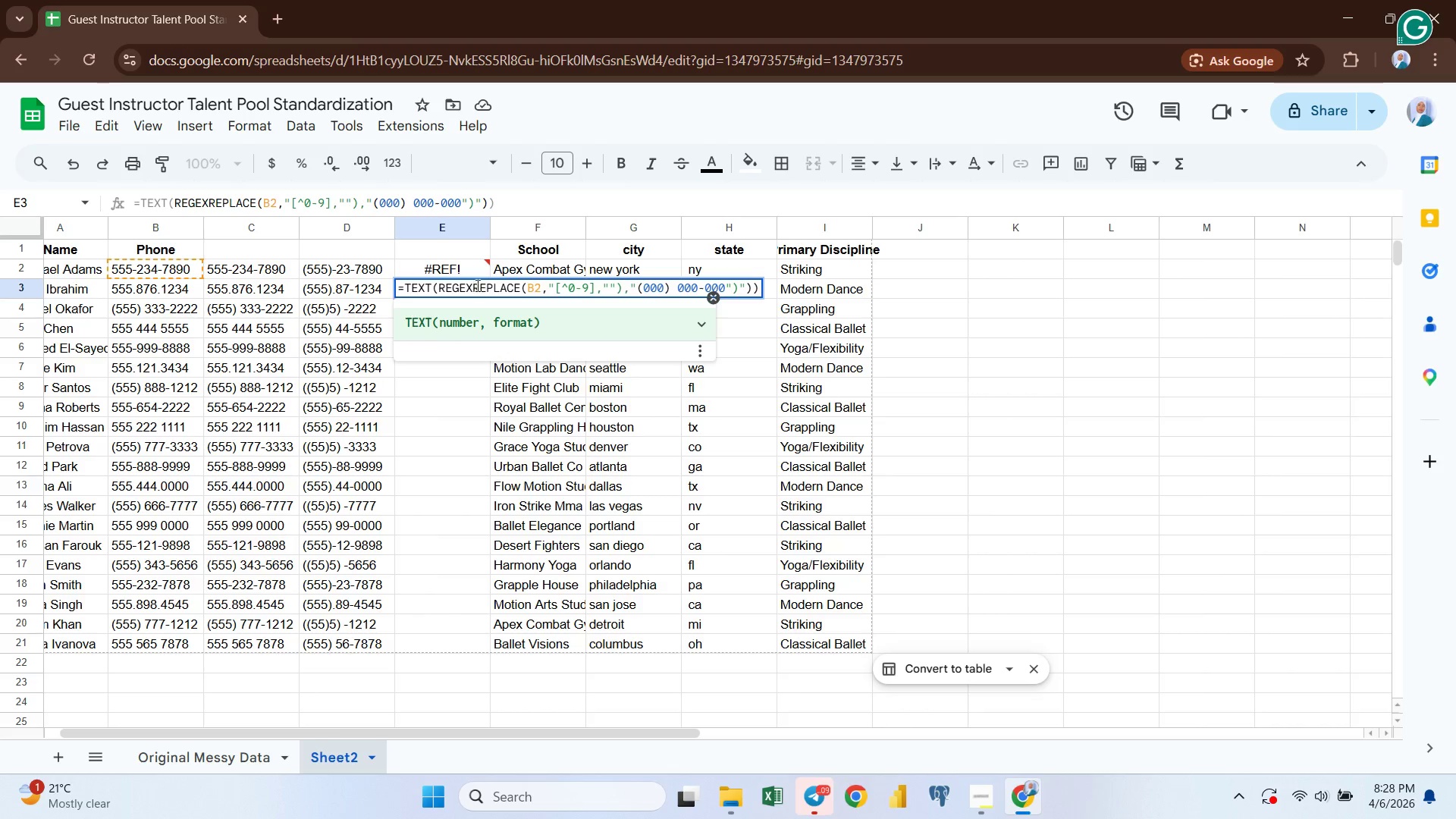 
left_click([480, 285])
 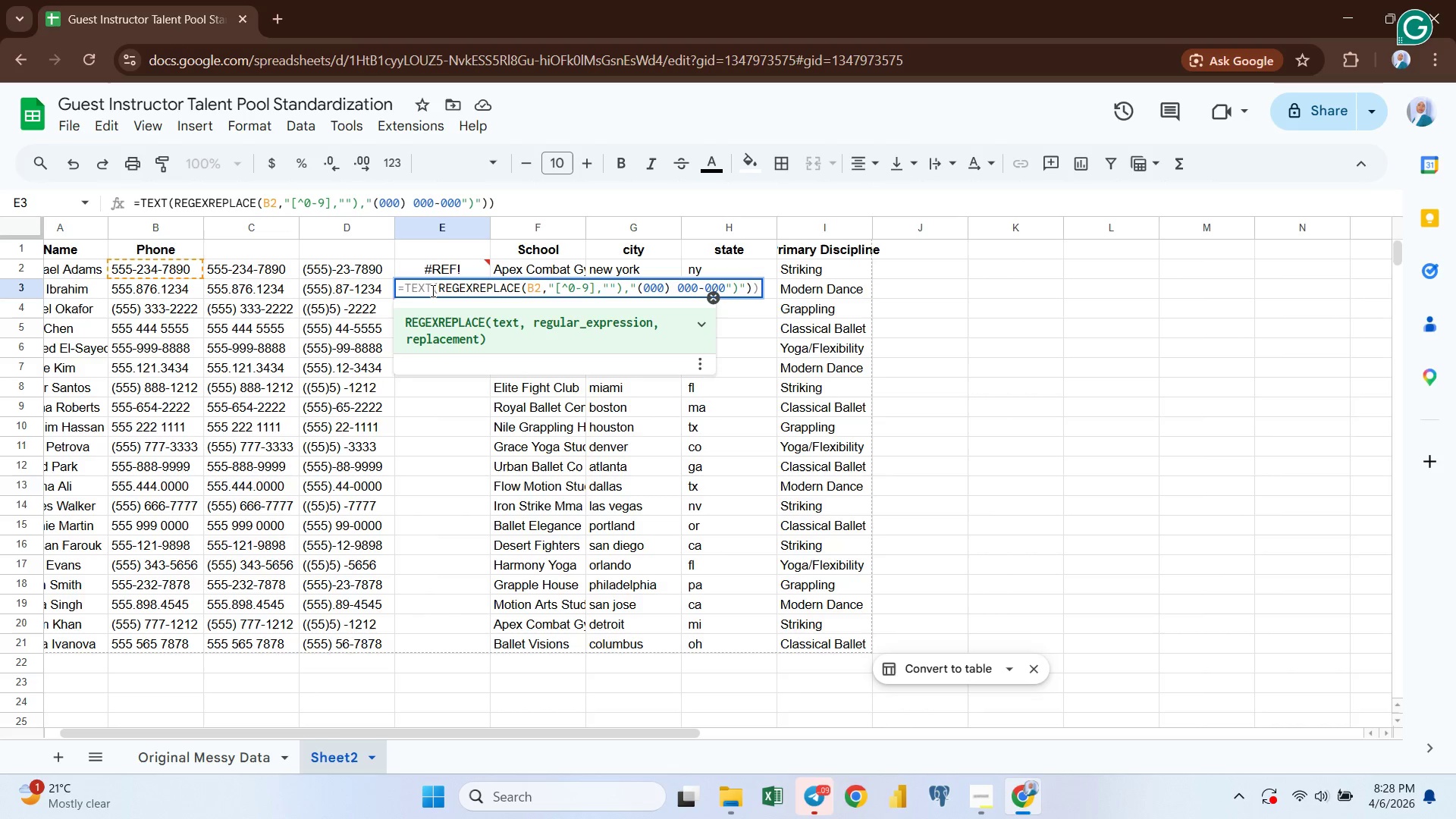 
left_click([431, 290])
 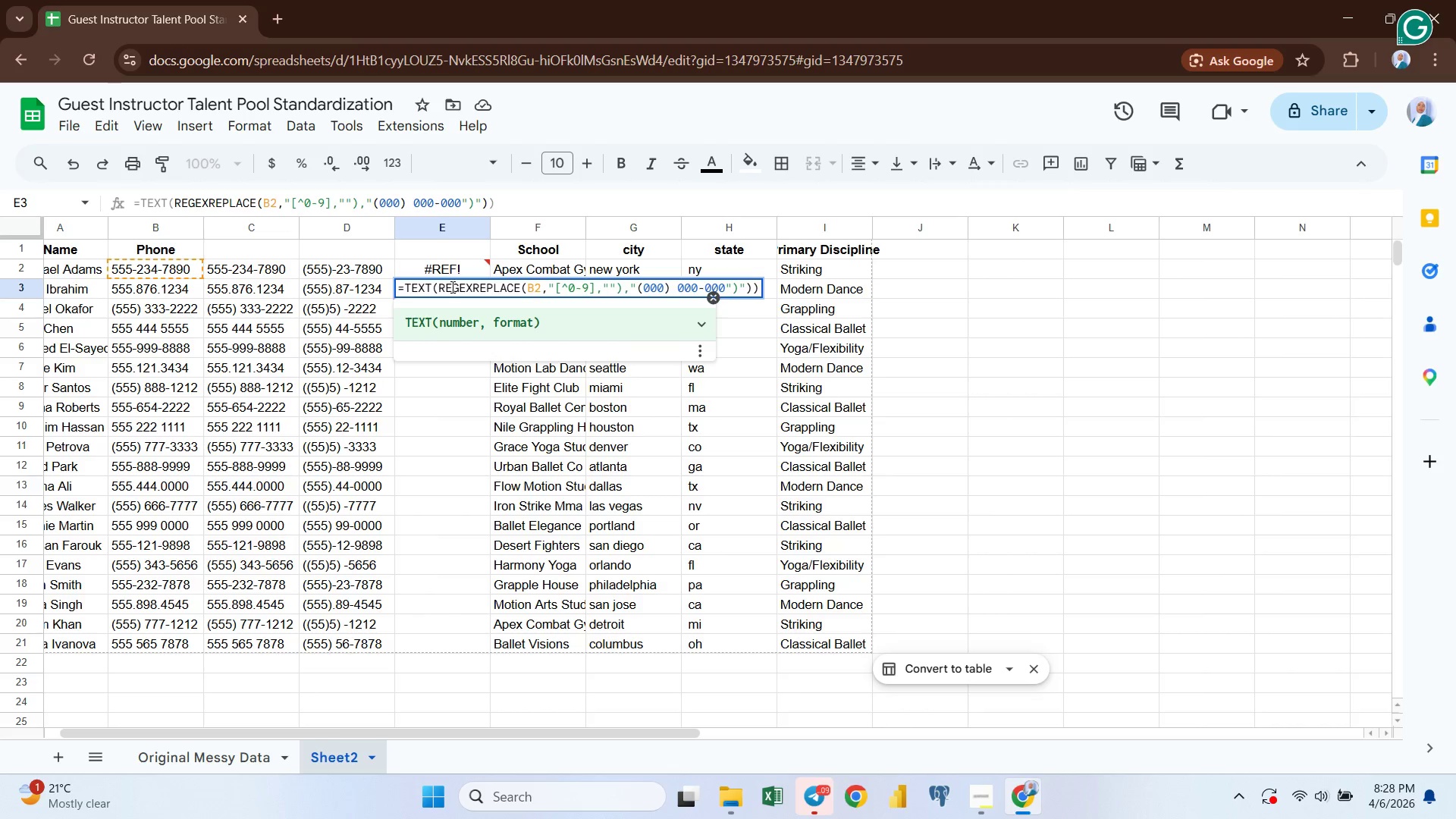 
left_click([451, 287])
 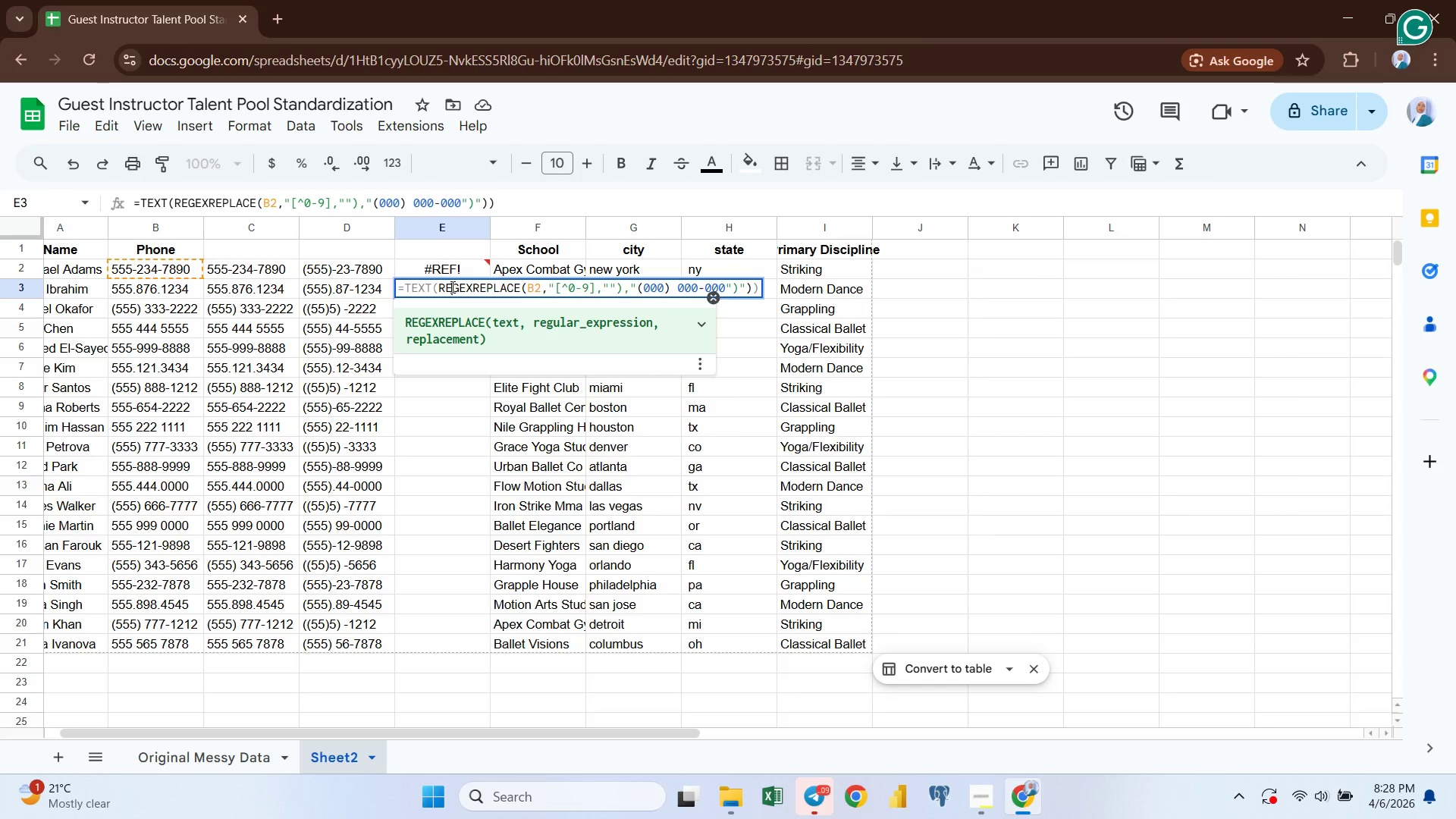 
key(Backspace)
 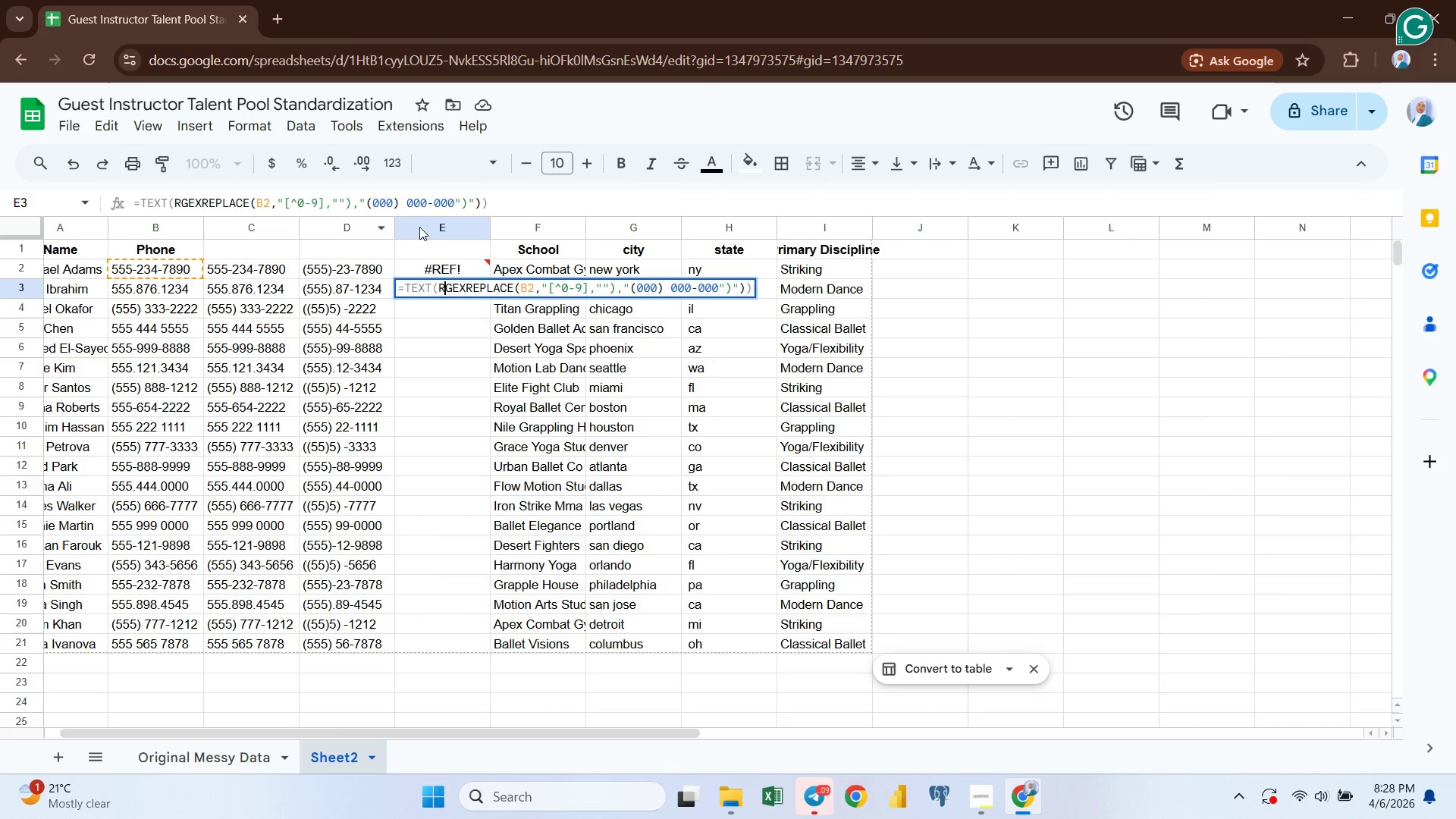 
left_click([422, 228])
 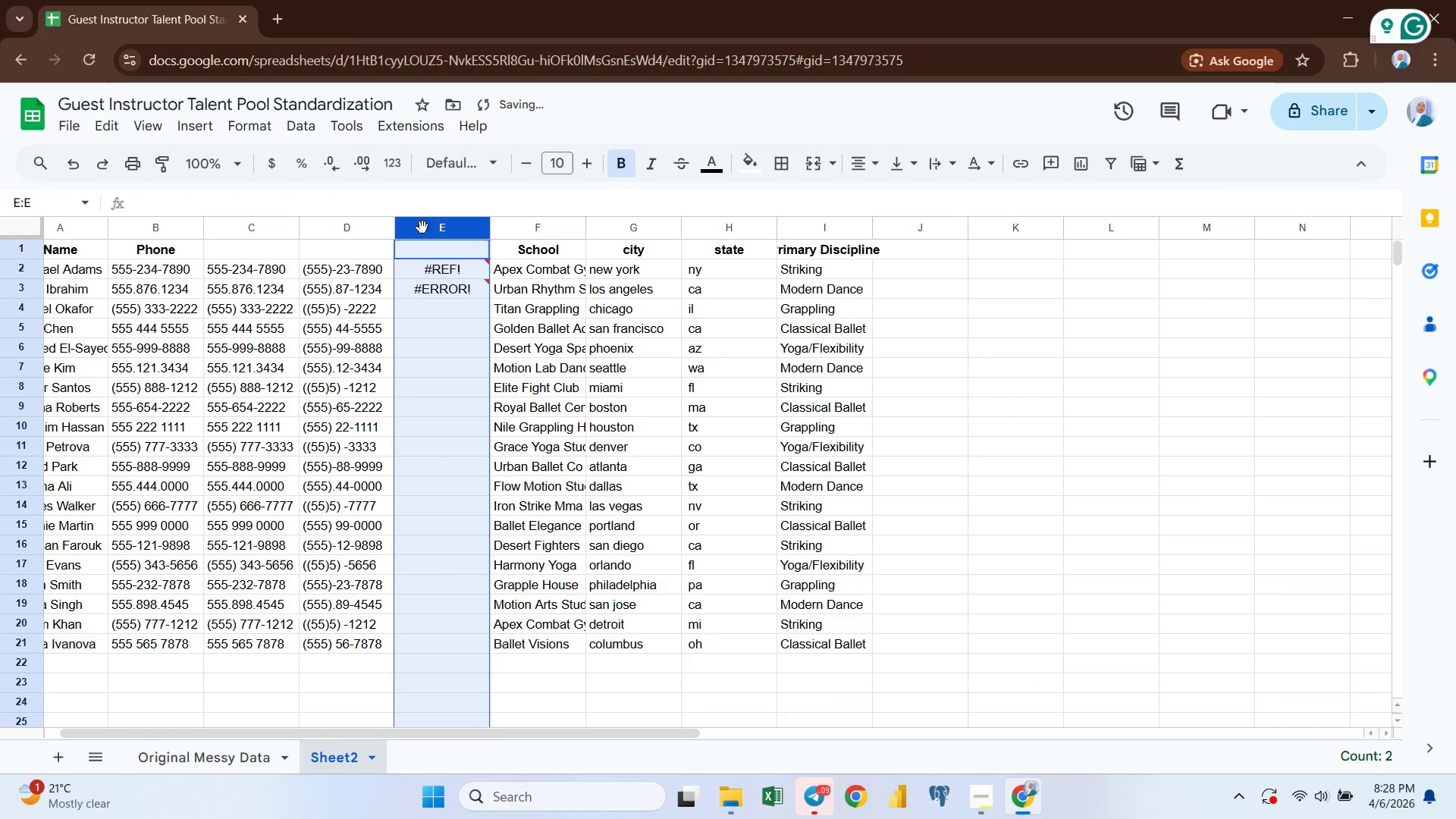 
right_click([422, 228])
 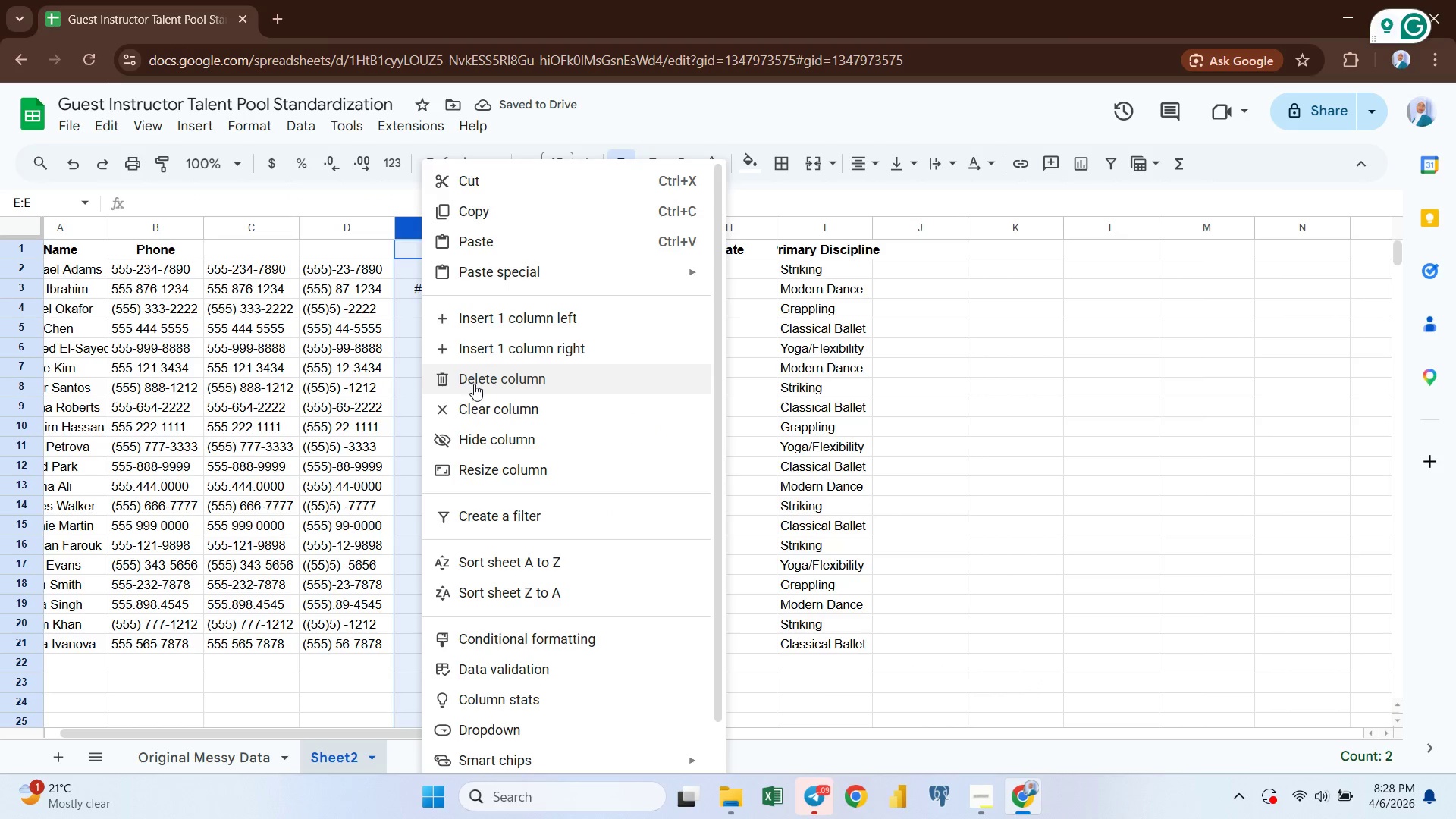 
left_click([474, 384])
 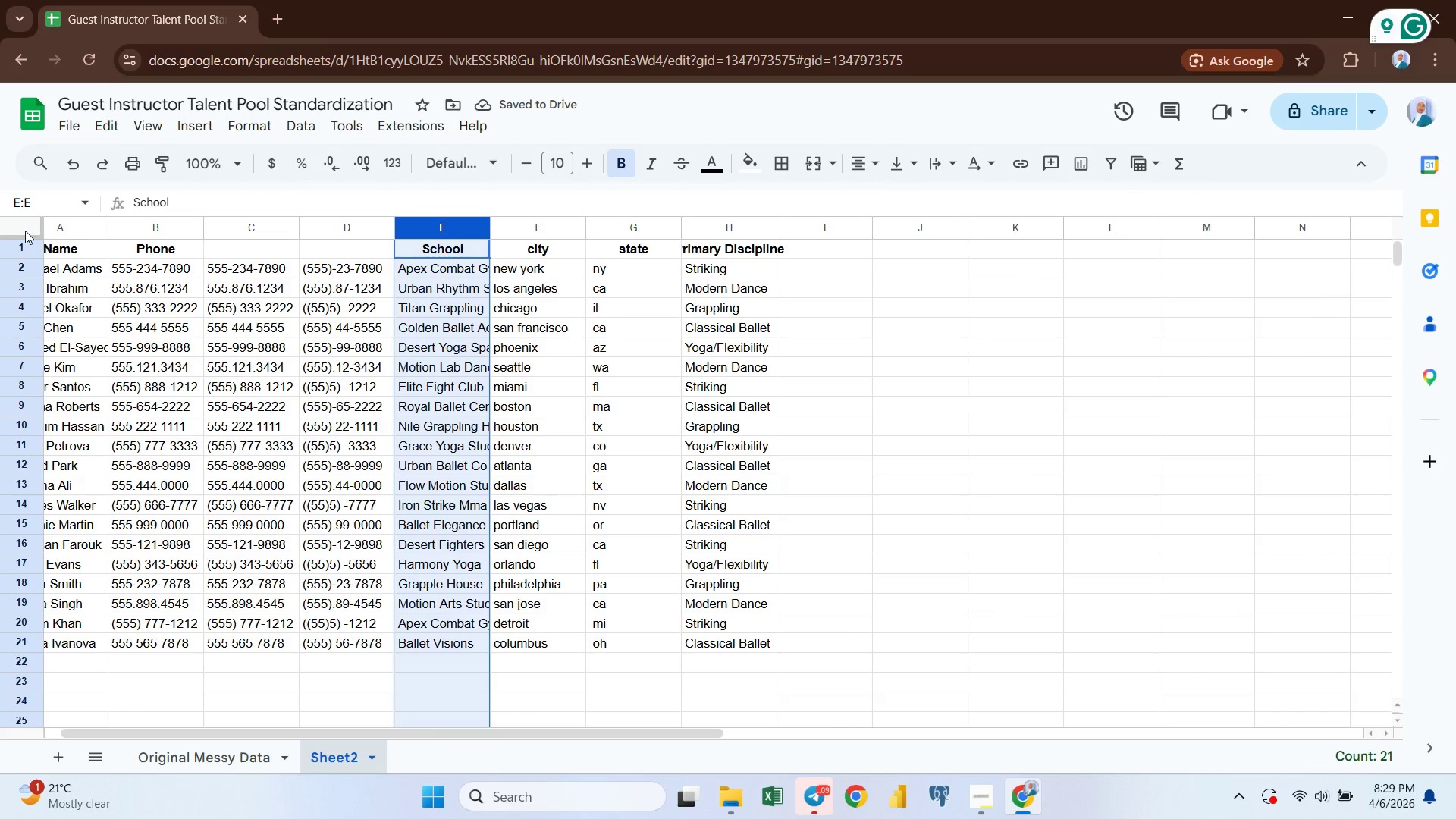 
wait(5.45)
 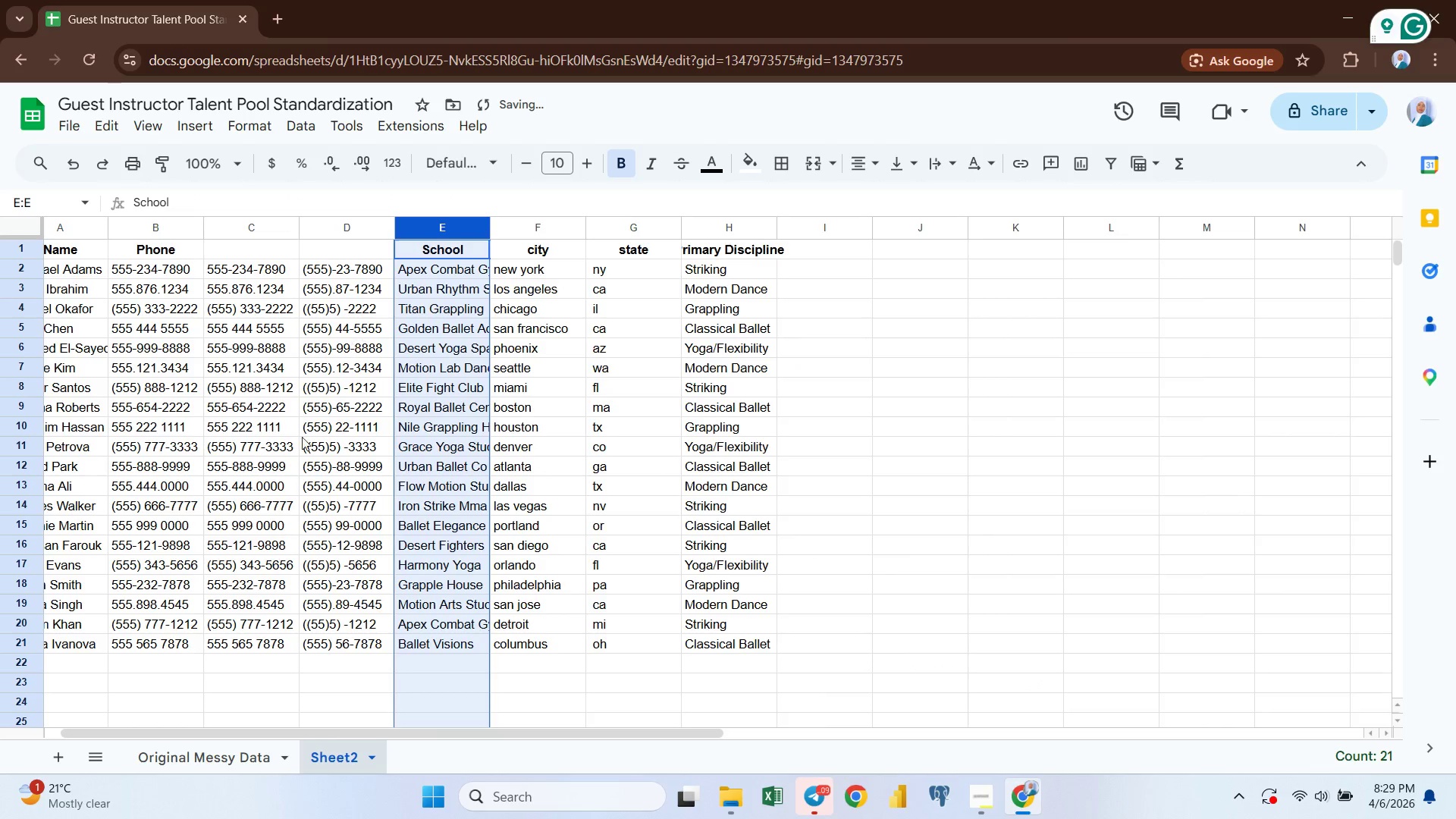 
left_click([59, 265])
 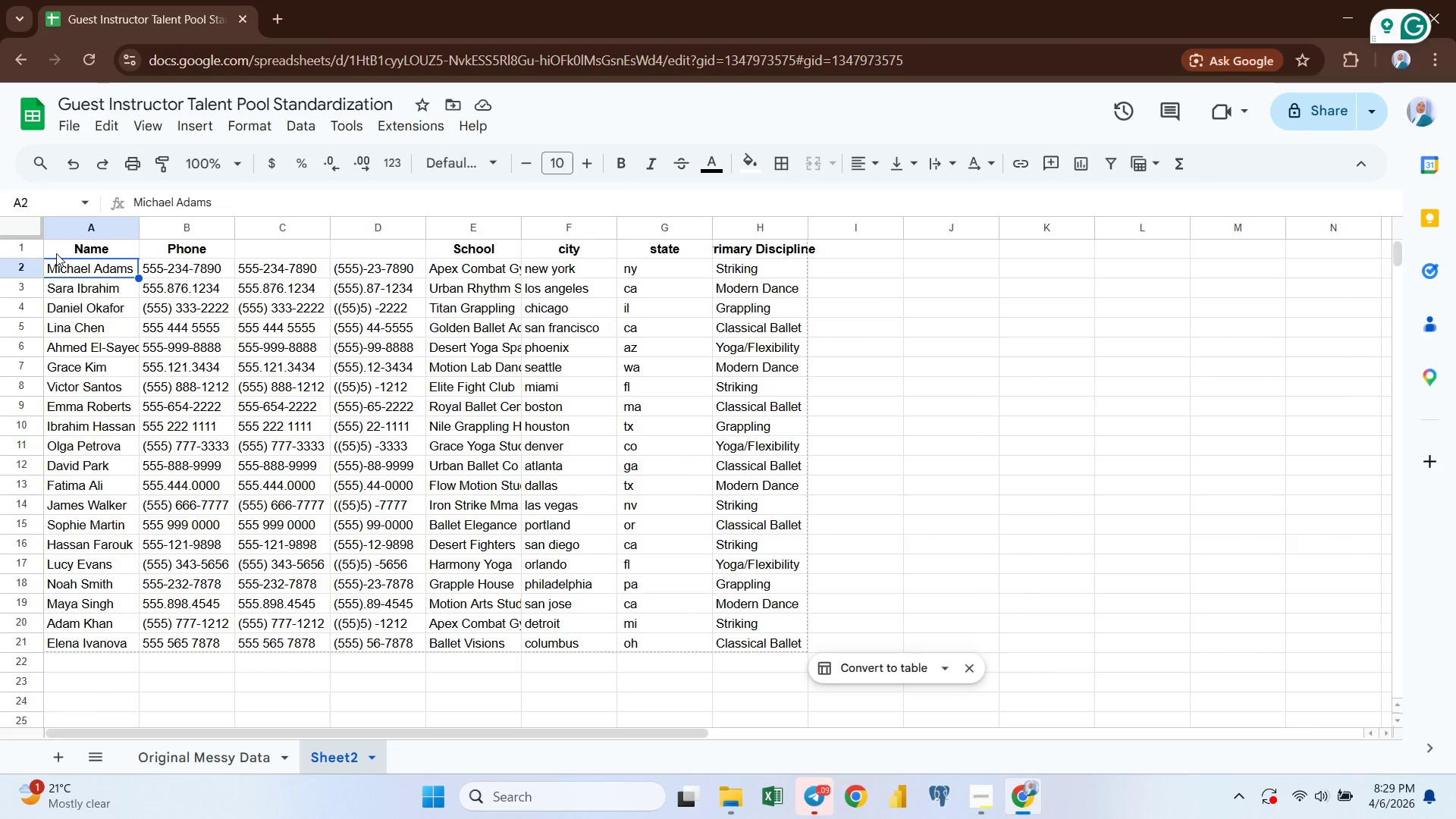 
left_click([58, 253])
 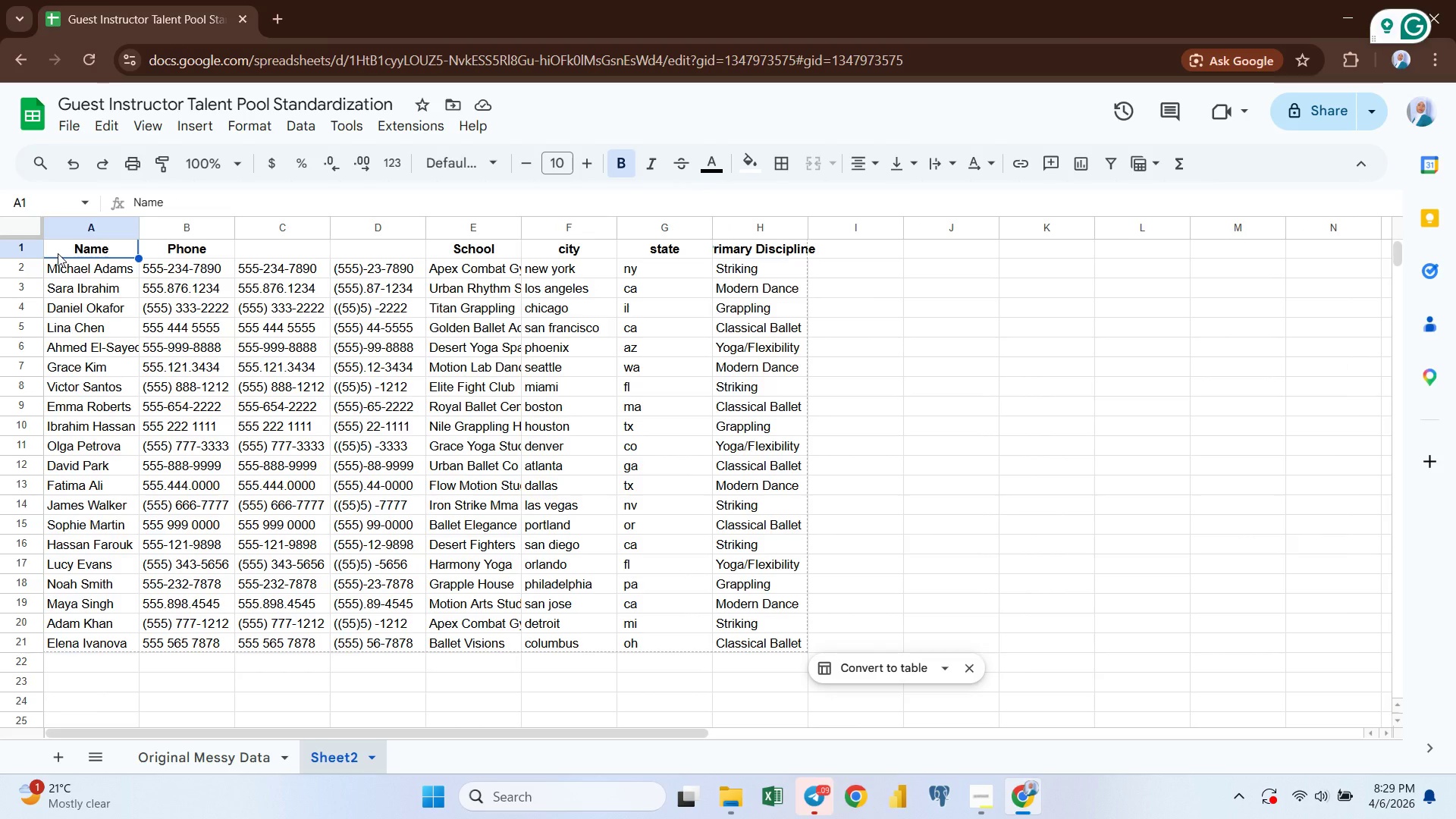 
hold_key(key=ArrowRight, duration=0.64)
 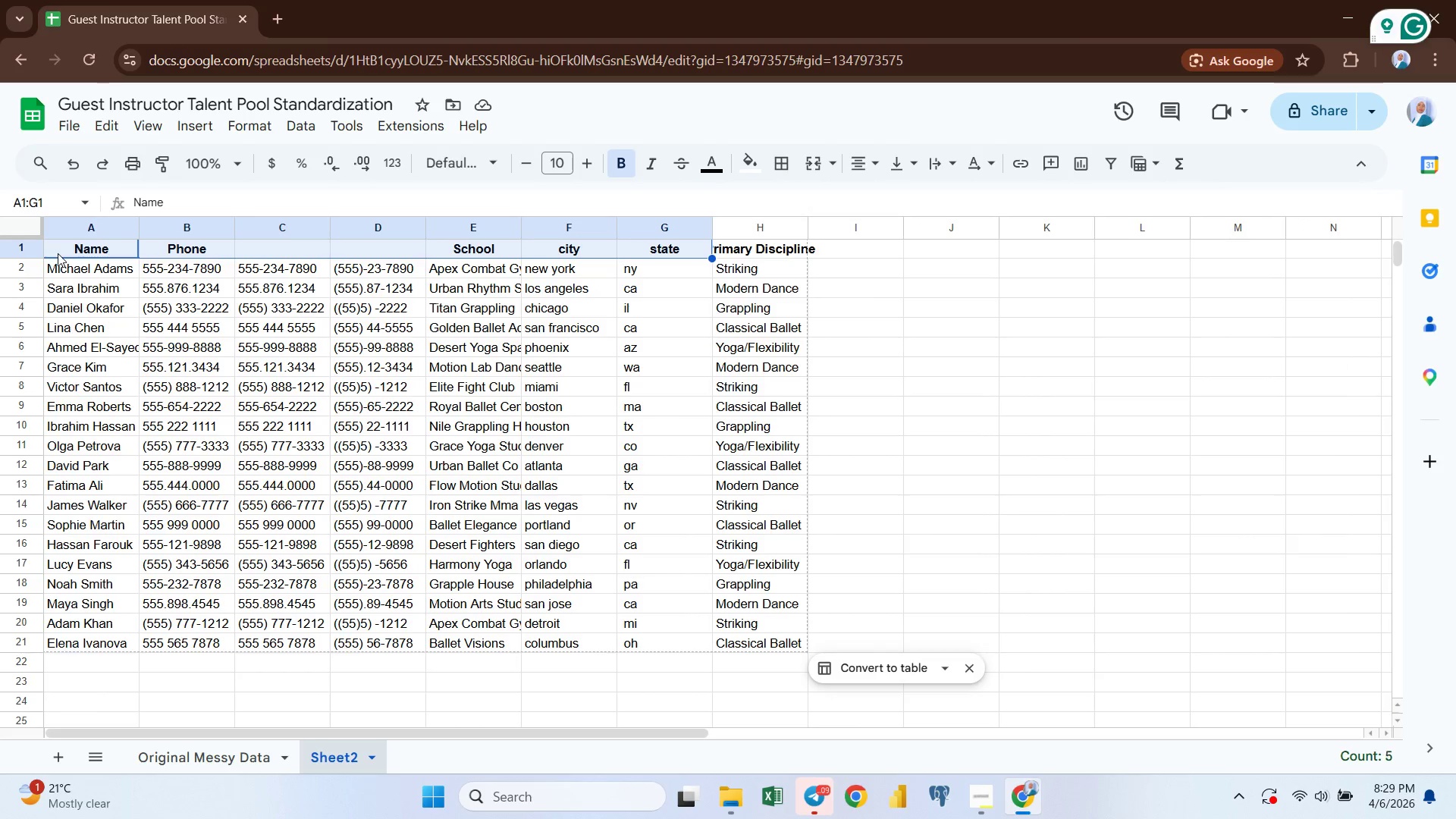 
key(Shift+ArrowRight)
 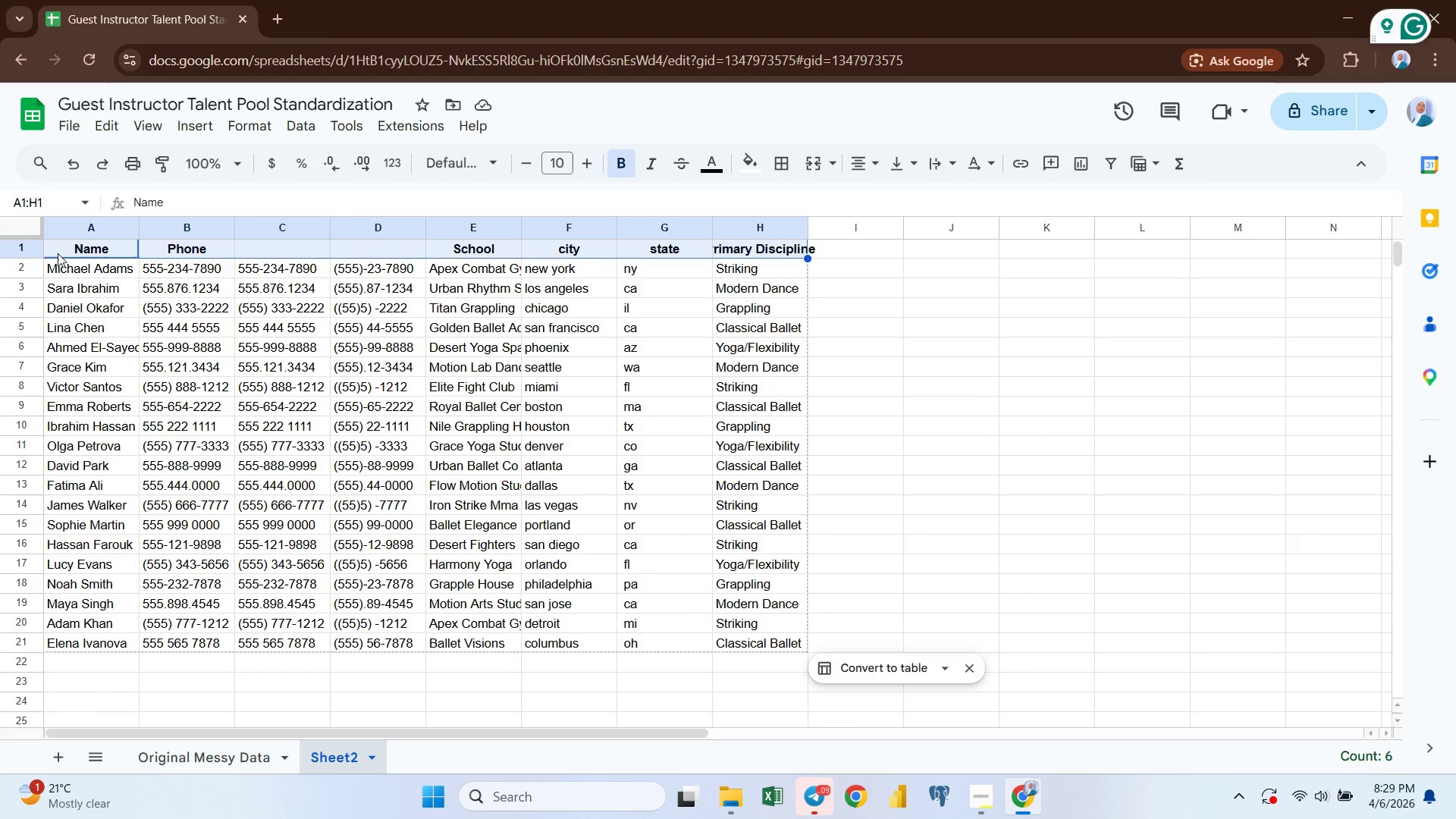 
key(Shift+ArrowDown)
 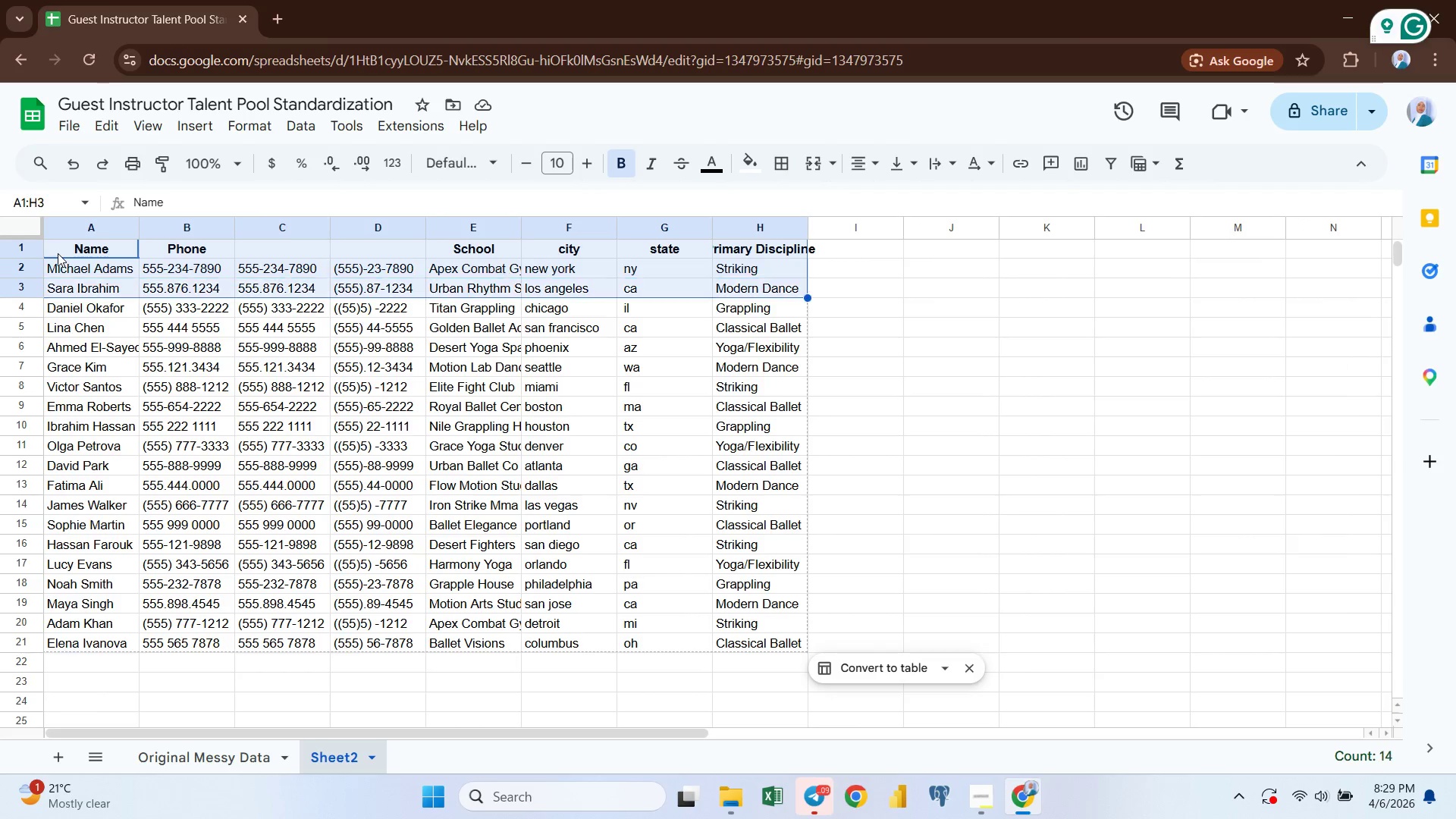 
key(Shift+ArrowDown)
 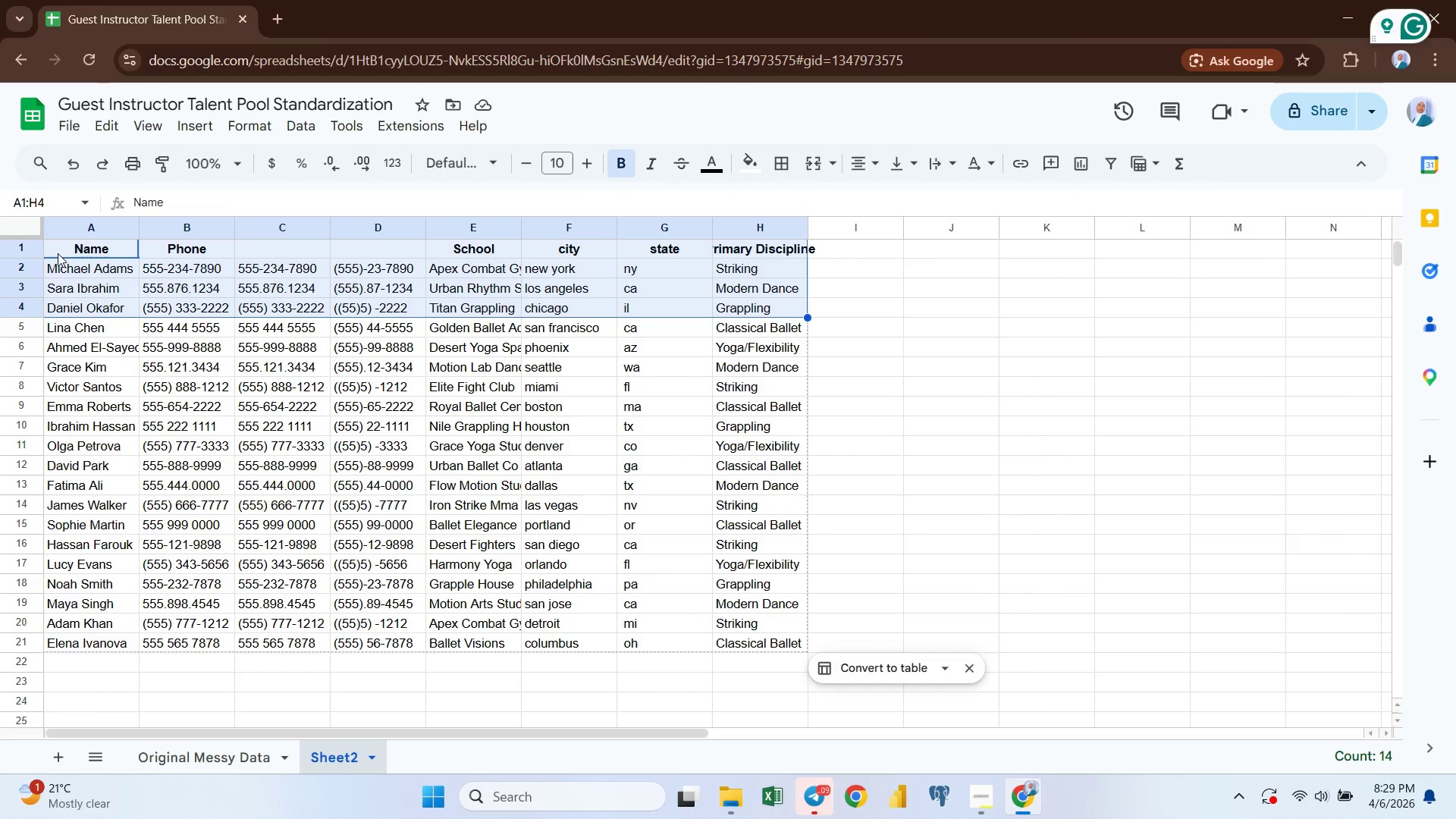 
key(Shift+ArrowDown)
 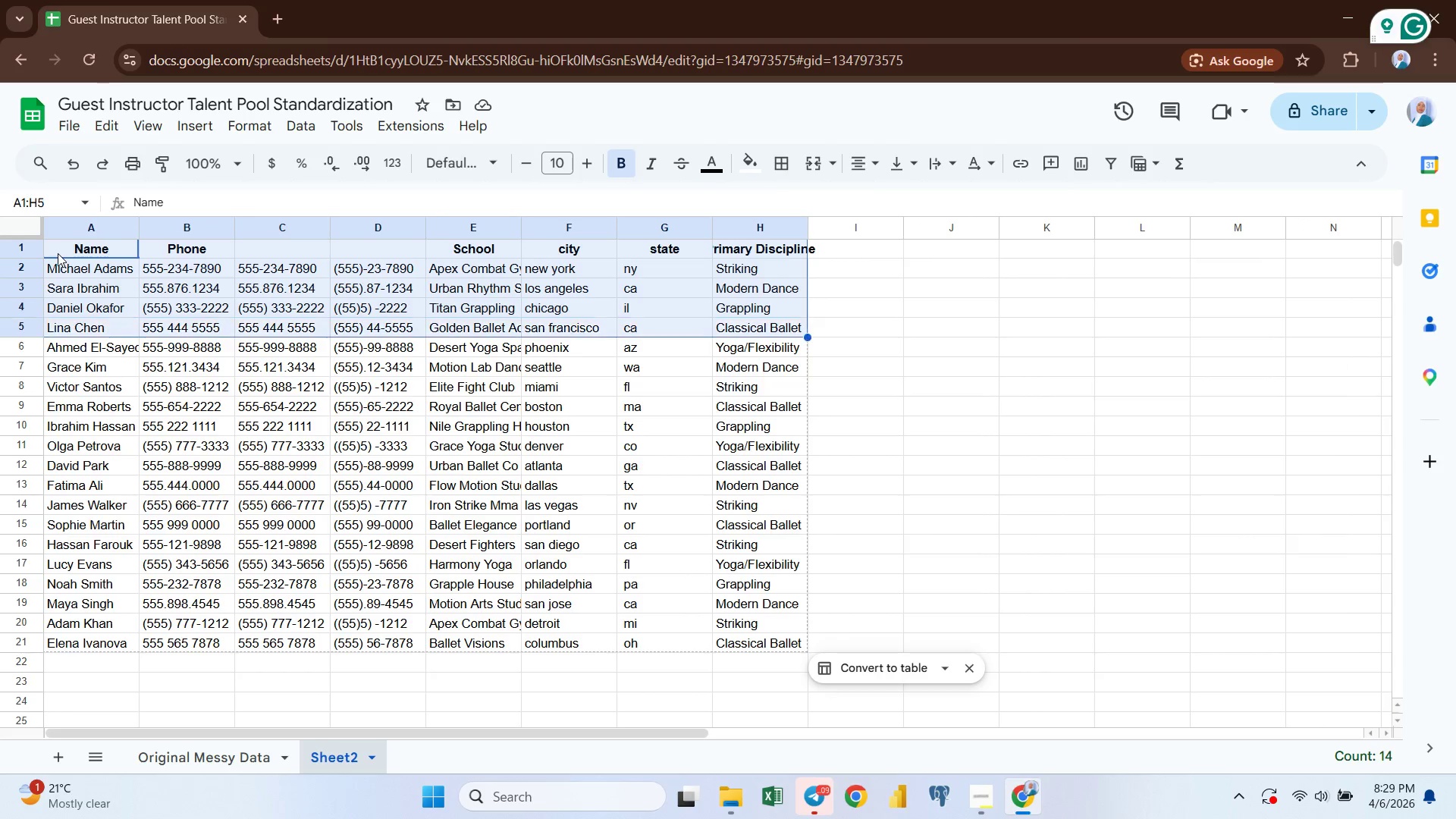 
hold_key(key=ArrowDown, duration=0.62)
 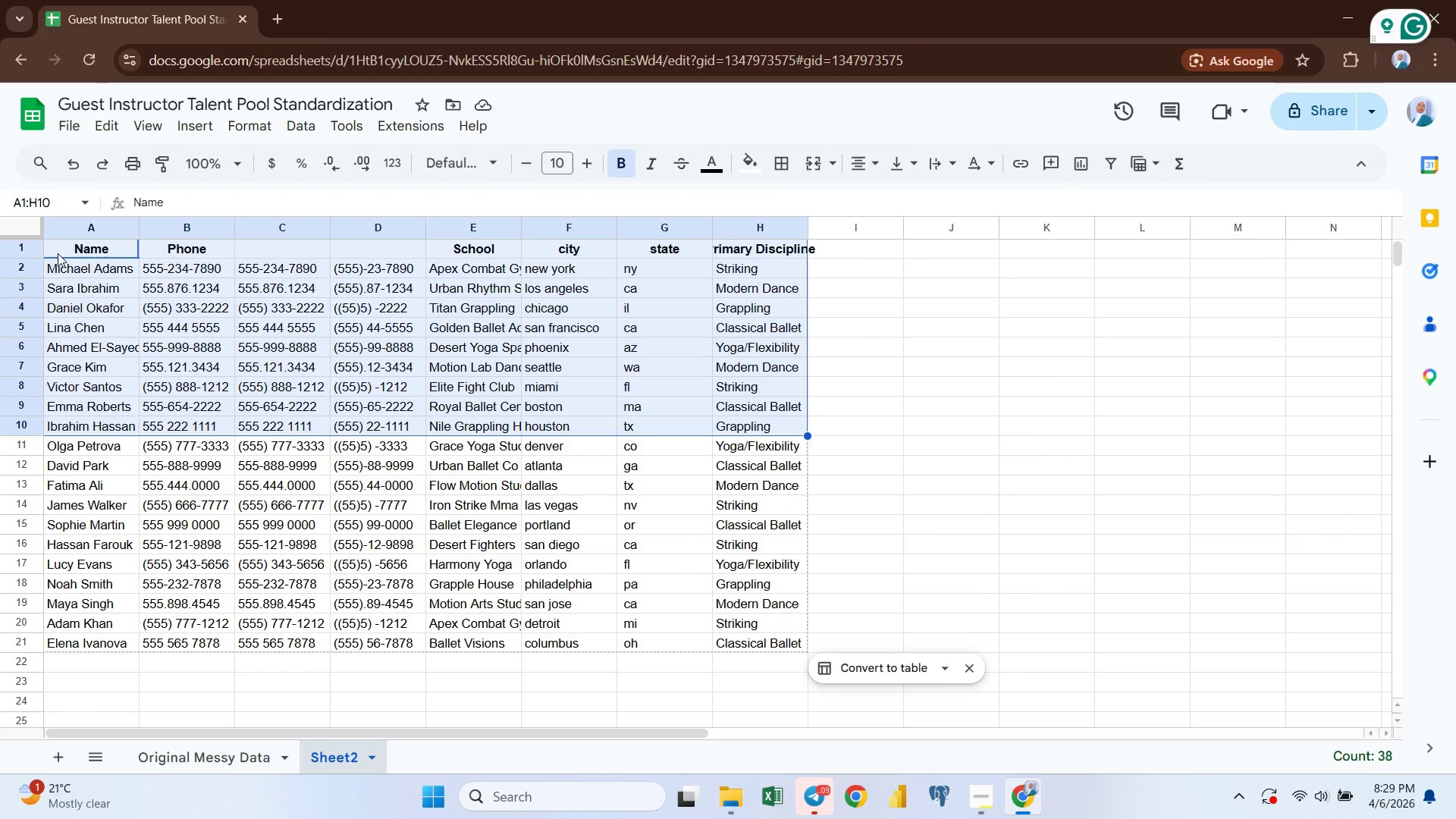 
key(Shift+ArrowDown)
 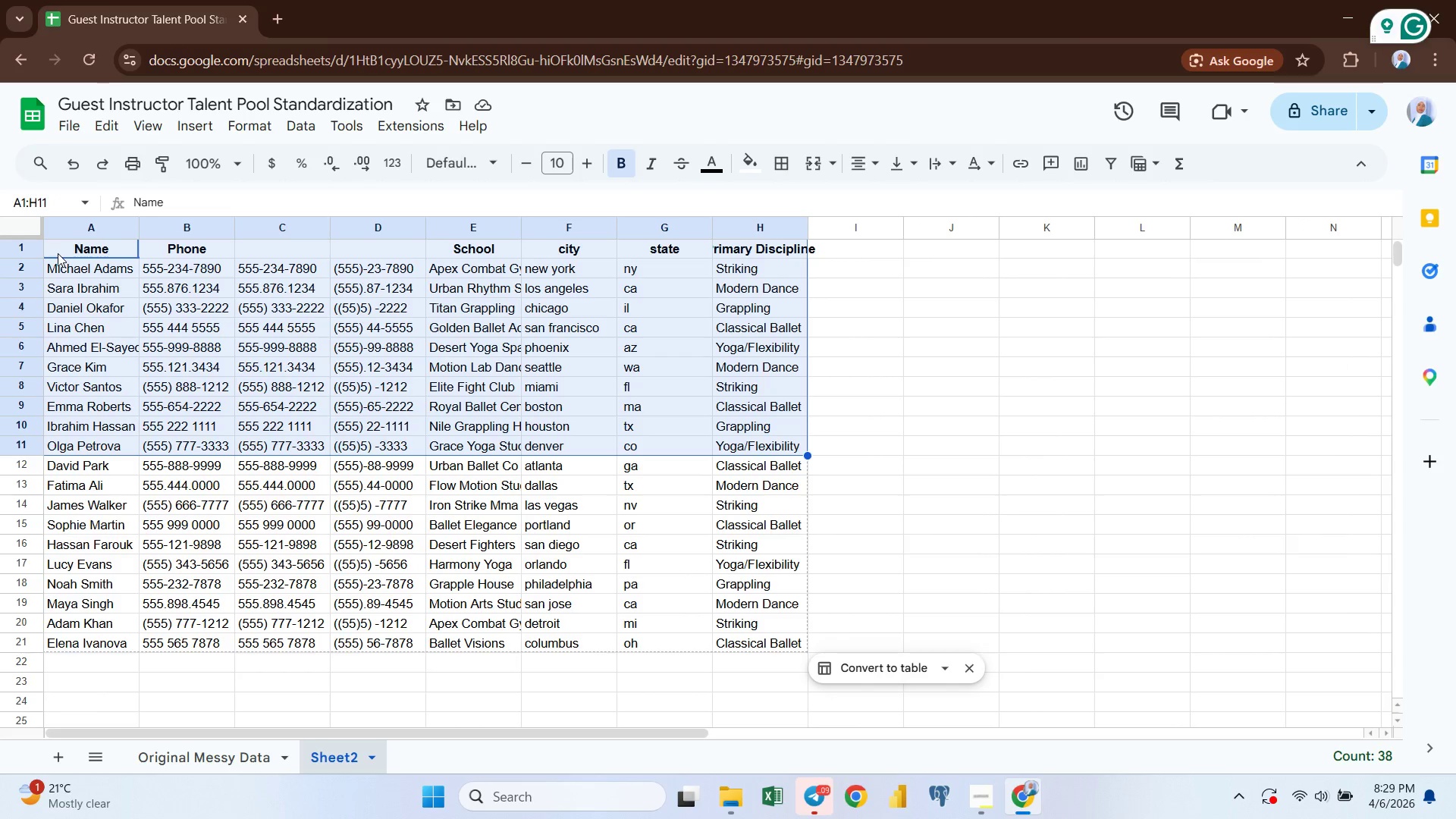 
key(Shift+ArrowDown)
 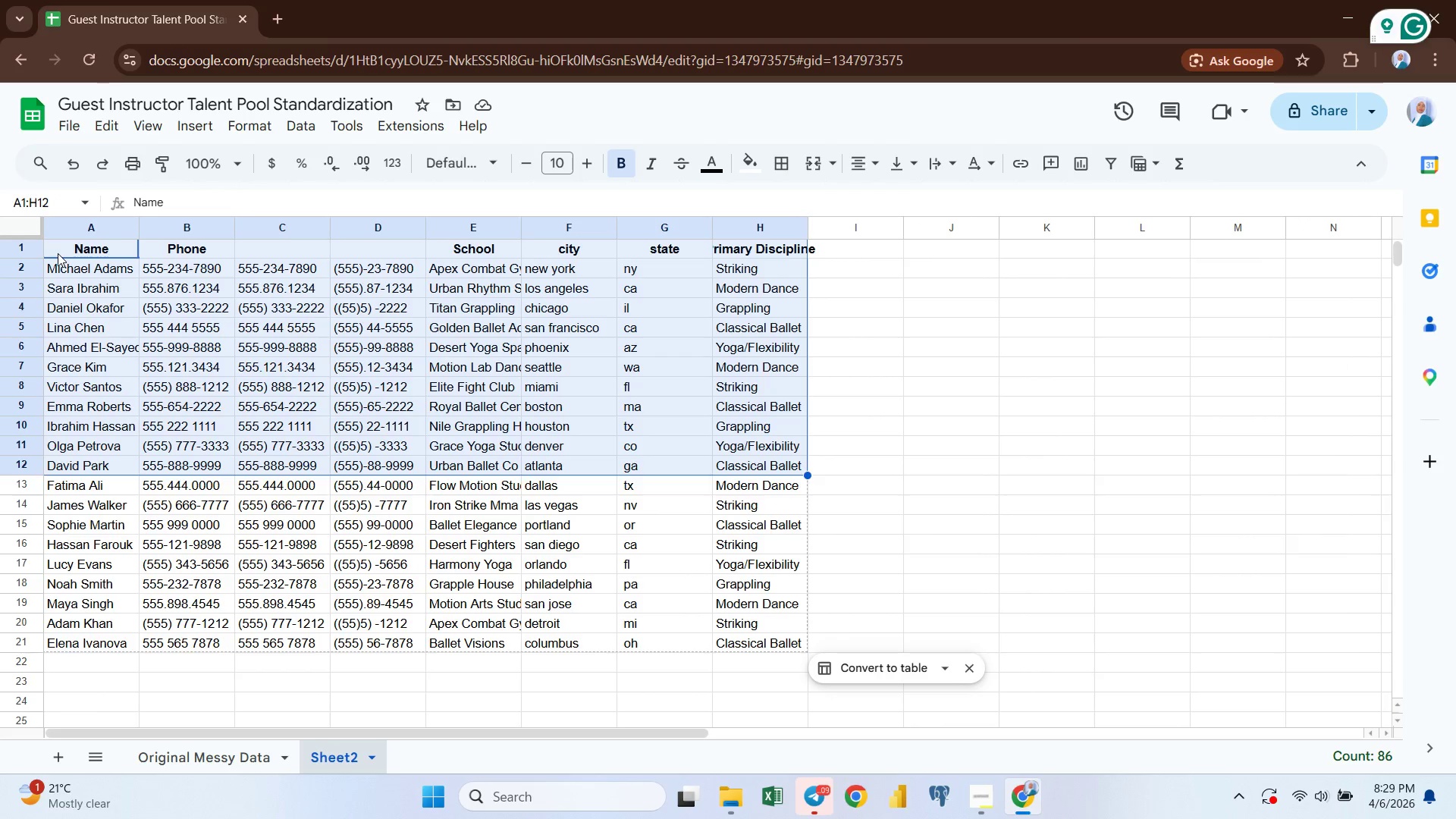 
key(Shift+ArrowDown)
 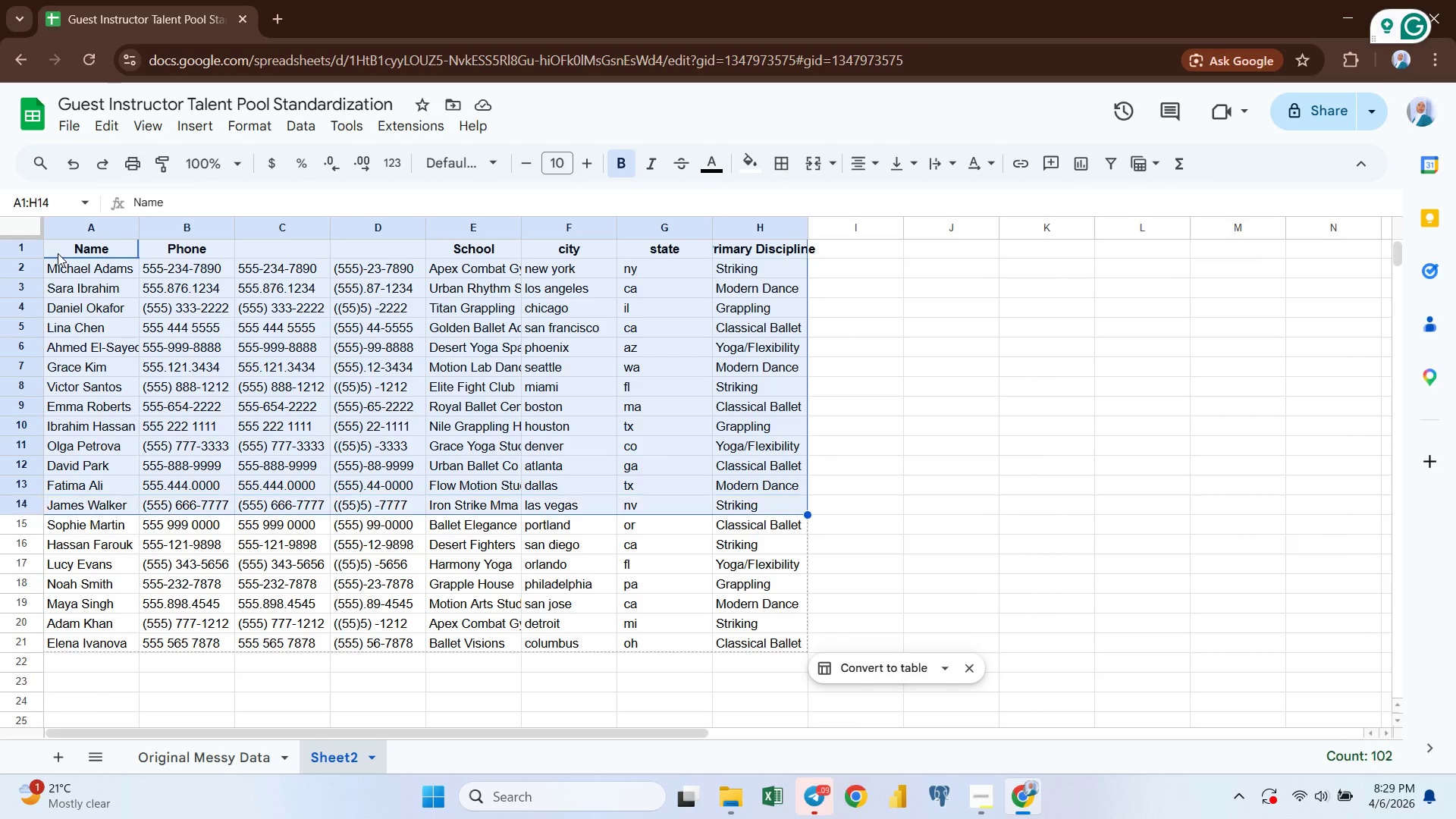 
key(Shift+ArrowDown)
 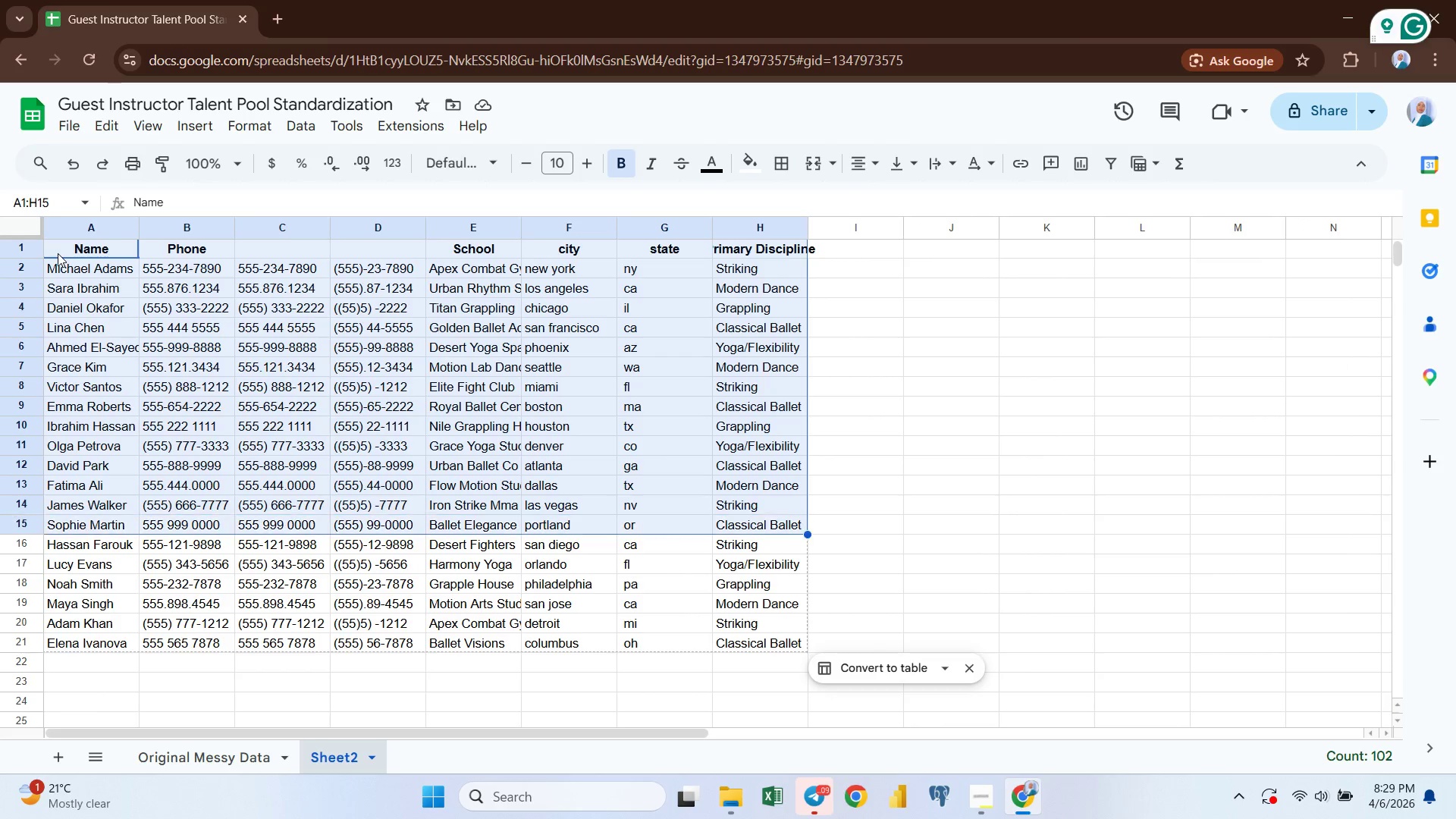 
key(Shift+ArrowDown)
 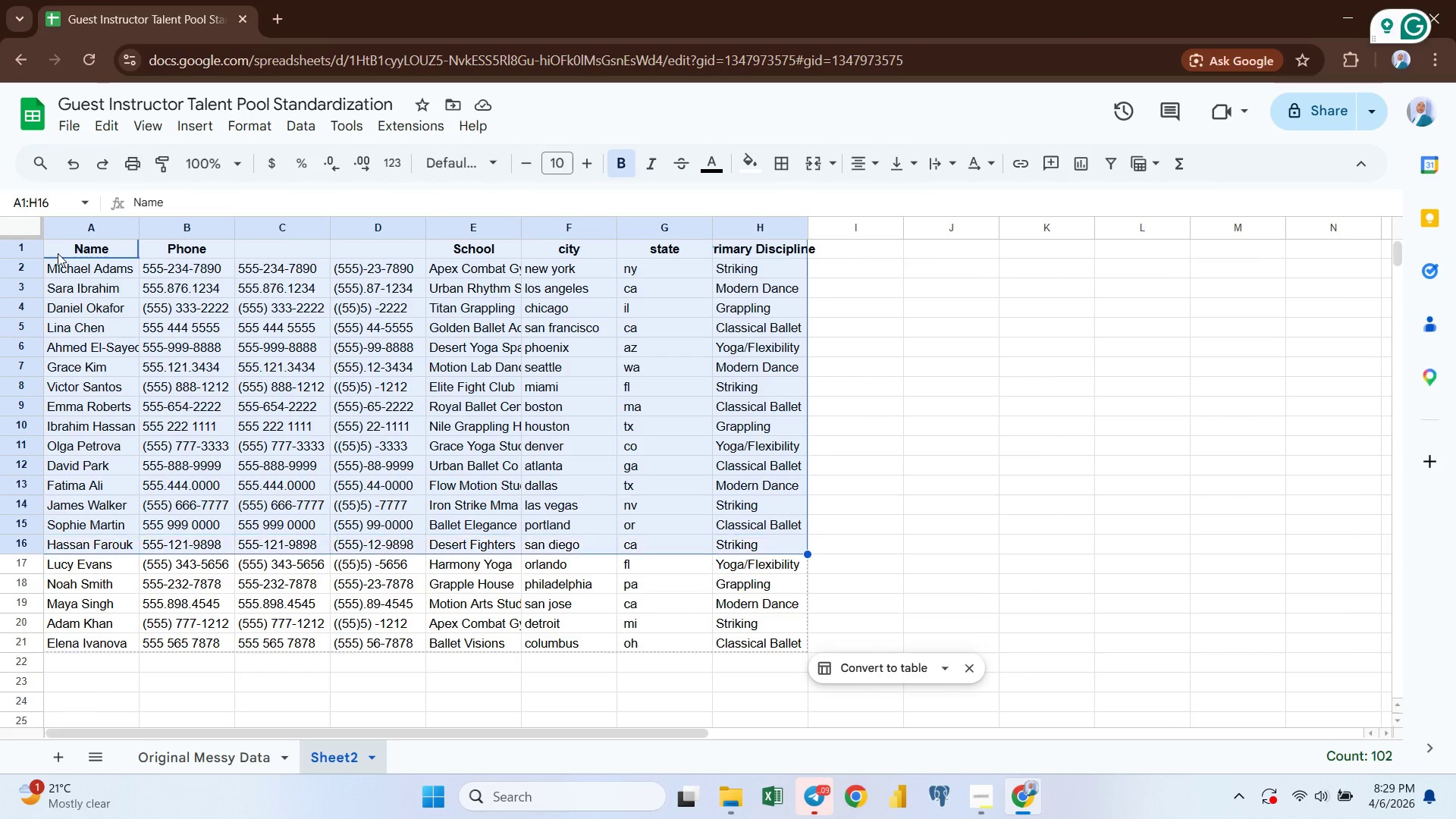 
key(Shift+ArrowDown)
 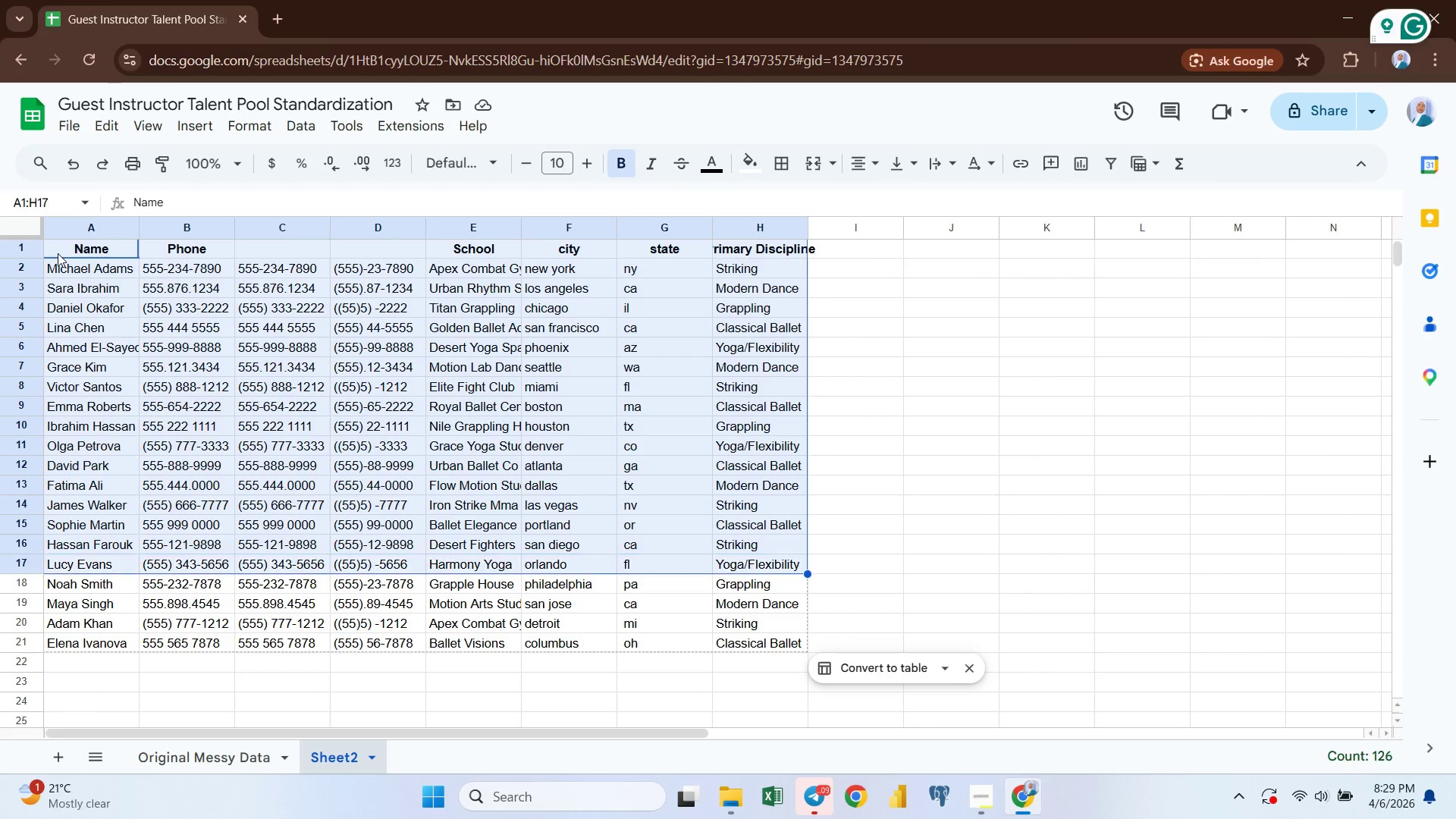 
key(Shift+ArrowDown)
 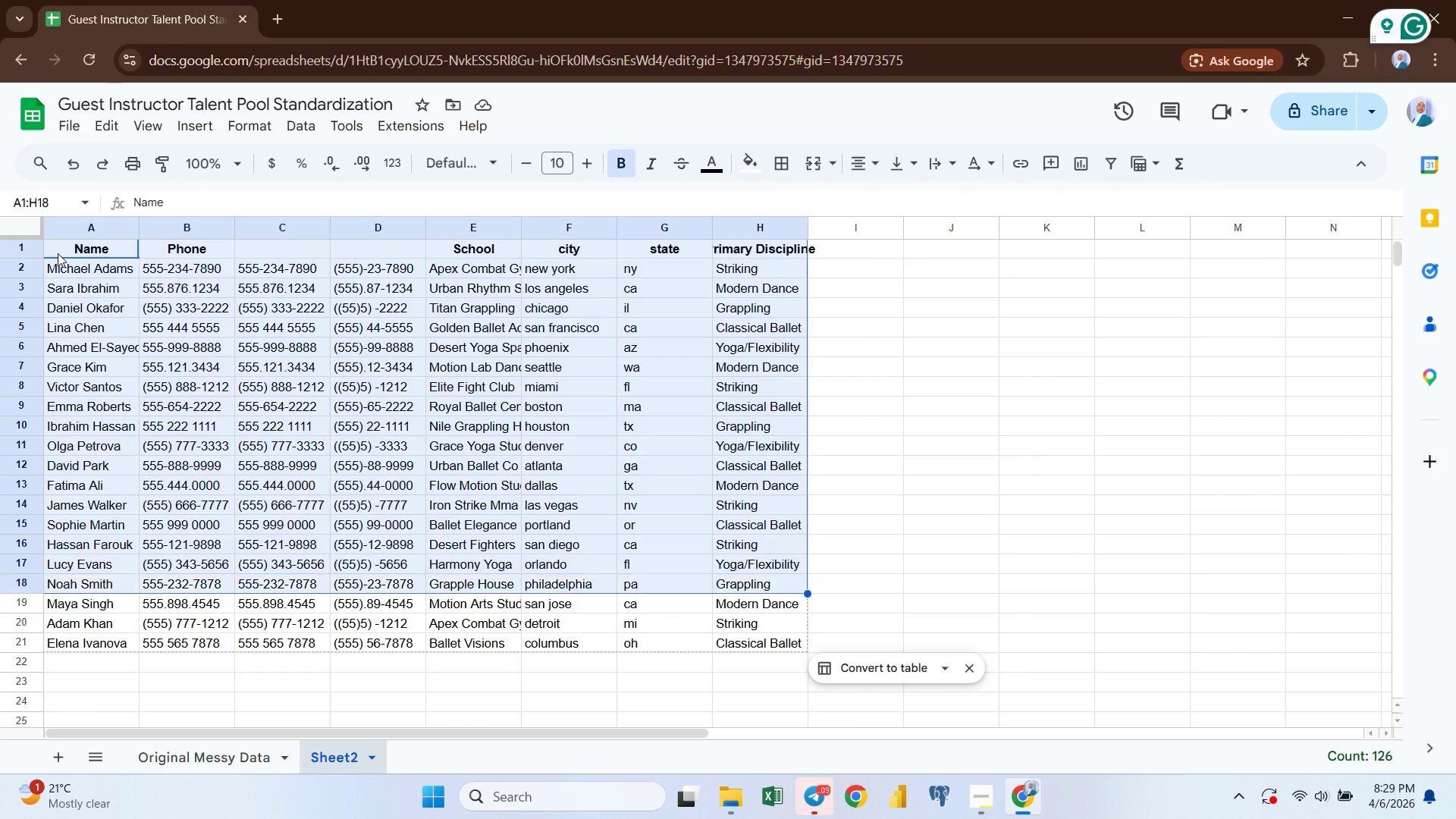 
key(Shift+ArrowDown)
 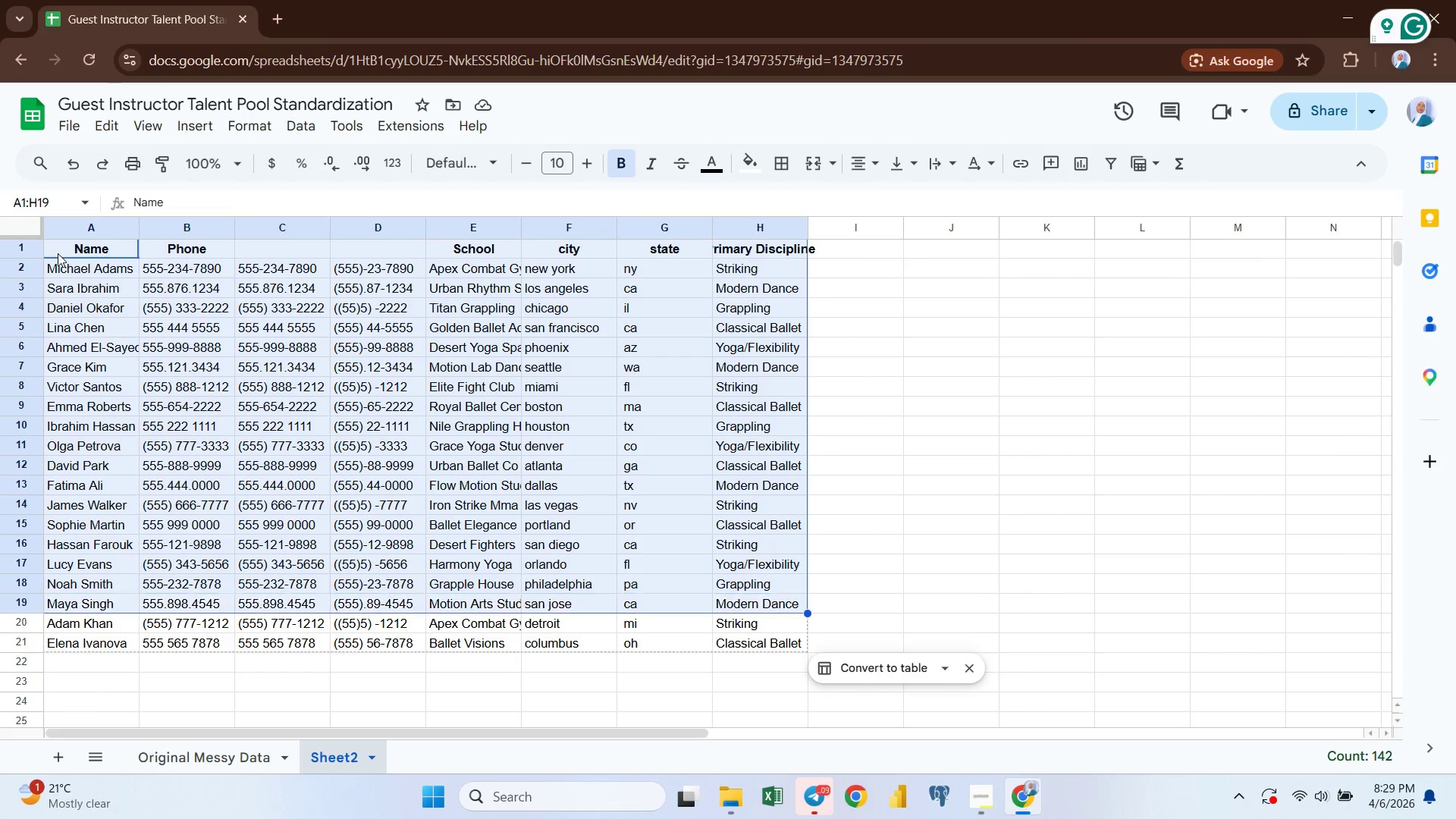 
key(Shift+ArrowDown)
 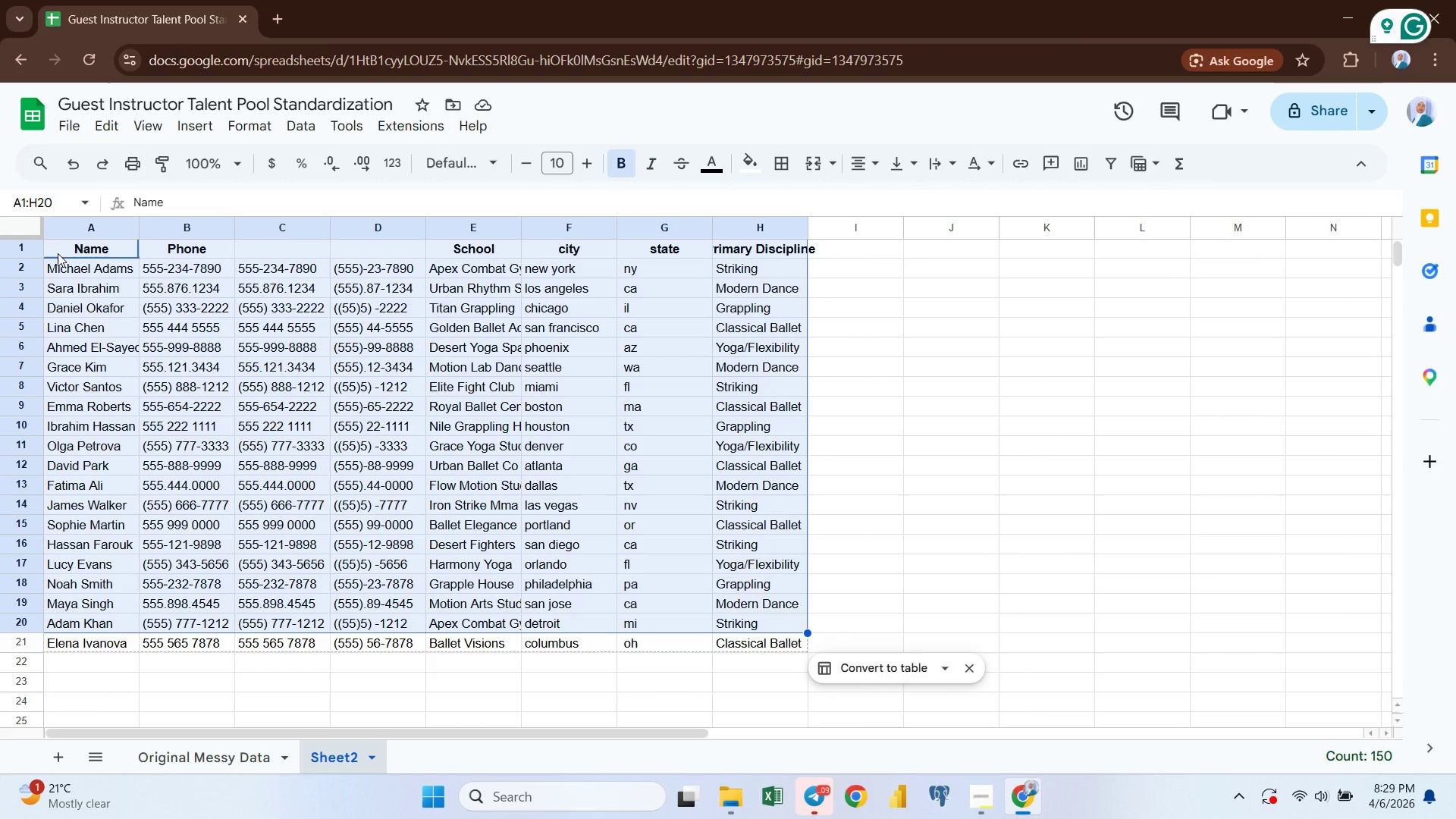 
key(Shift+ArrowDown)
 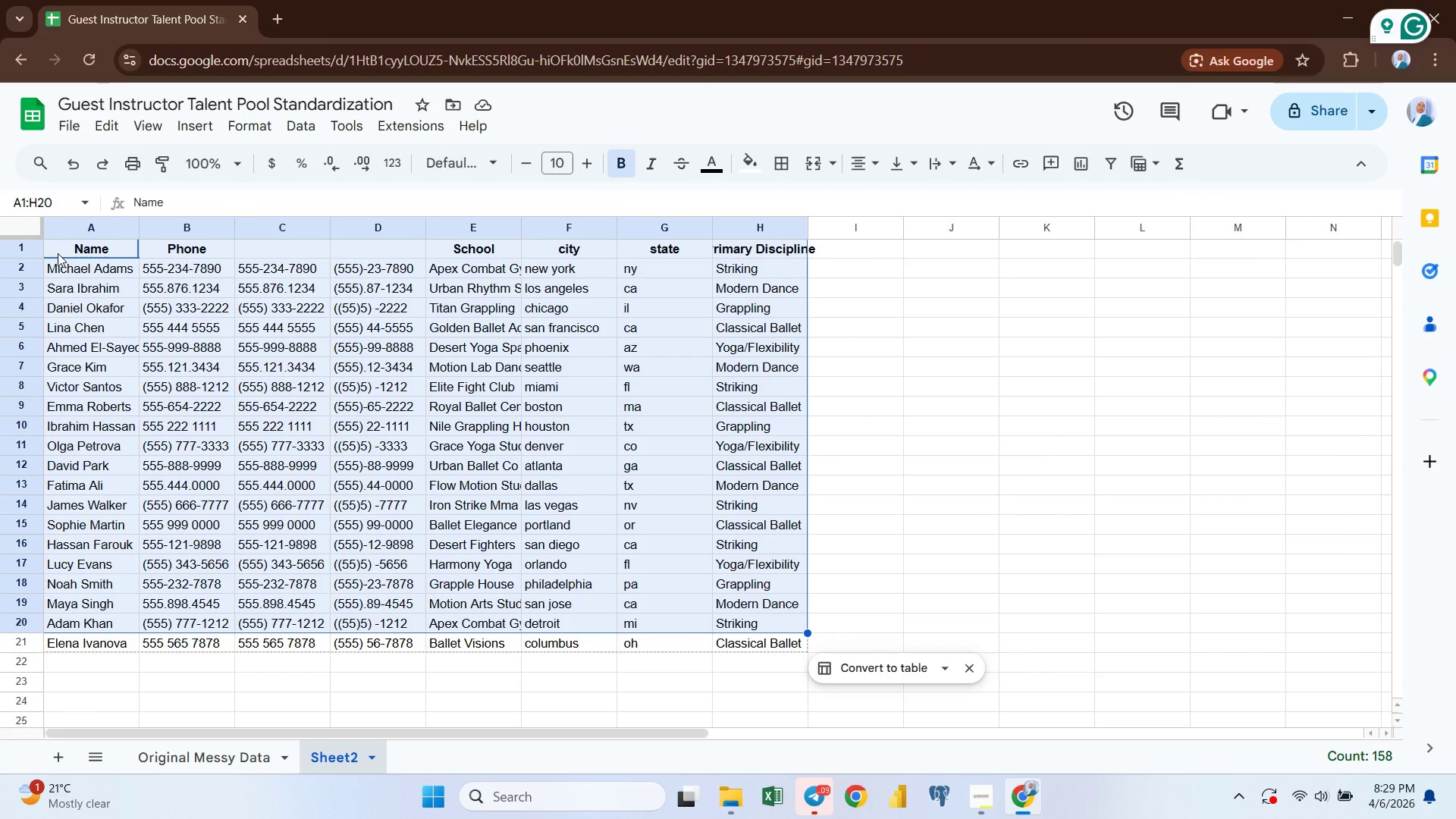 
key(Shift+ArrowDown)
 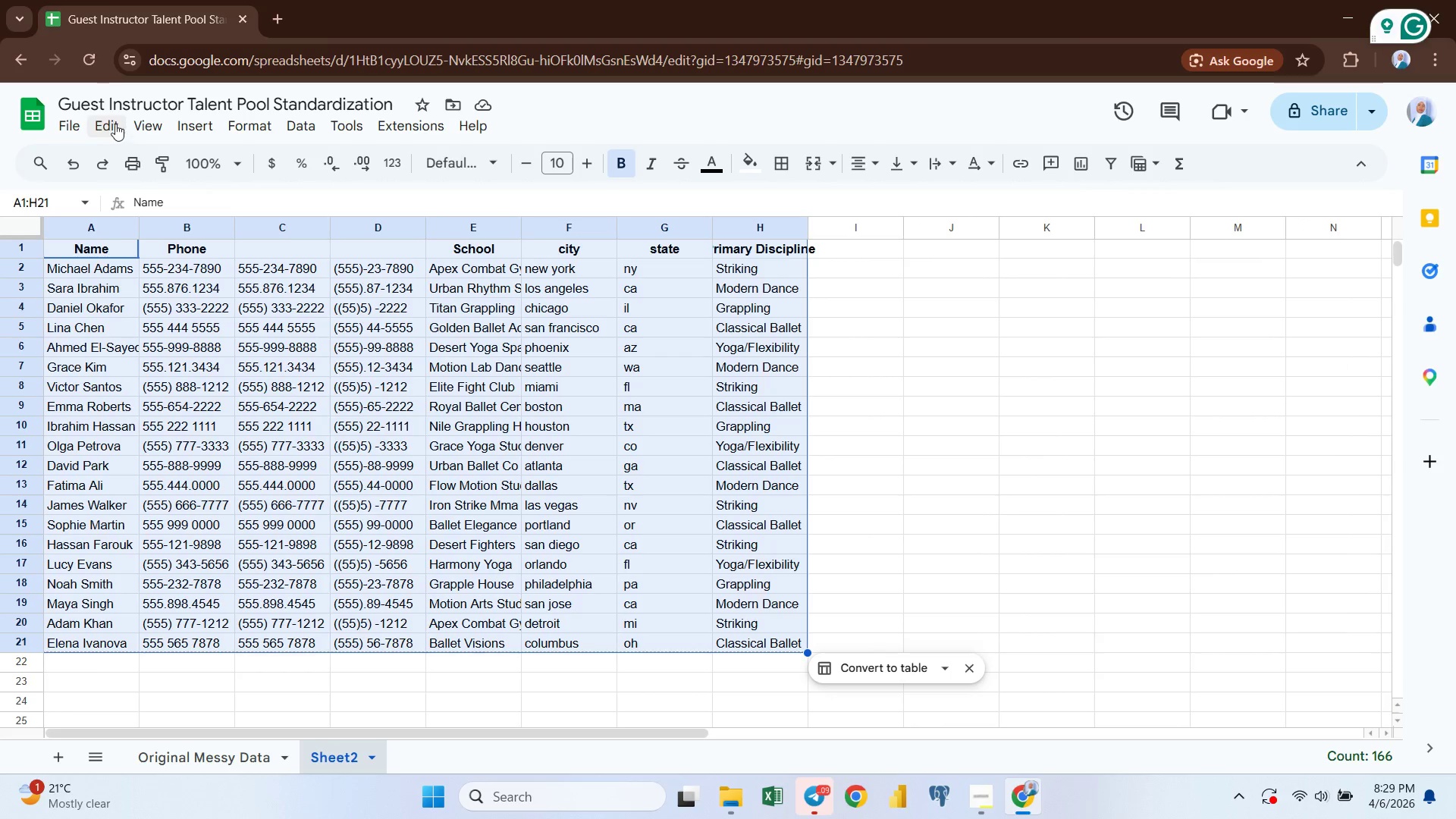 
left_click([107, 124])
 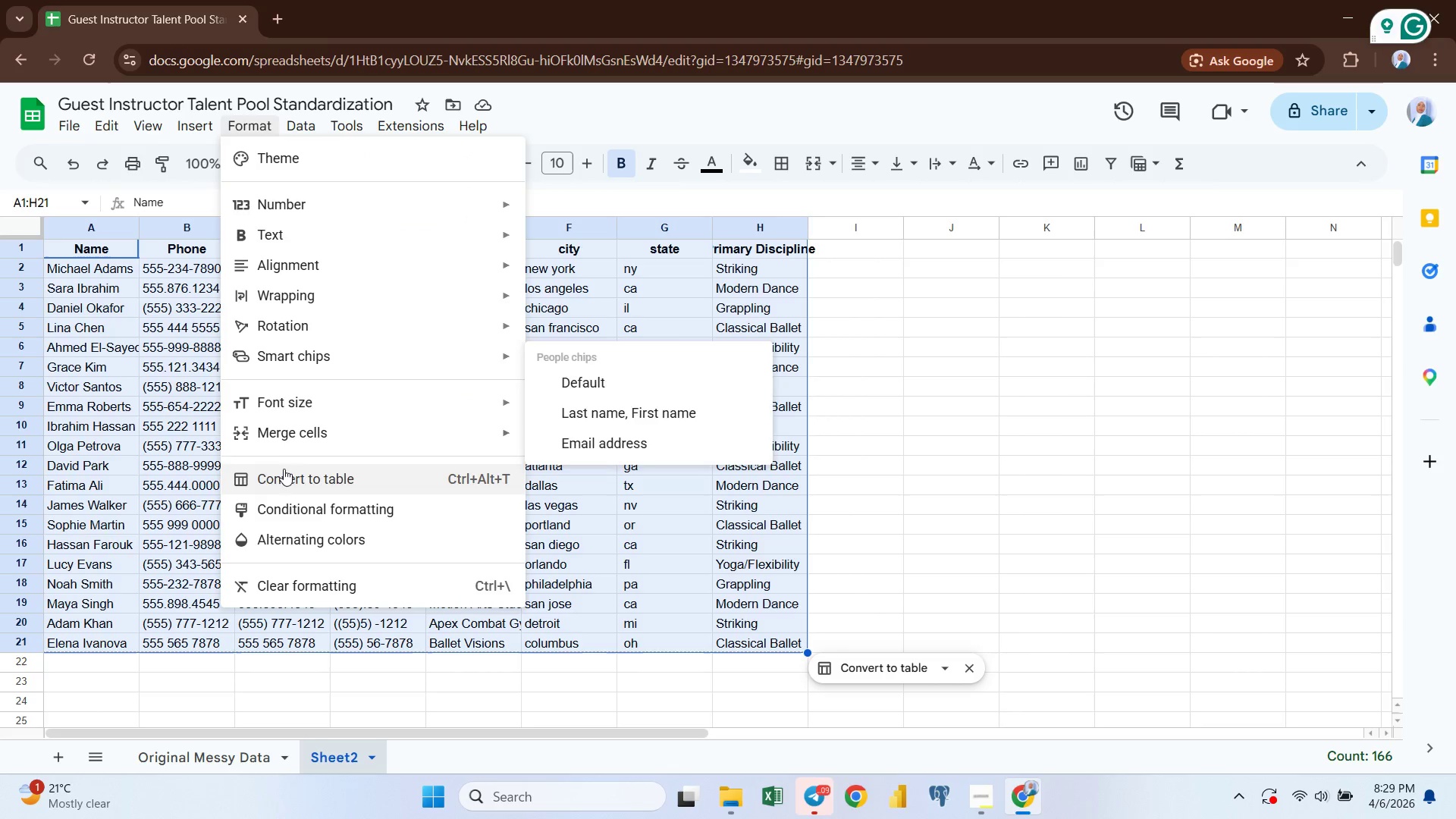 
left_click([288, 478])
 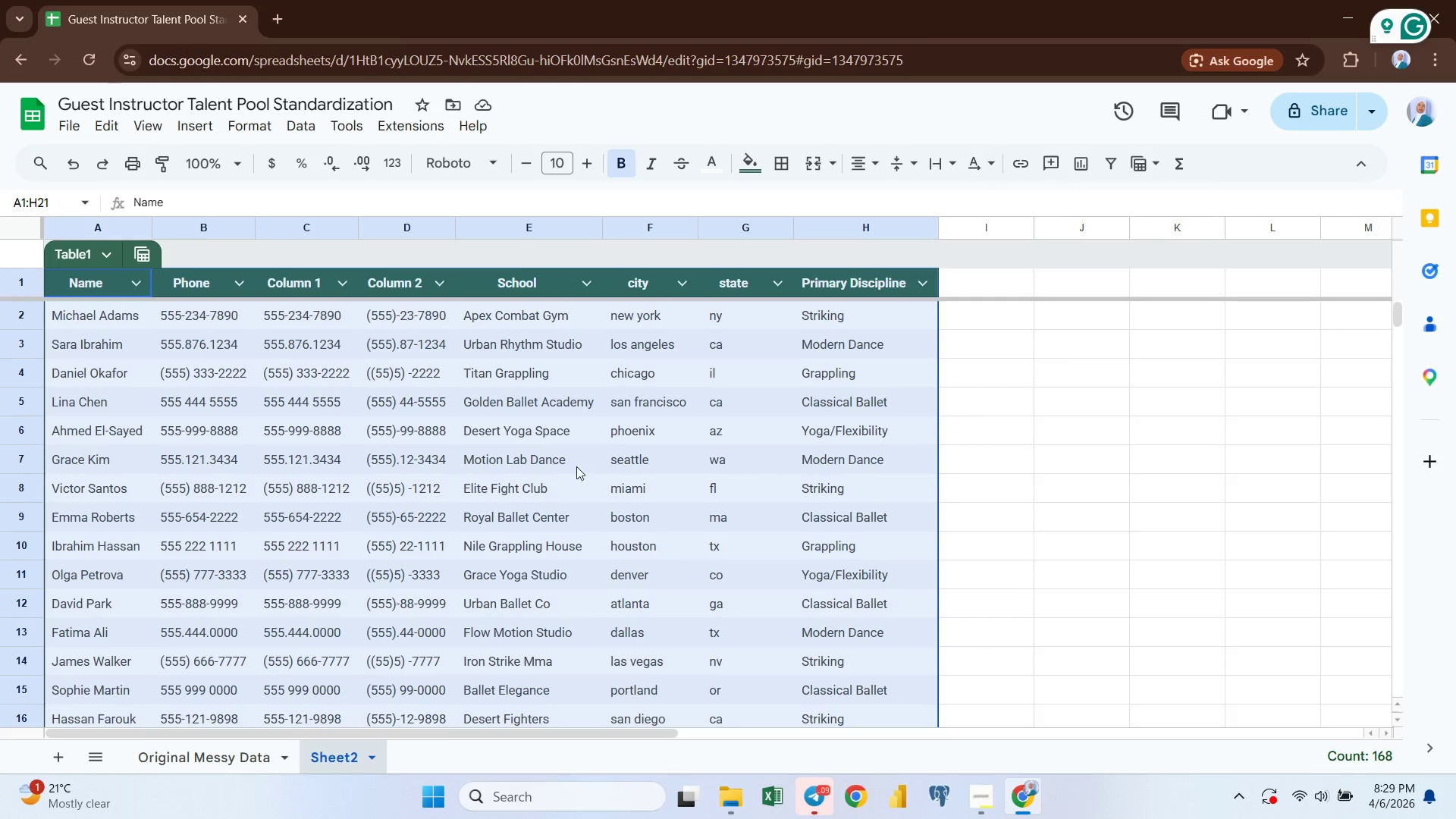 
wait(16.14)
 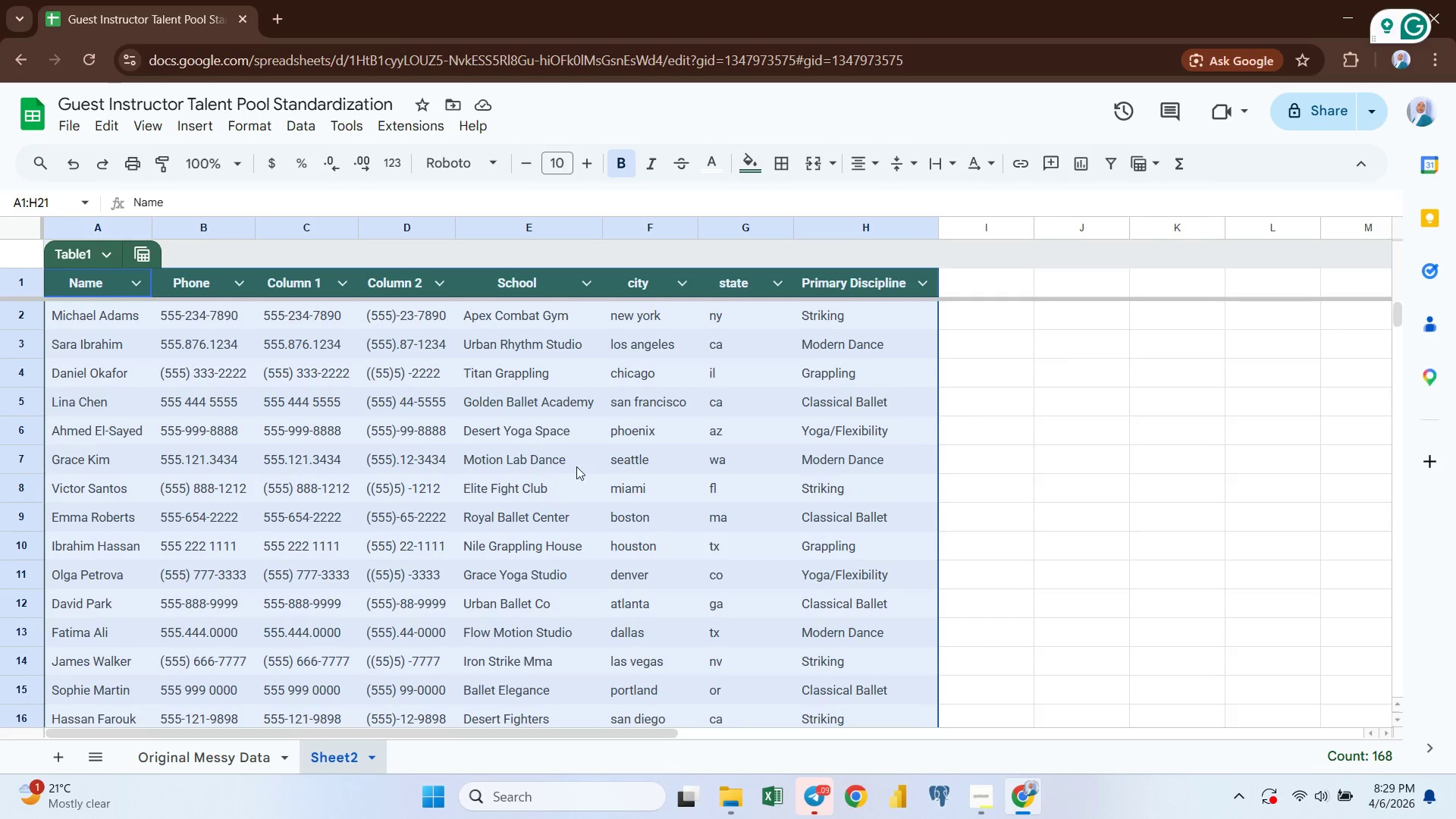 
double_click([332, 756])
 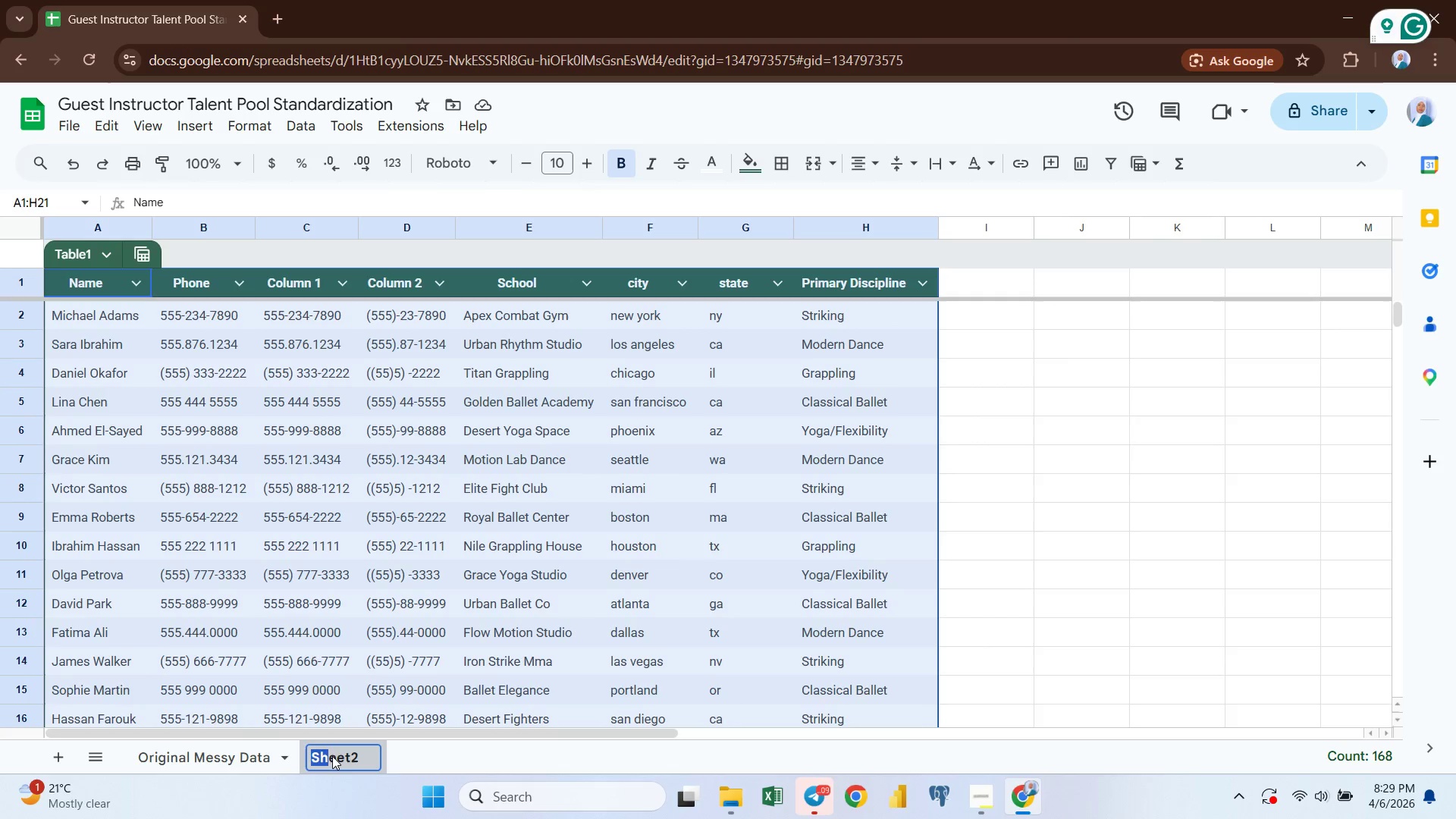 
triple_click([332, 756])
 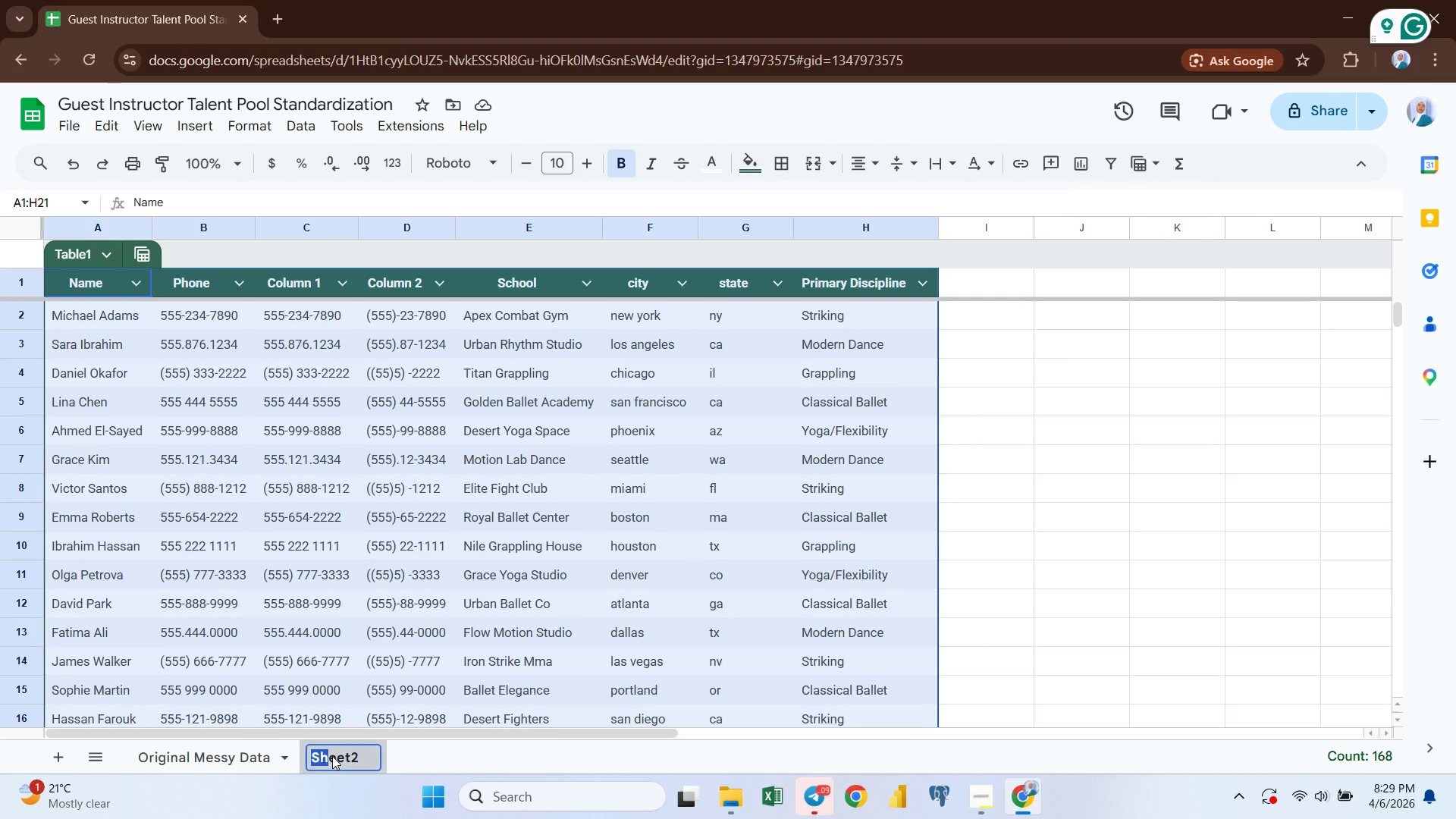 
double_click([332, 756])
 